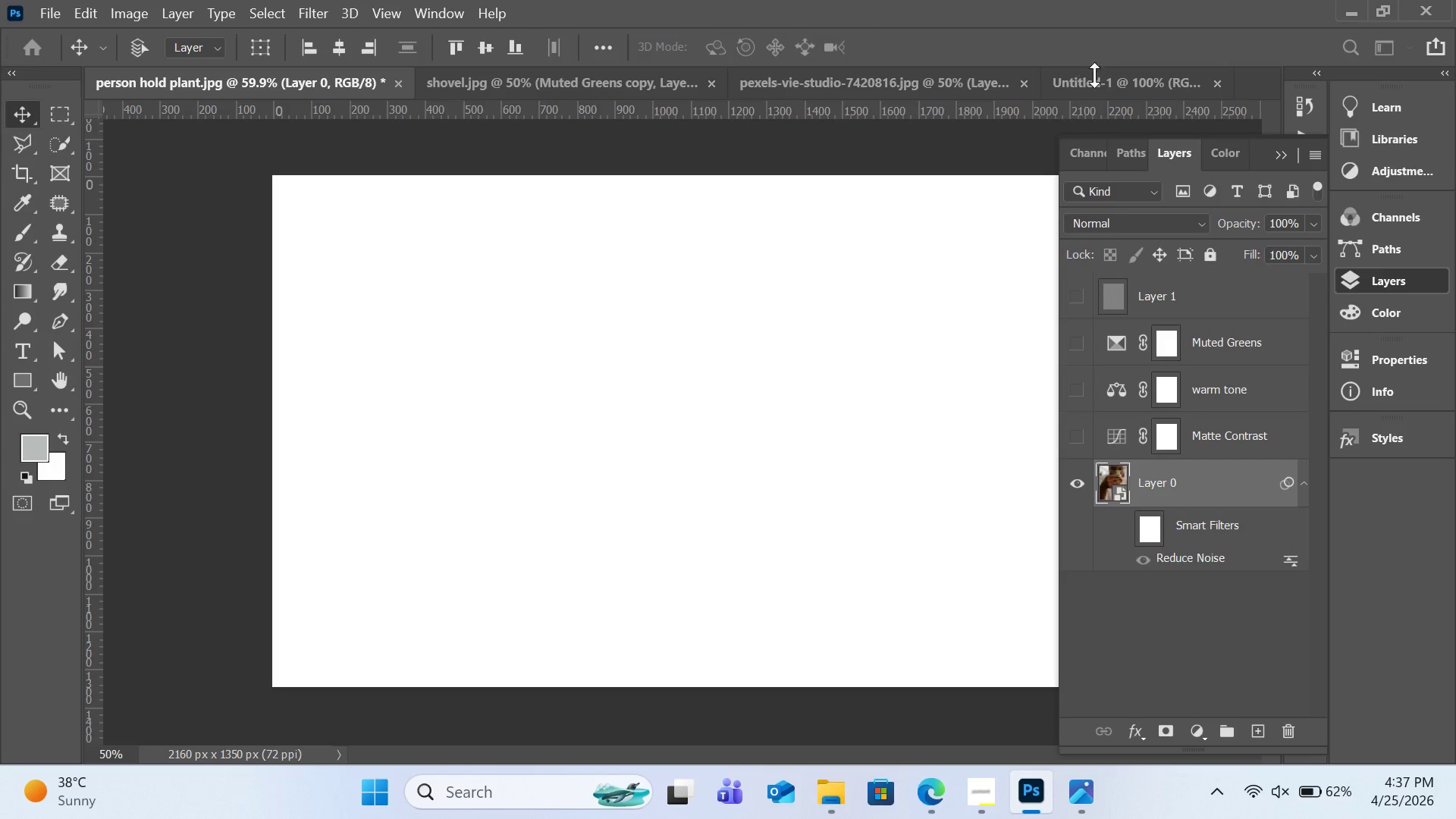 
wait(7.24)
 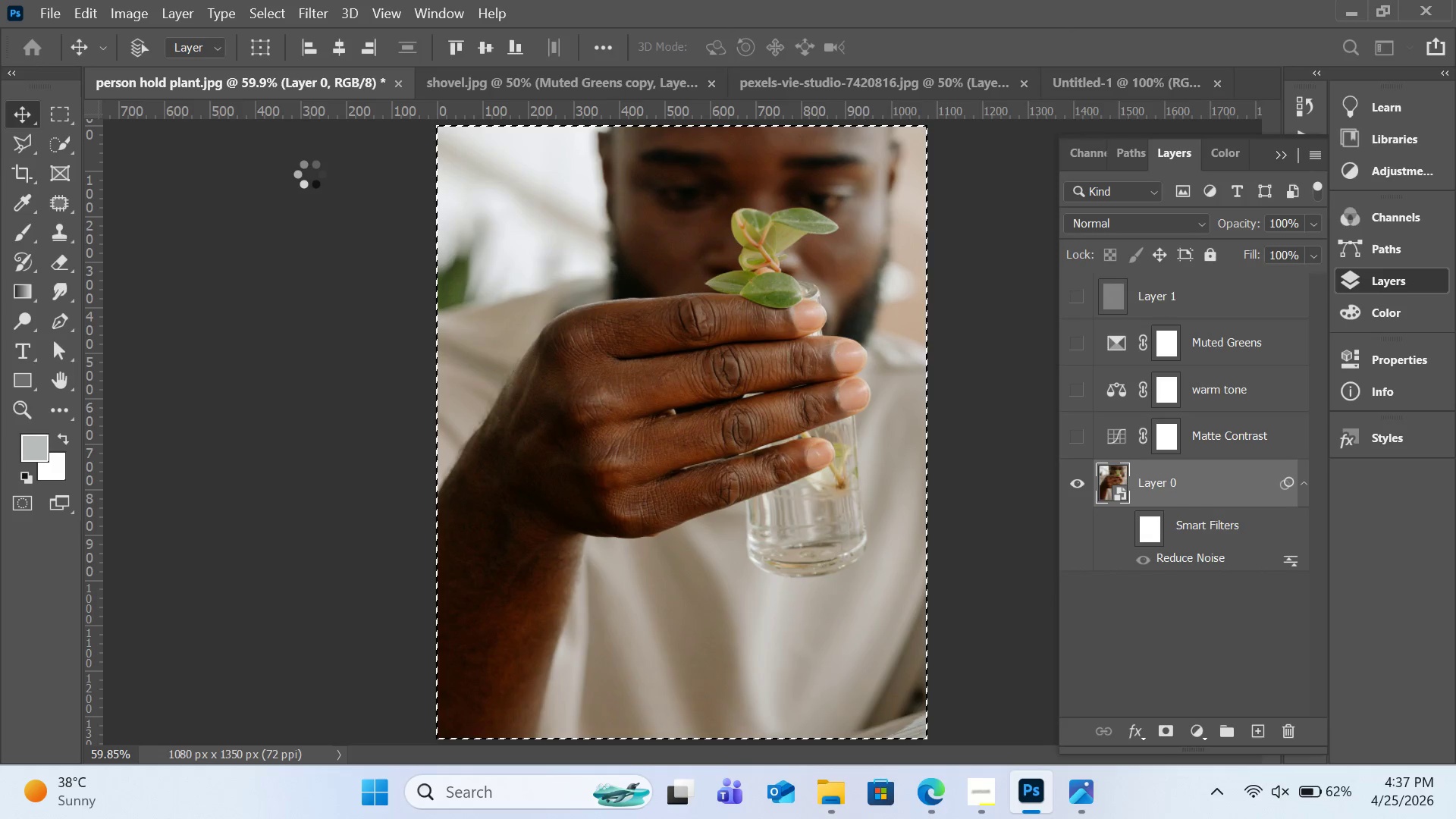 
key(Control+V)
 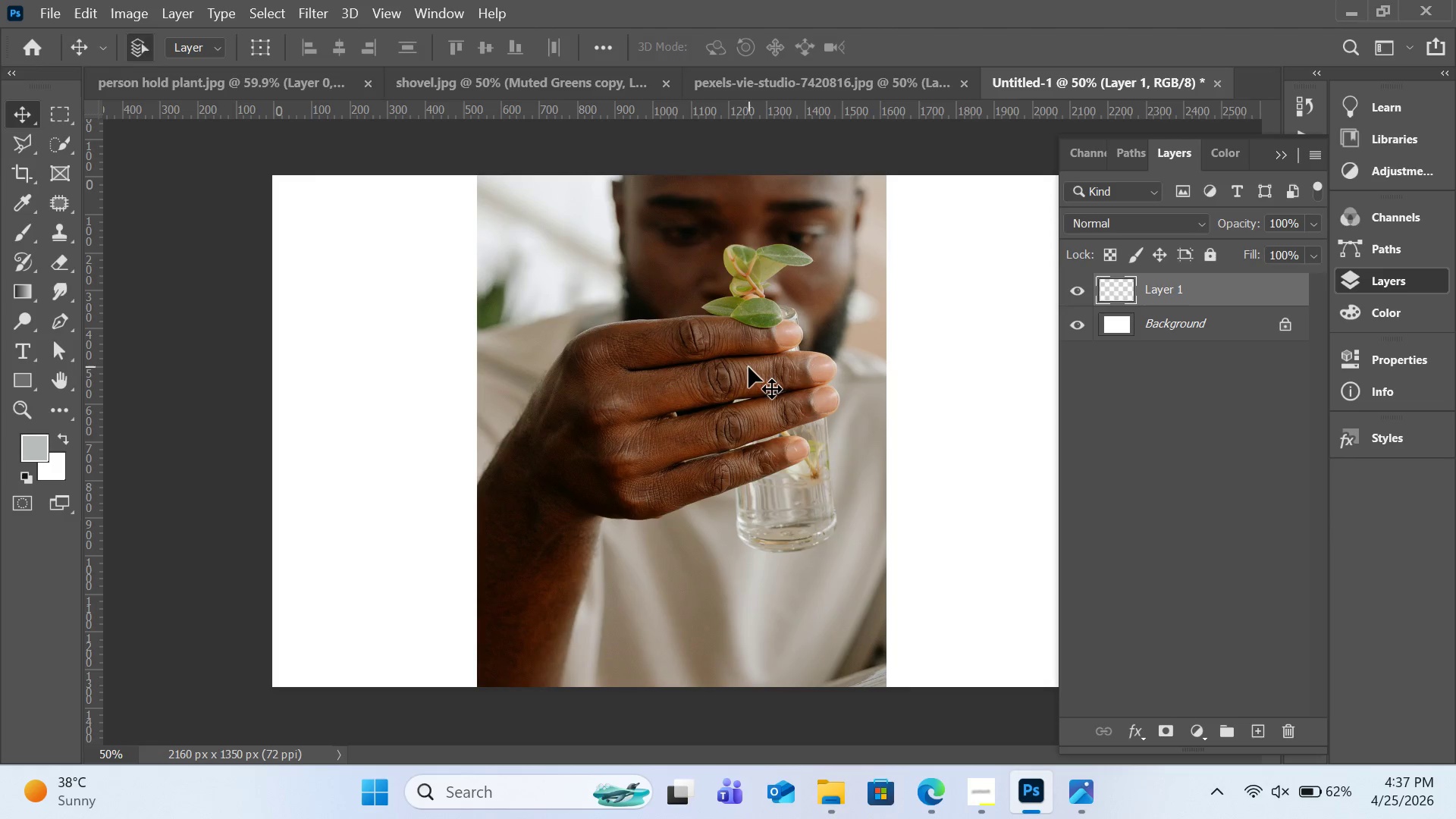 
hold_key(key=ControlLeft, duration=3.0)
left_click_drag(start_coordinate=[736, 384], to_coordinate=[527, 393])
 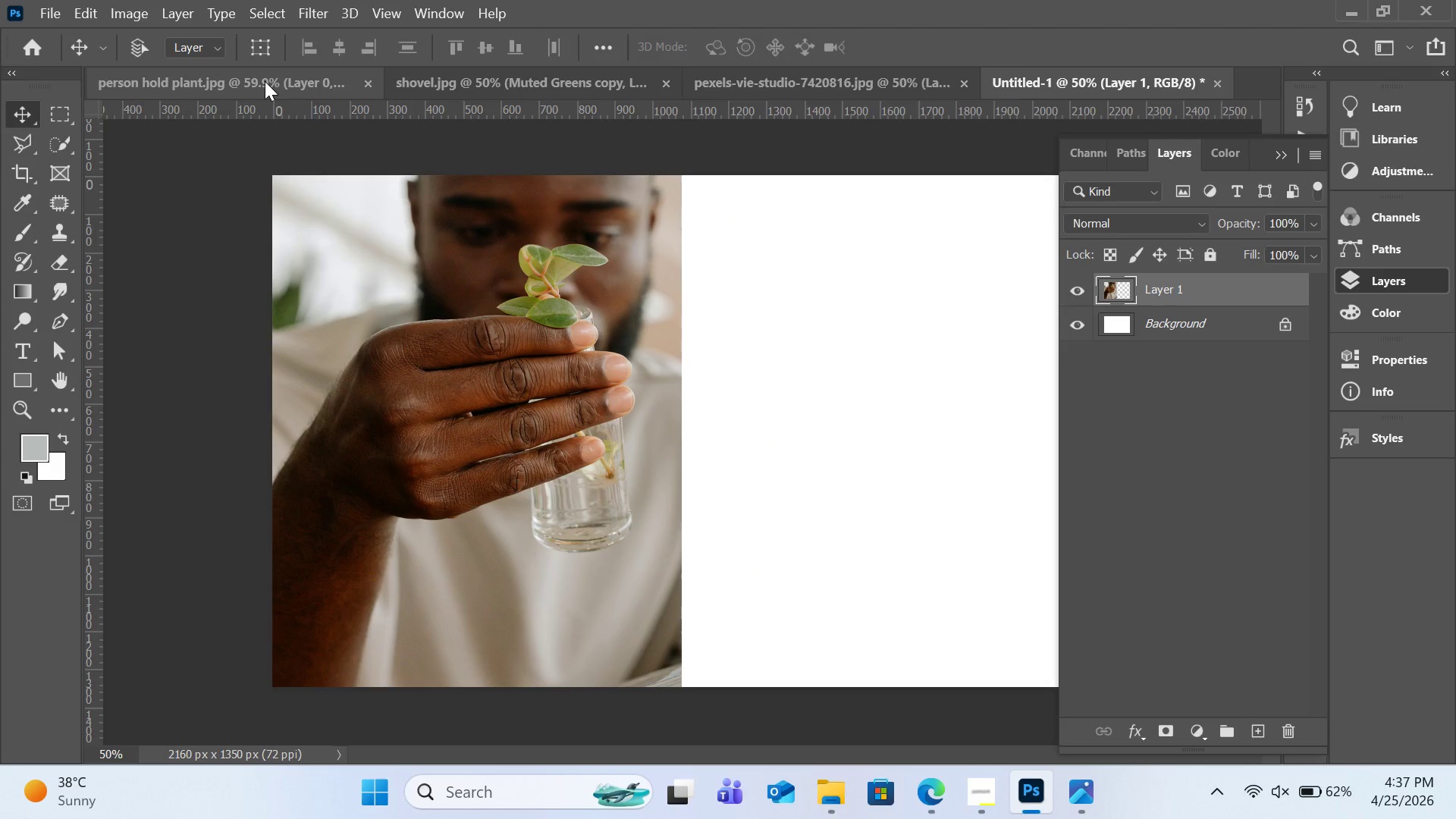 
left_click([265, 81])
 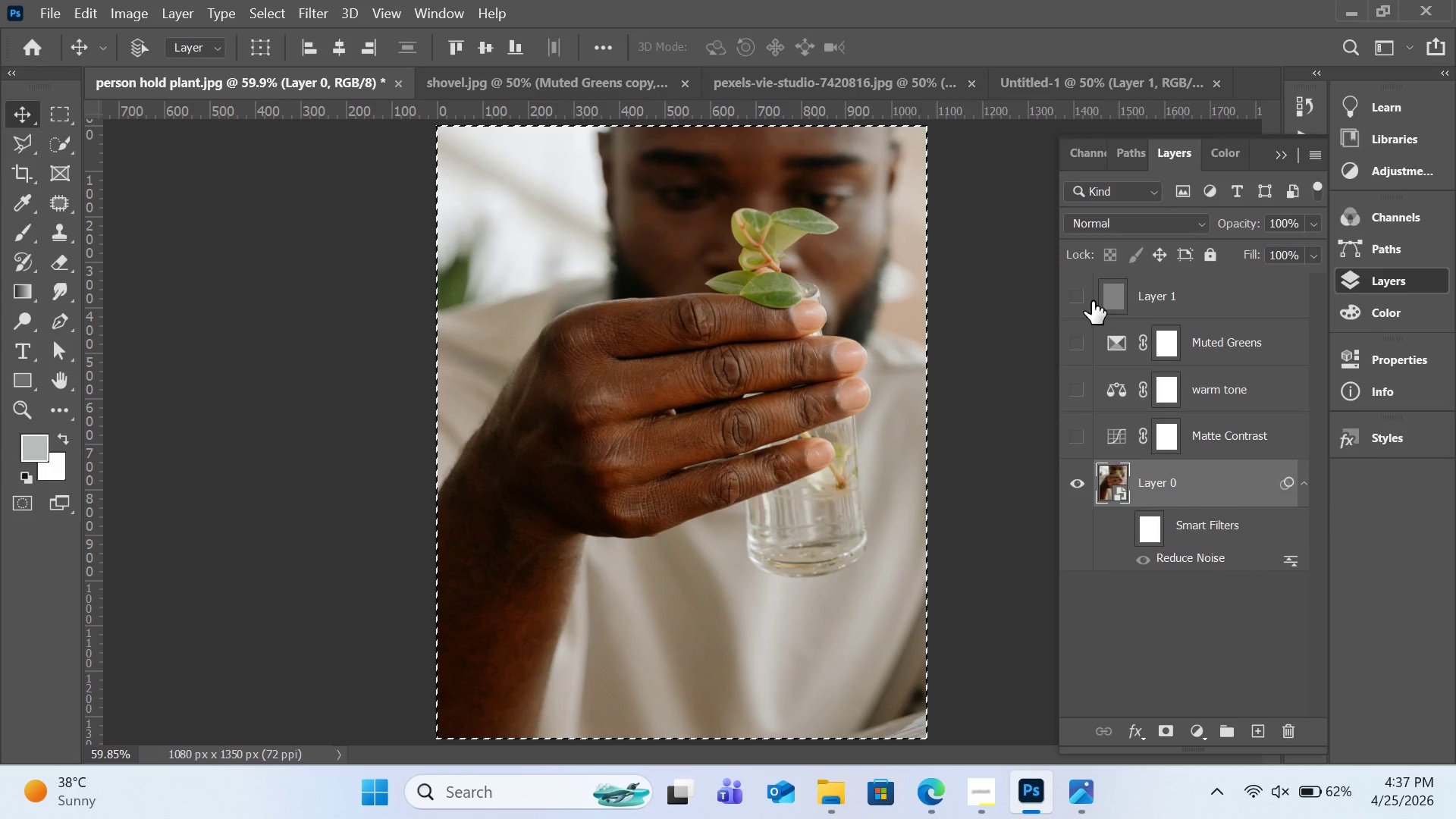 
double_click([1090, 352])
 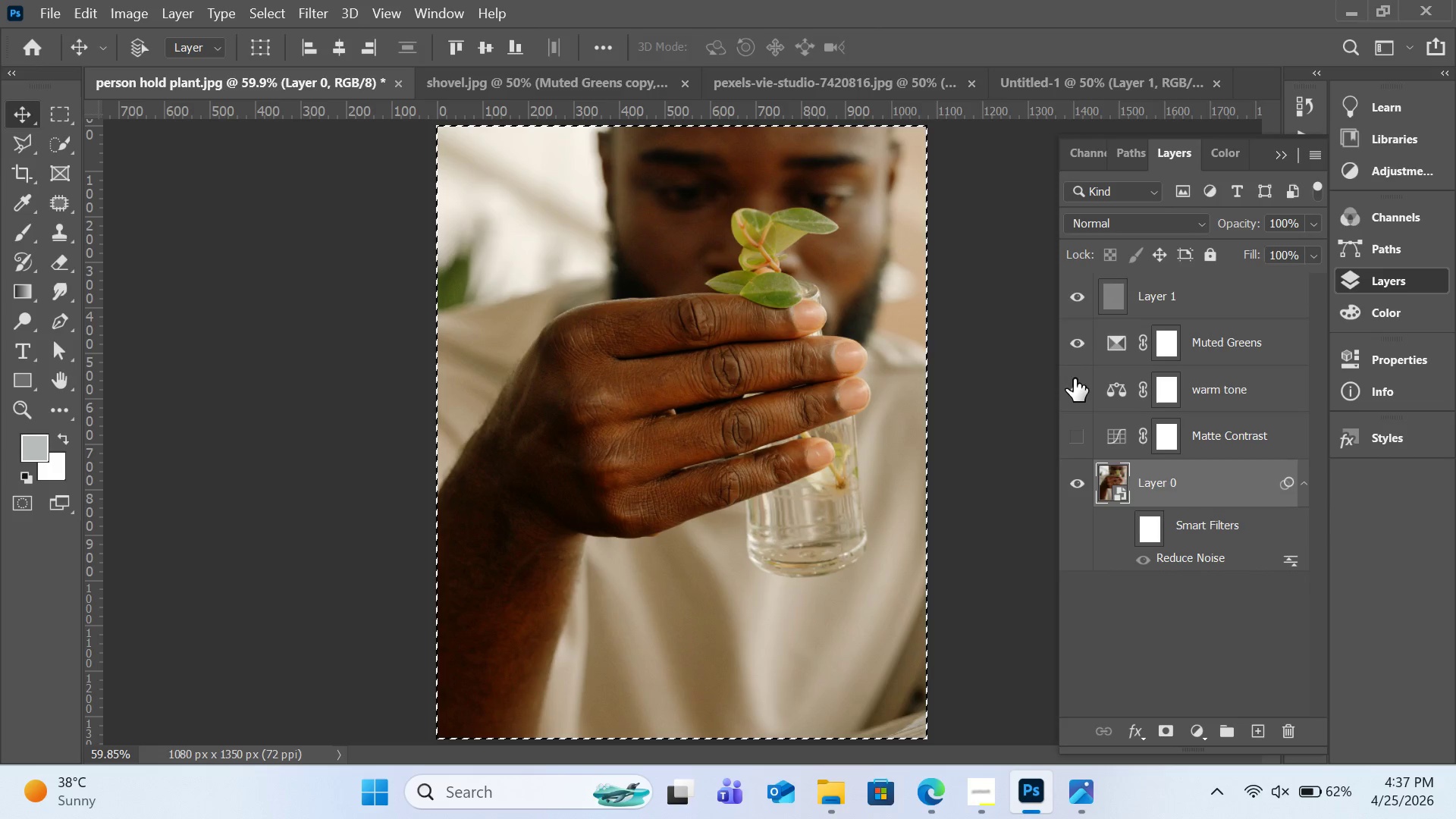 
left_click([1074, 378])
 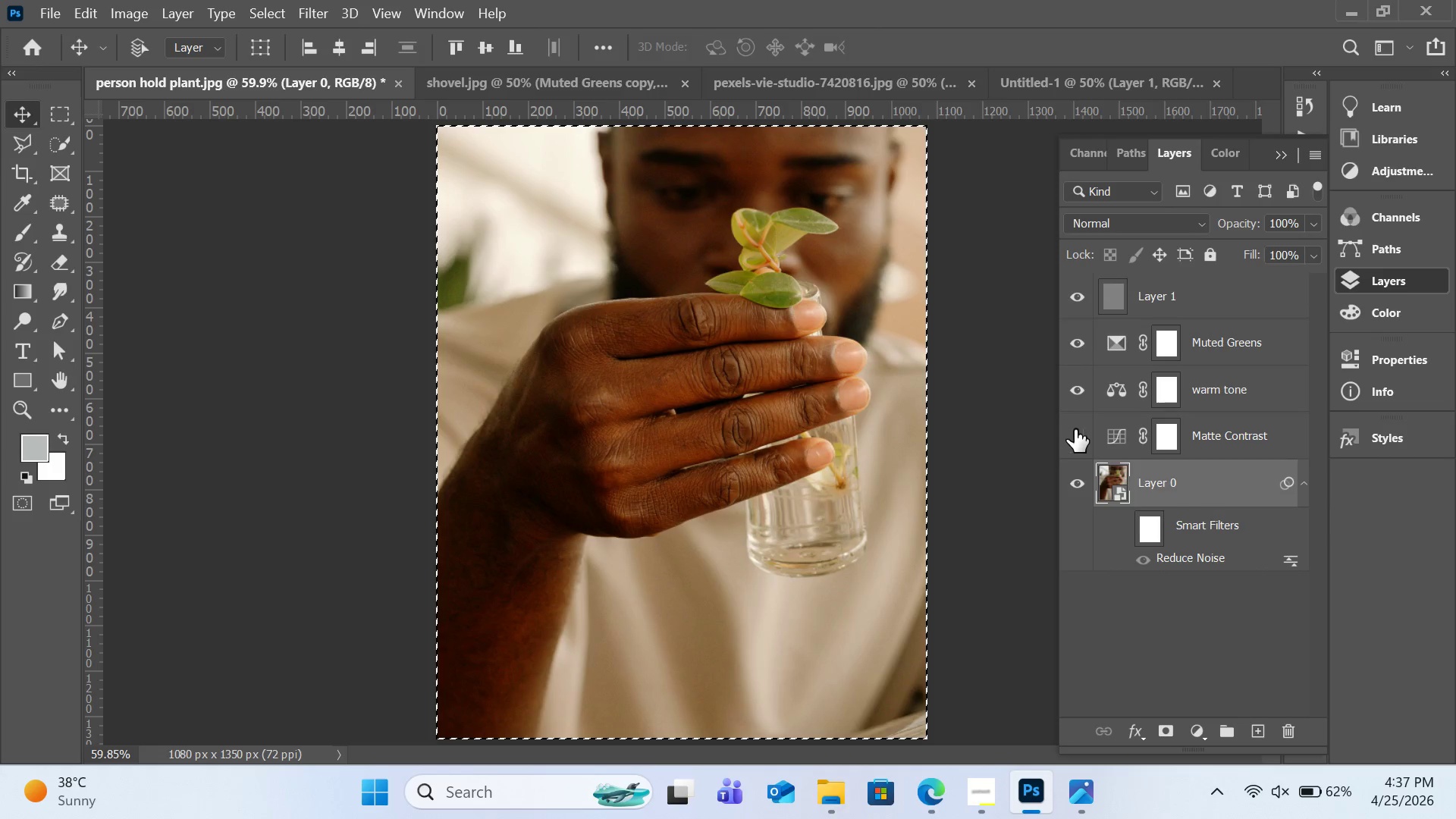 
left_click([1075, 429])
 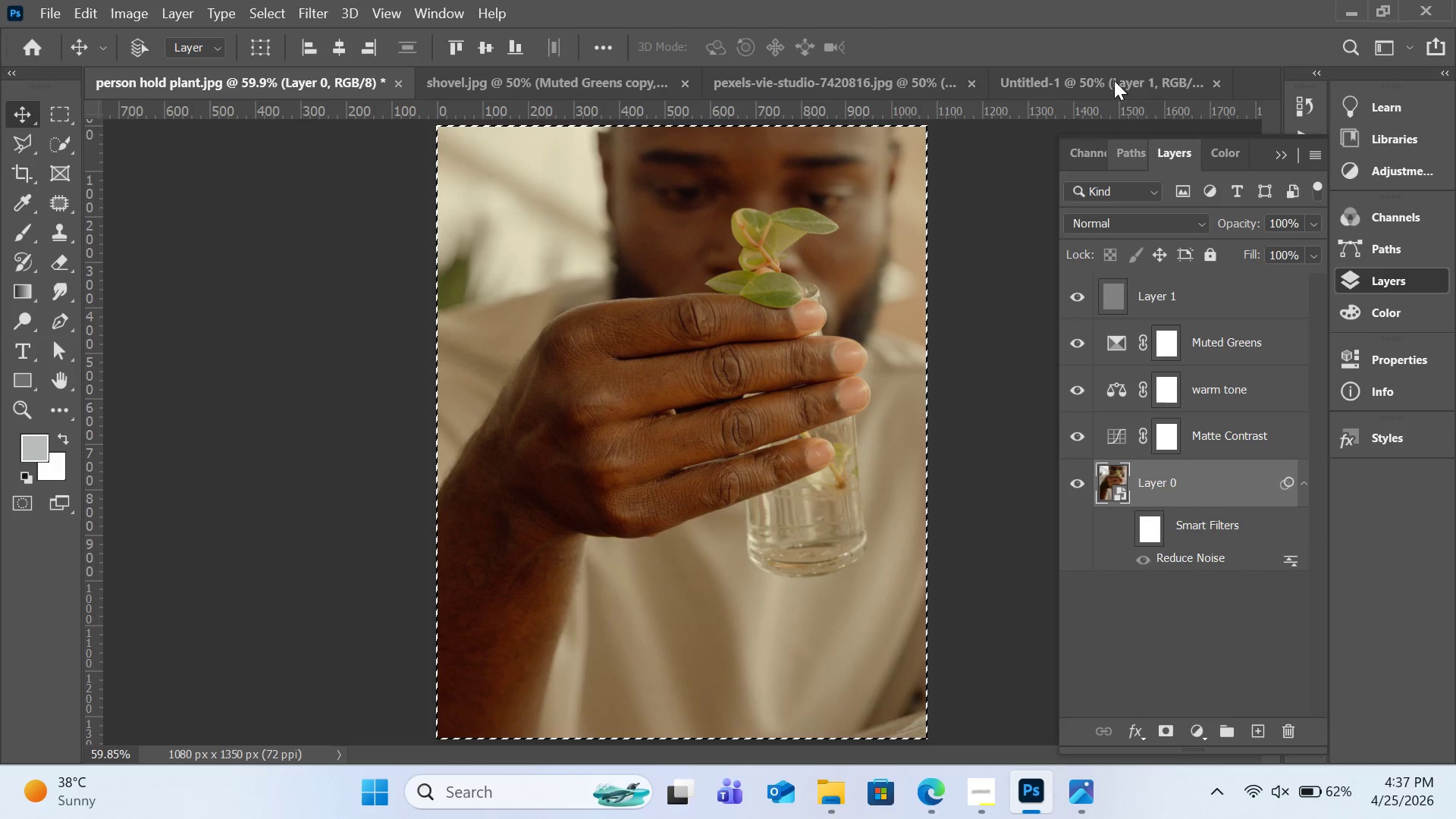 
left_click([1114, 78])
 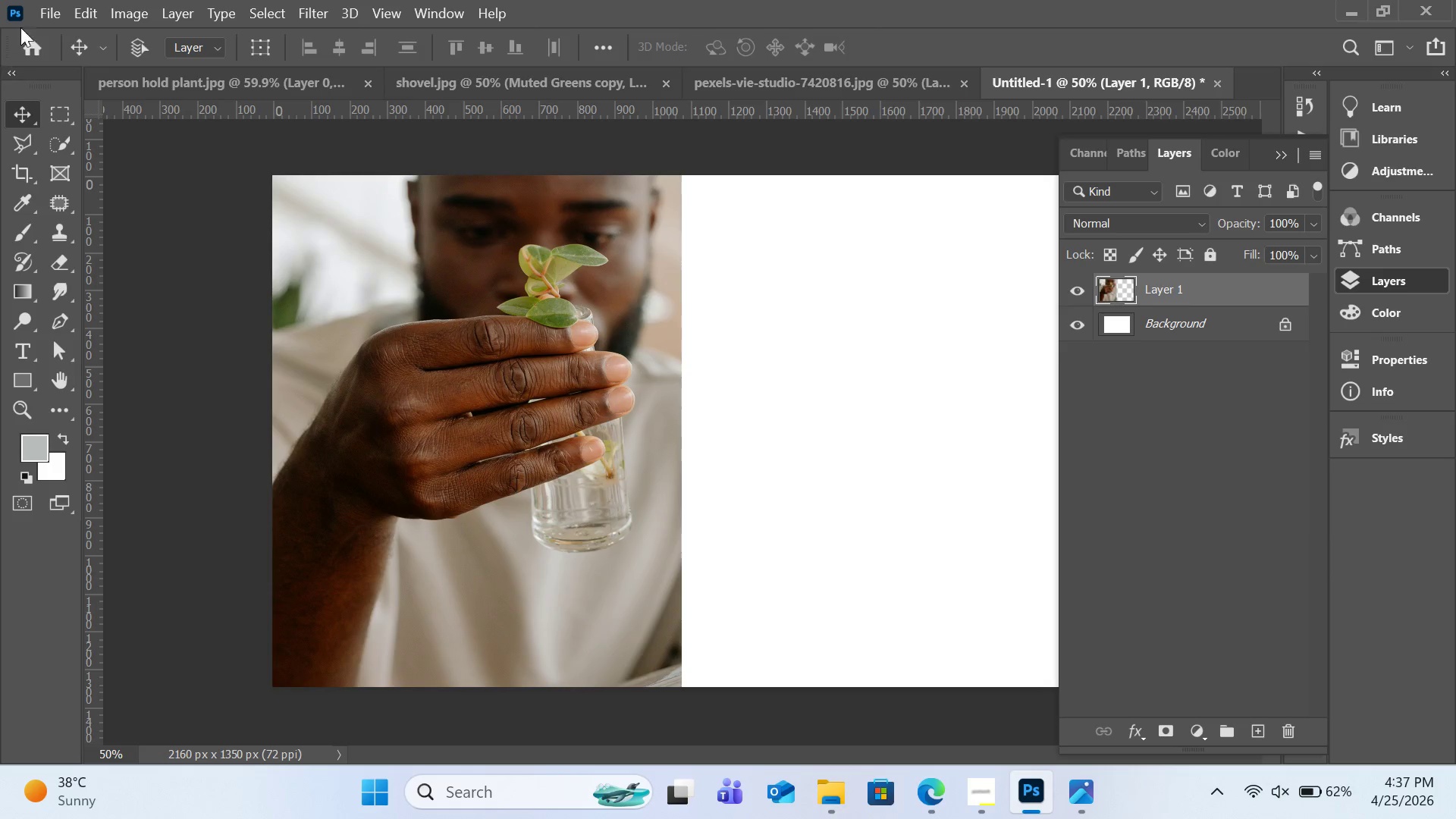 
left_click([39, 7])
 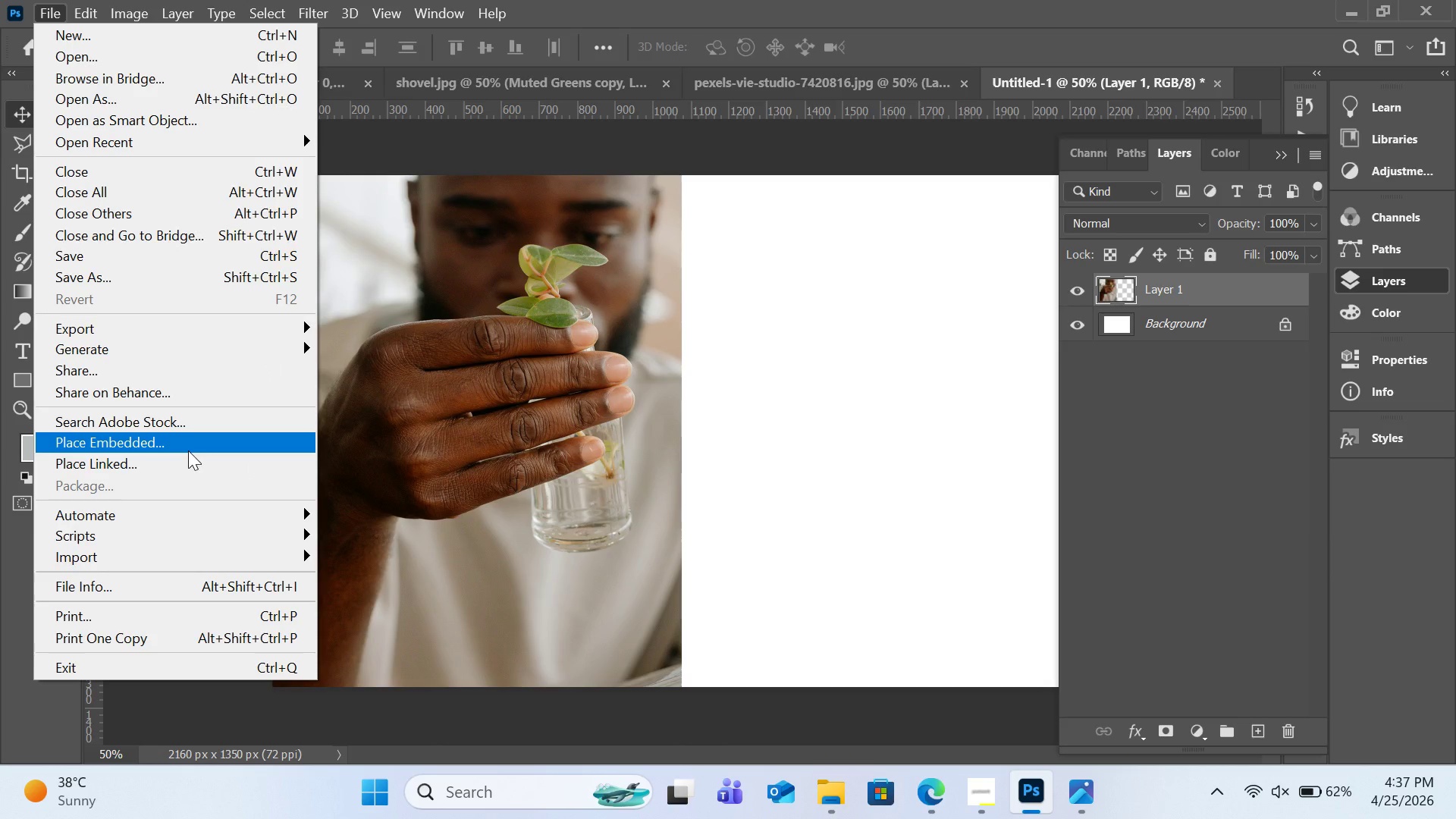 
left_click([188, 450])
 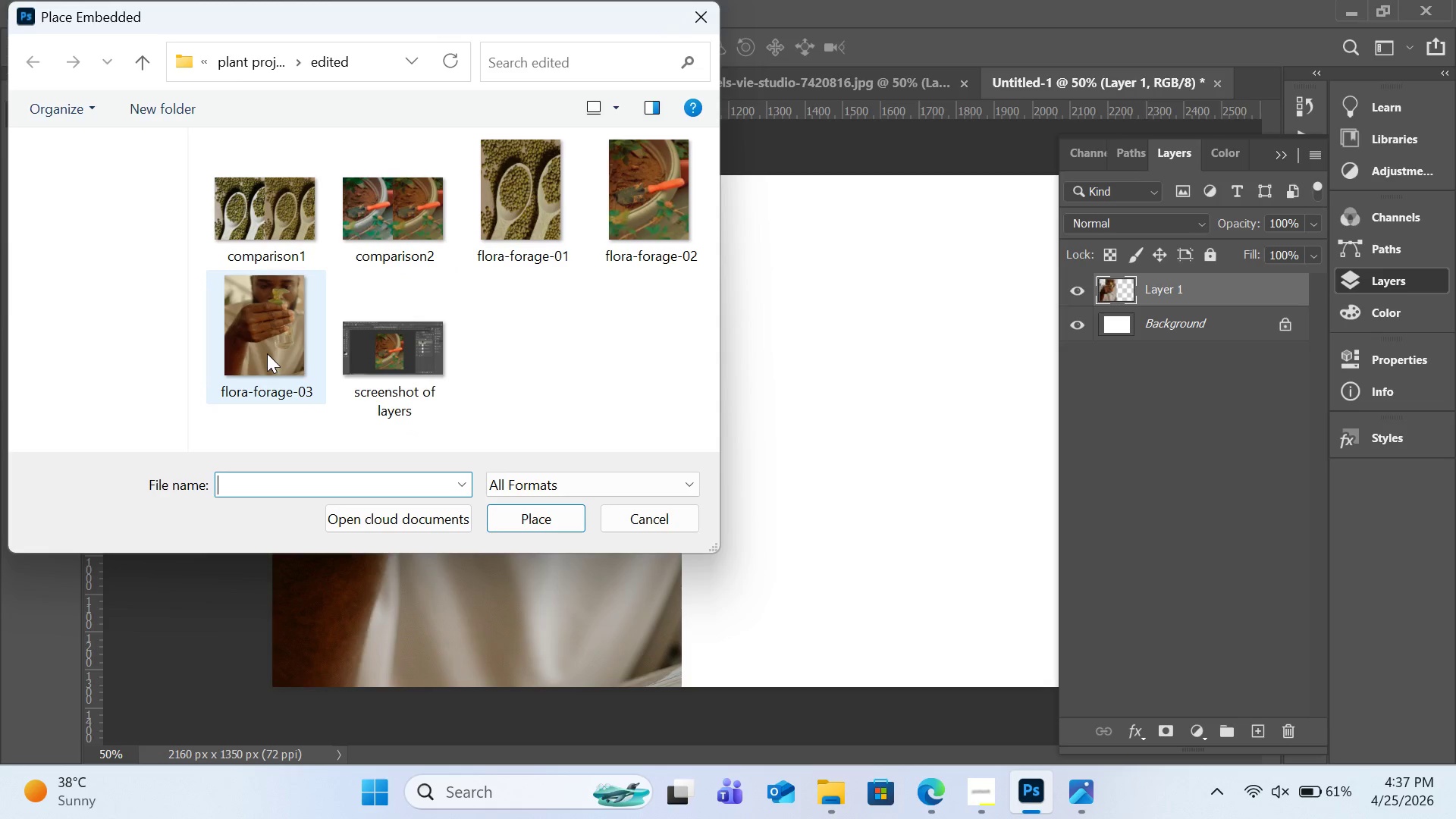 
wait(6.42)
 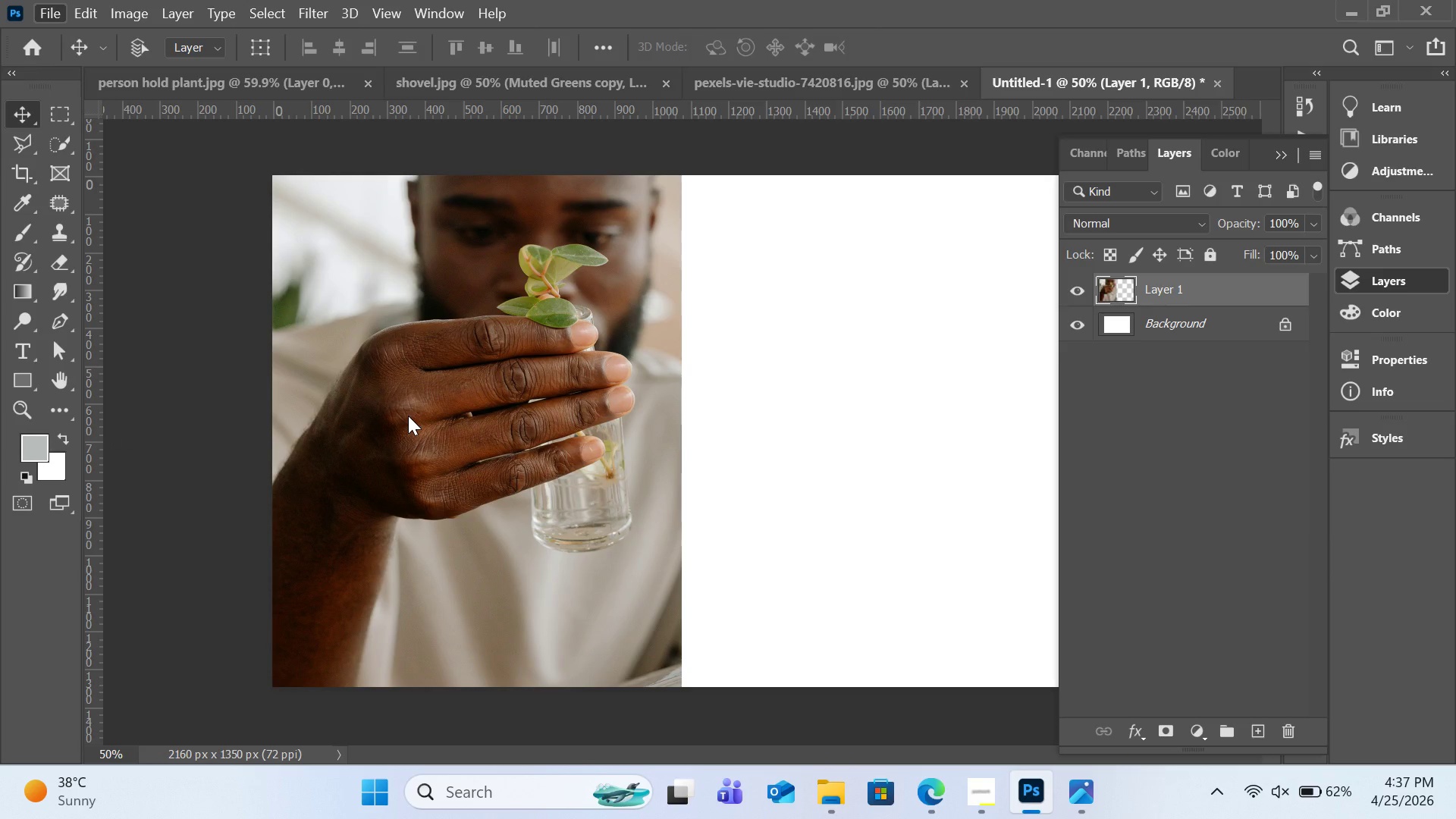 
left_click([267, 353])
 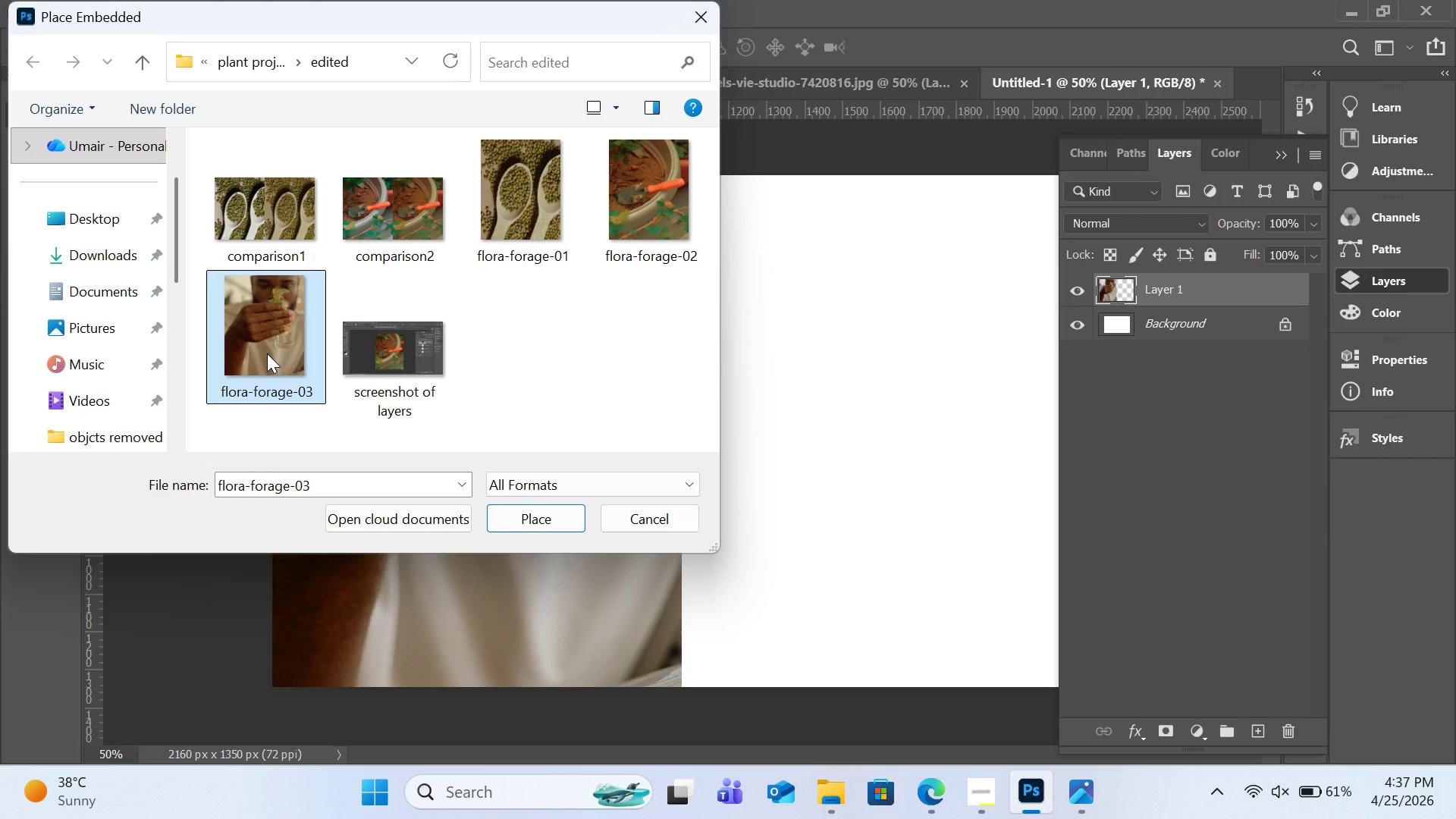 
double_click([267, 353])
 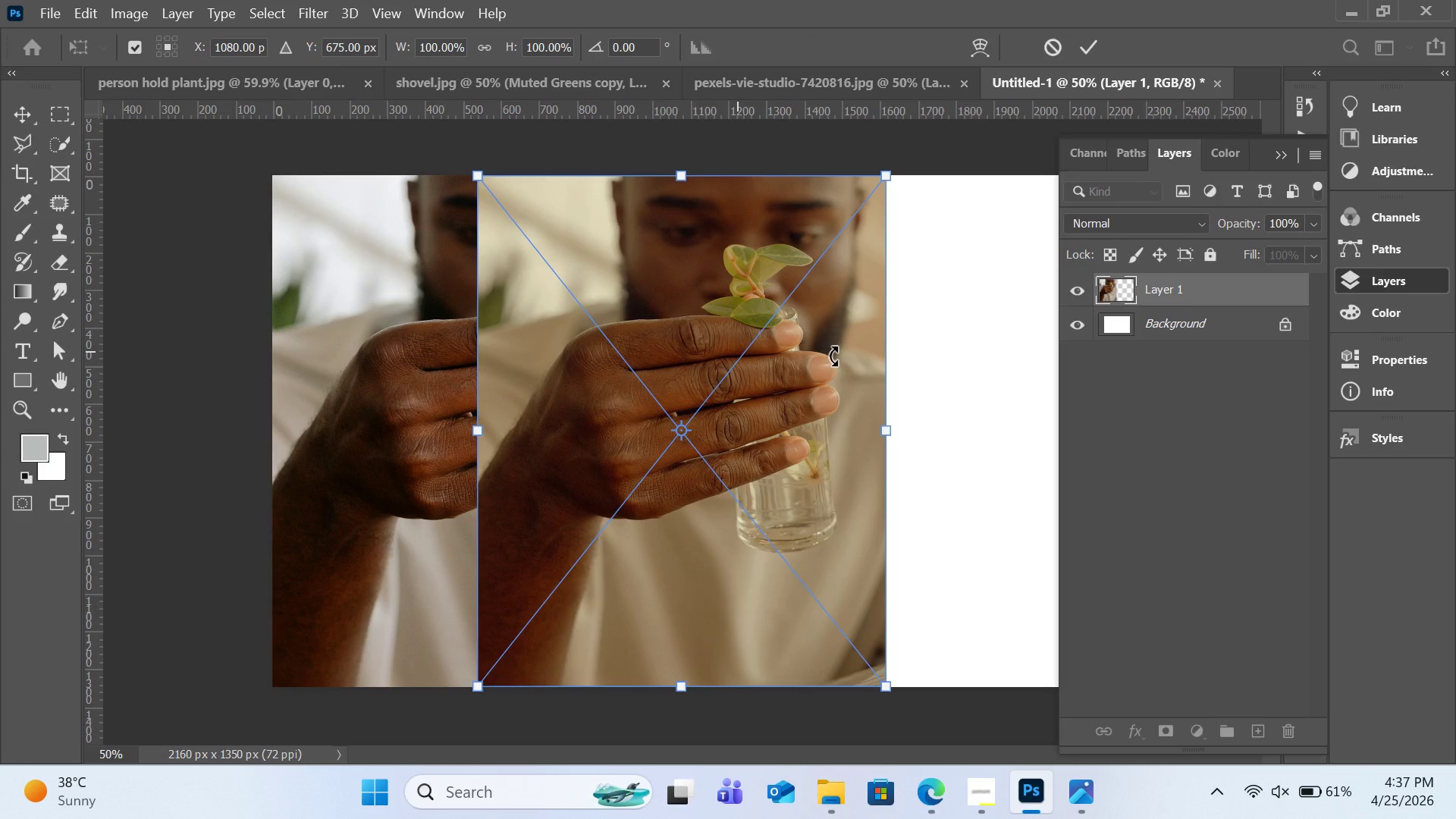 
wait(6.98)
 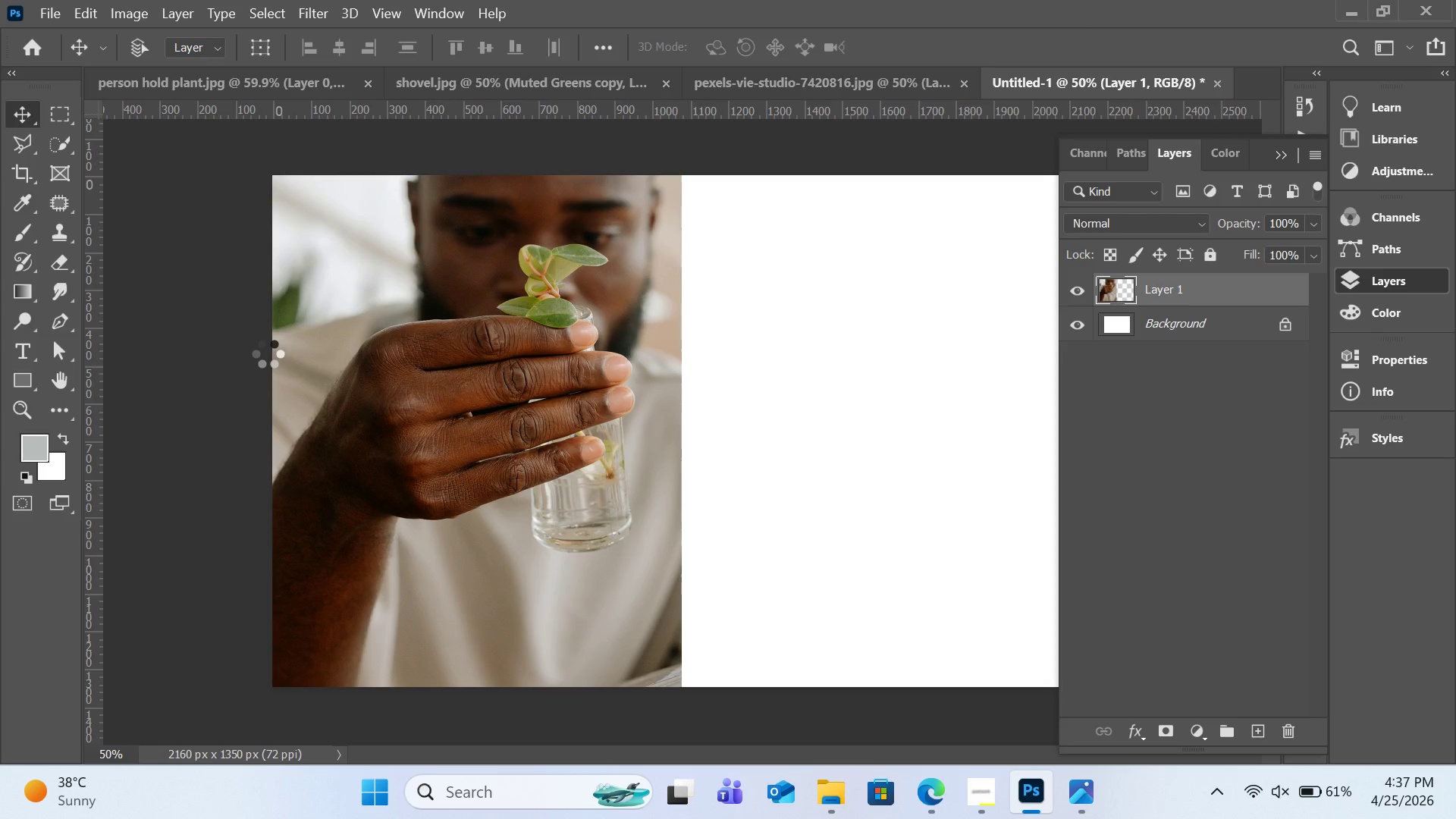 
hold_key(key=ControlLeft, duration=1.86)
left_click([770, 399])
 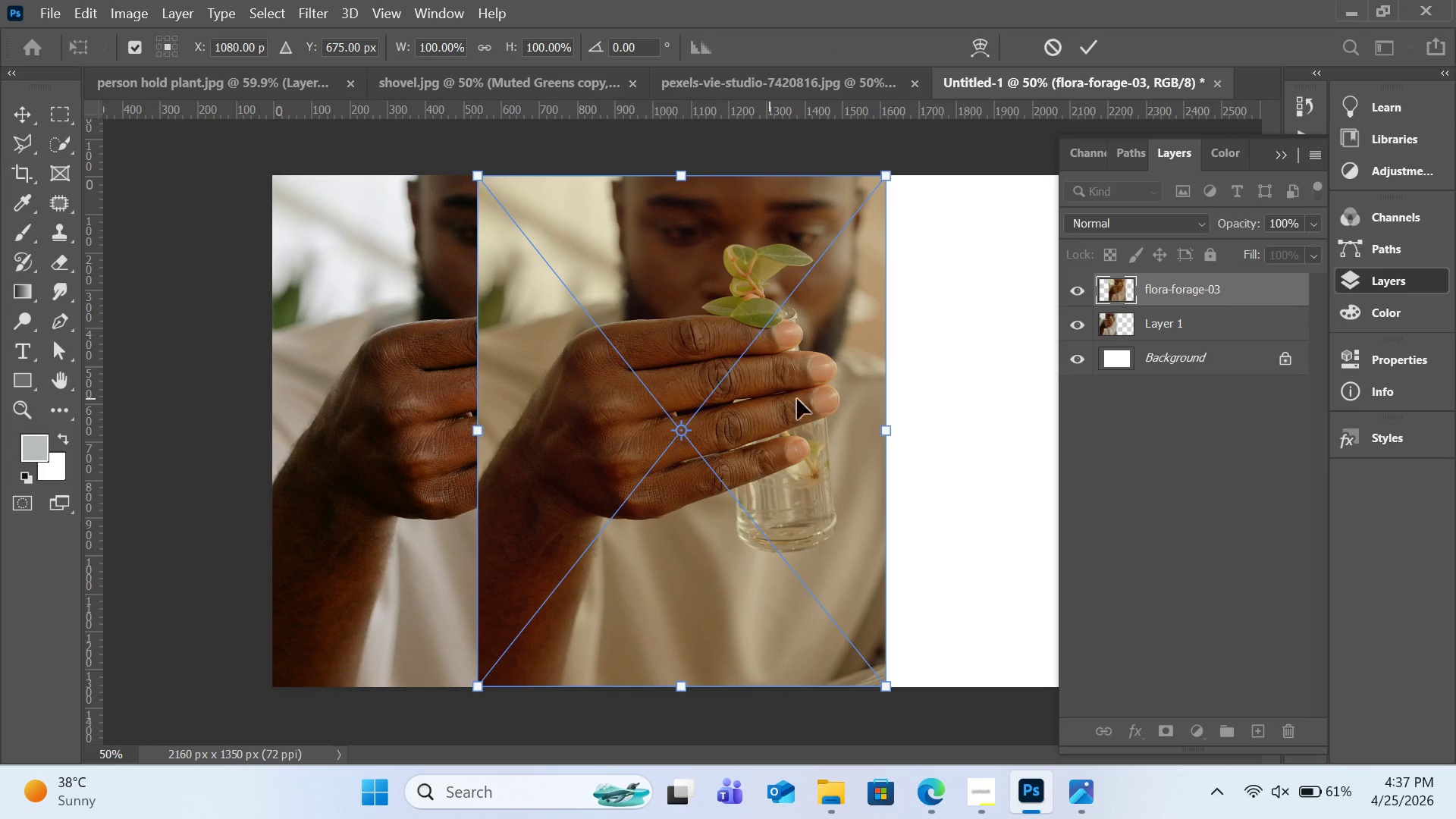 
left_click_drag(start_coordinate=[770, 399], to_coordinate=[917, 397])
 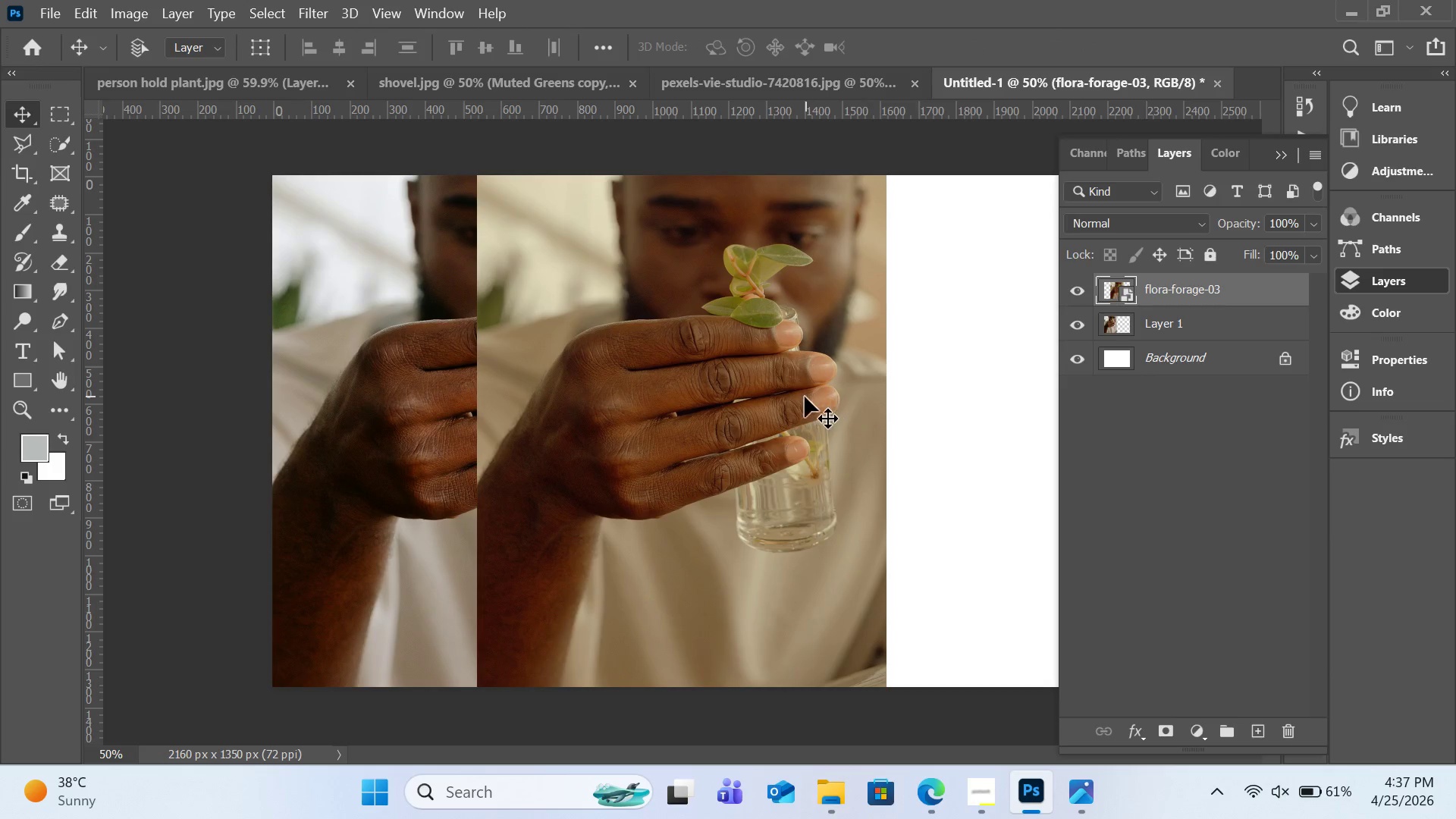 
hold_key(key=ControlLeft, duration=2.94)
left_click_drag(start_coordinate=[804, 397], to_coordinate=[1015, 400])
 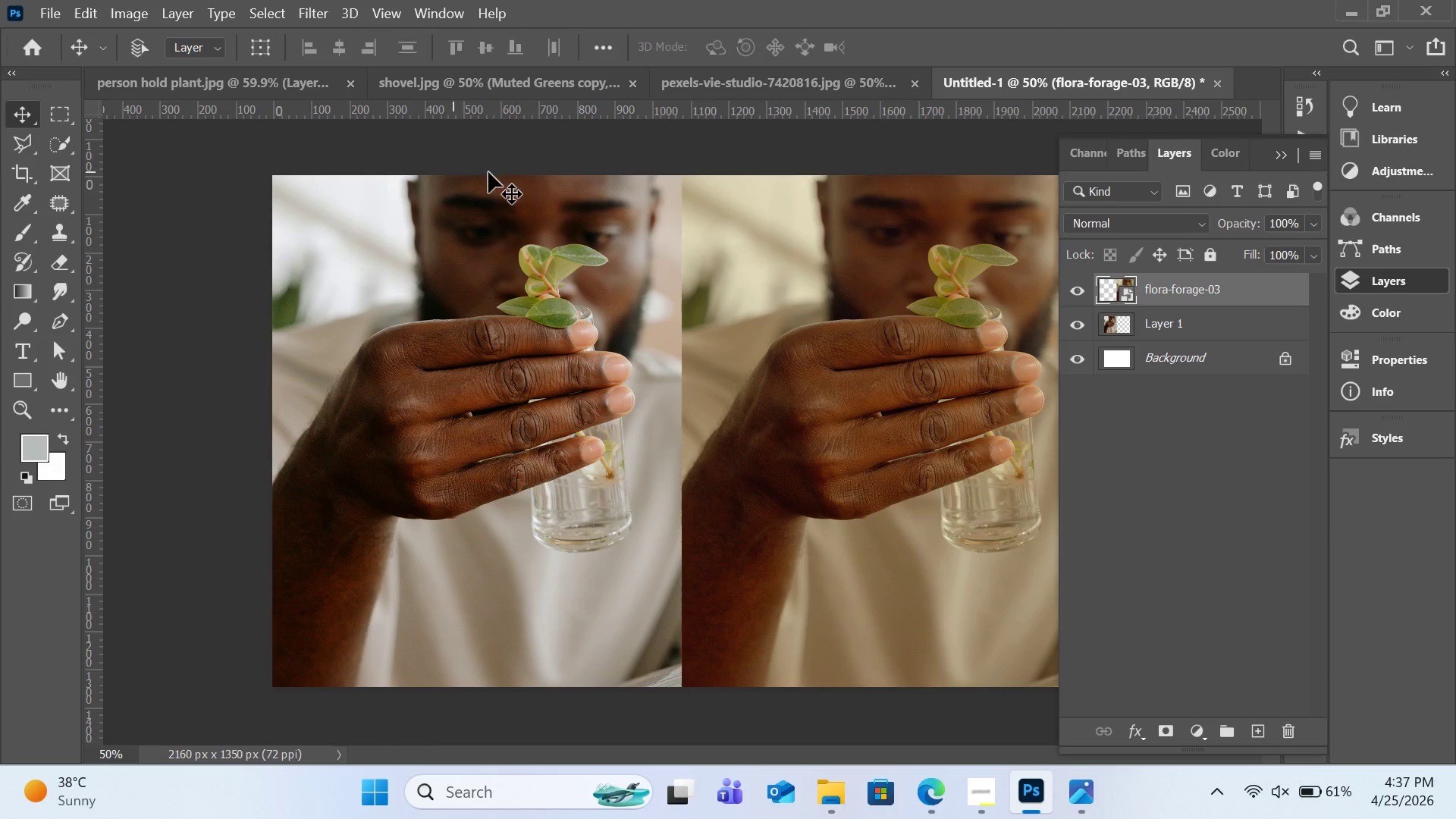 
wait(6.33)
 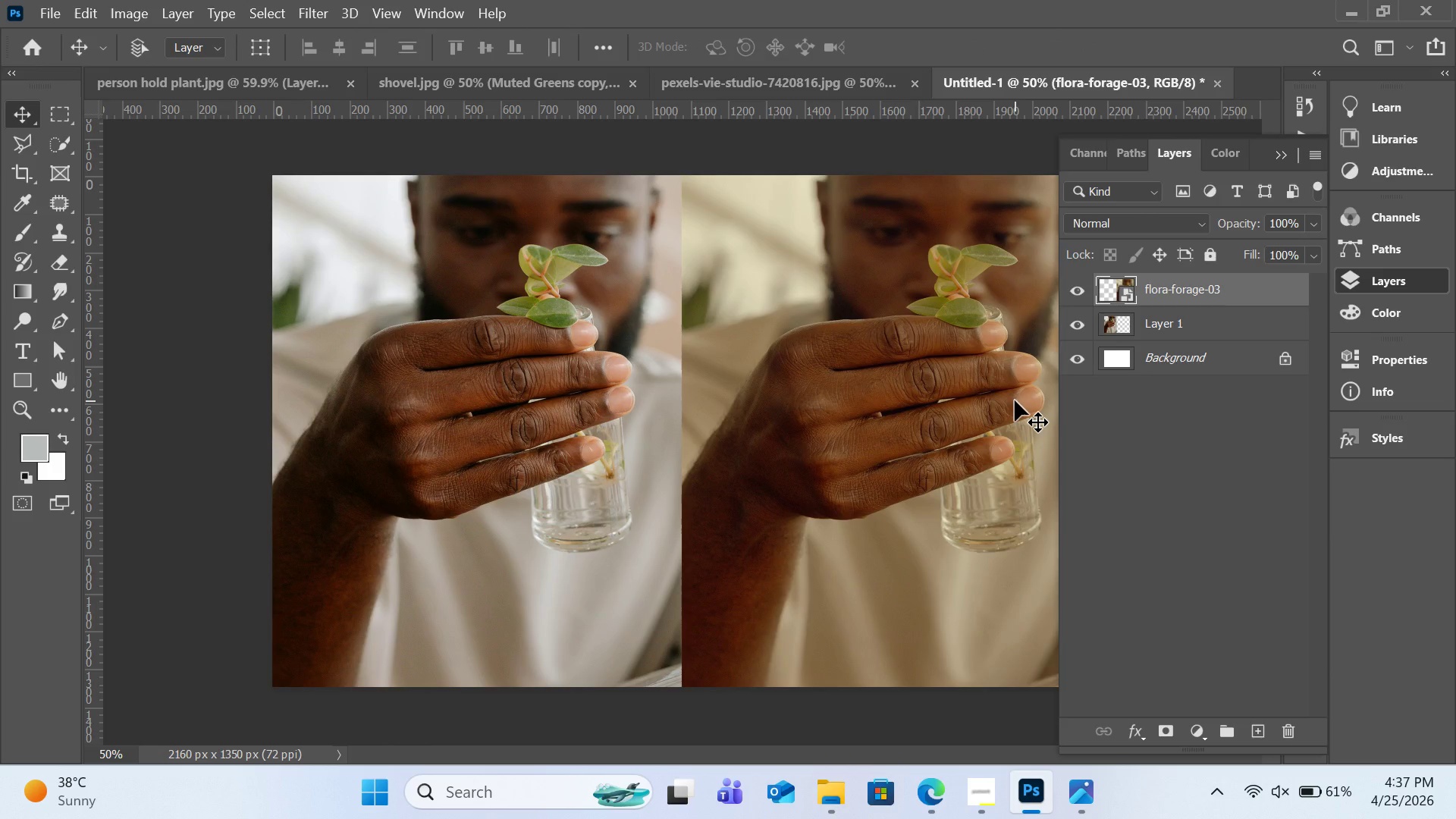 
left_click_drag(start_coordinate=[49, 14], to_coordinate=[443, 347])
 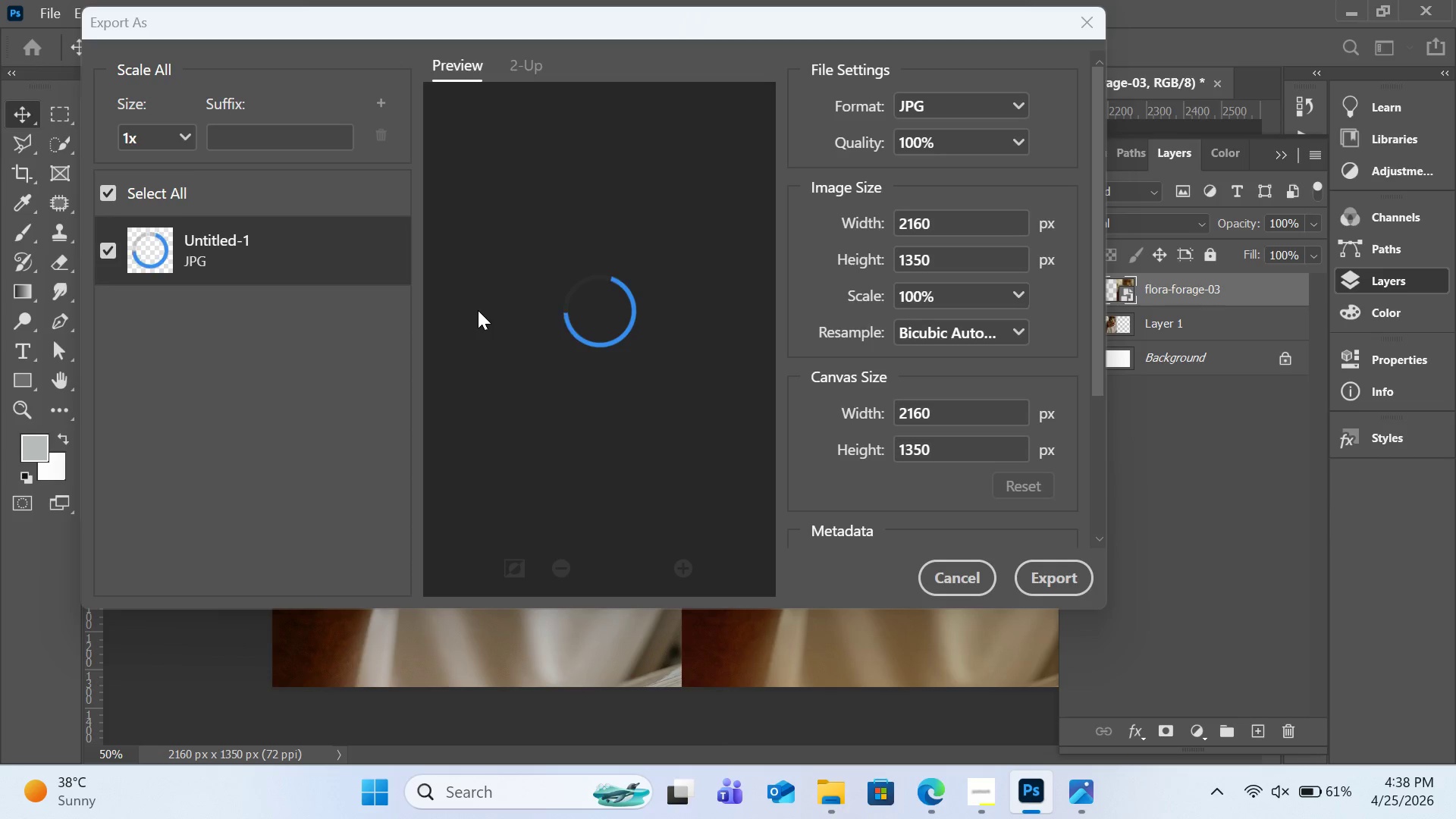 
wait(16.5)
 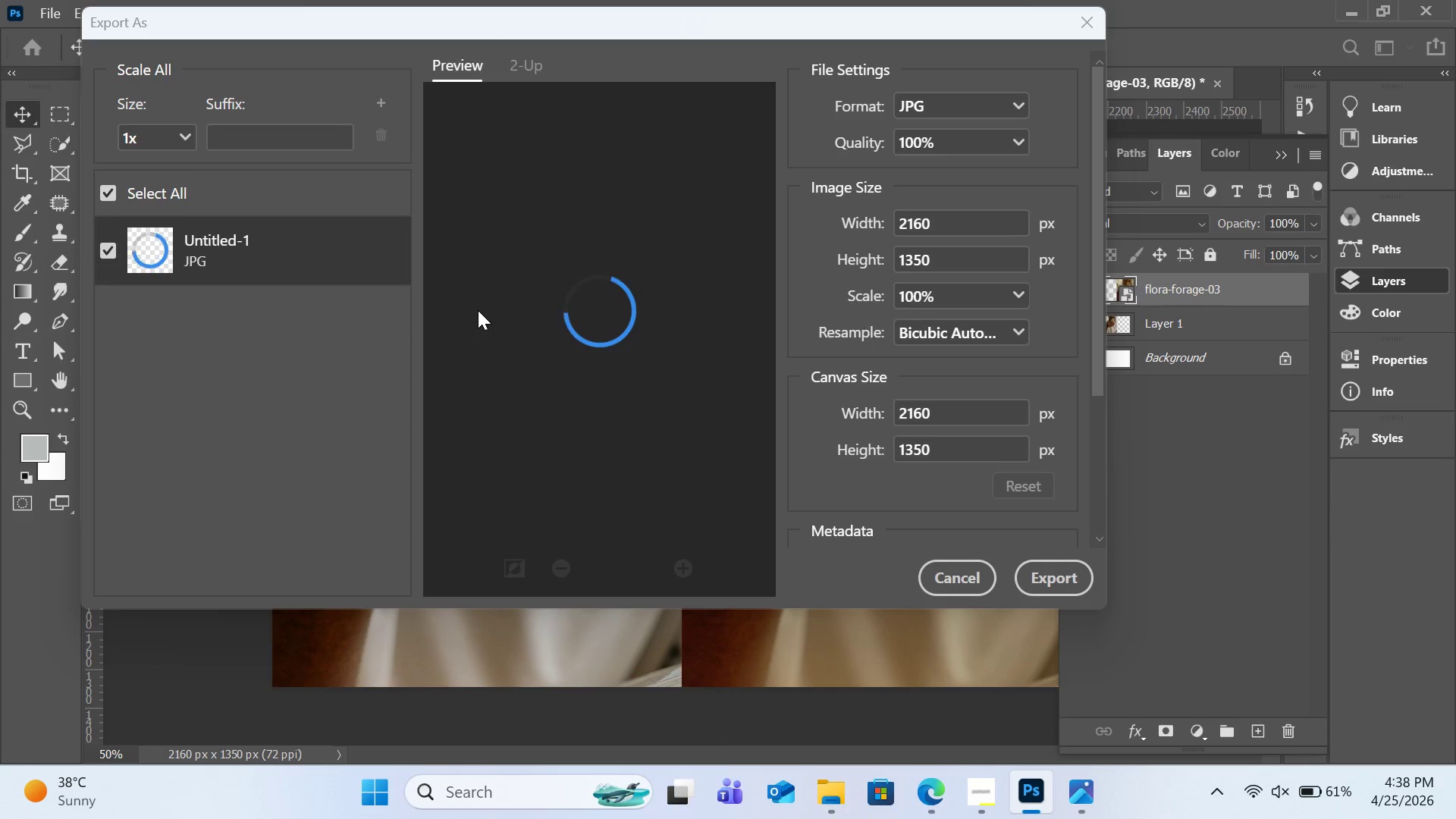 
left_click([1053, 576])
 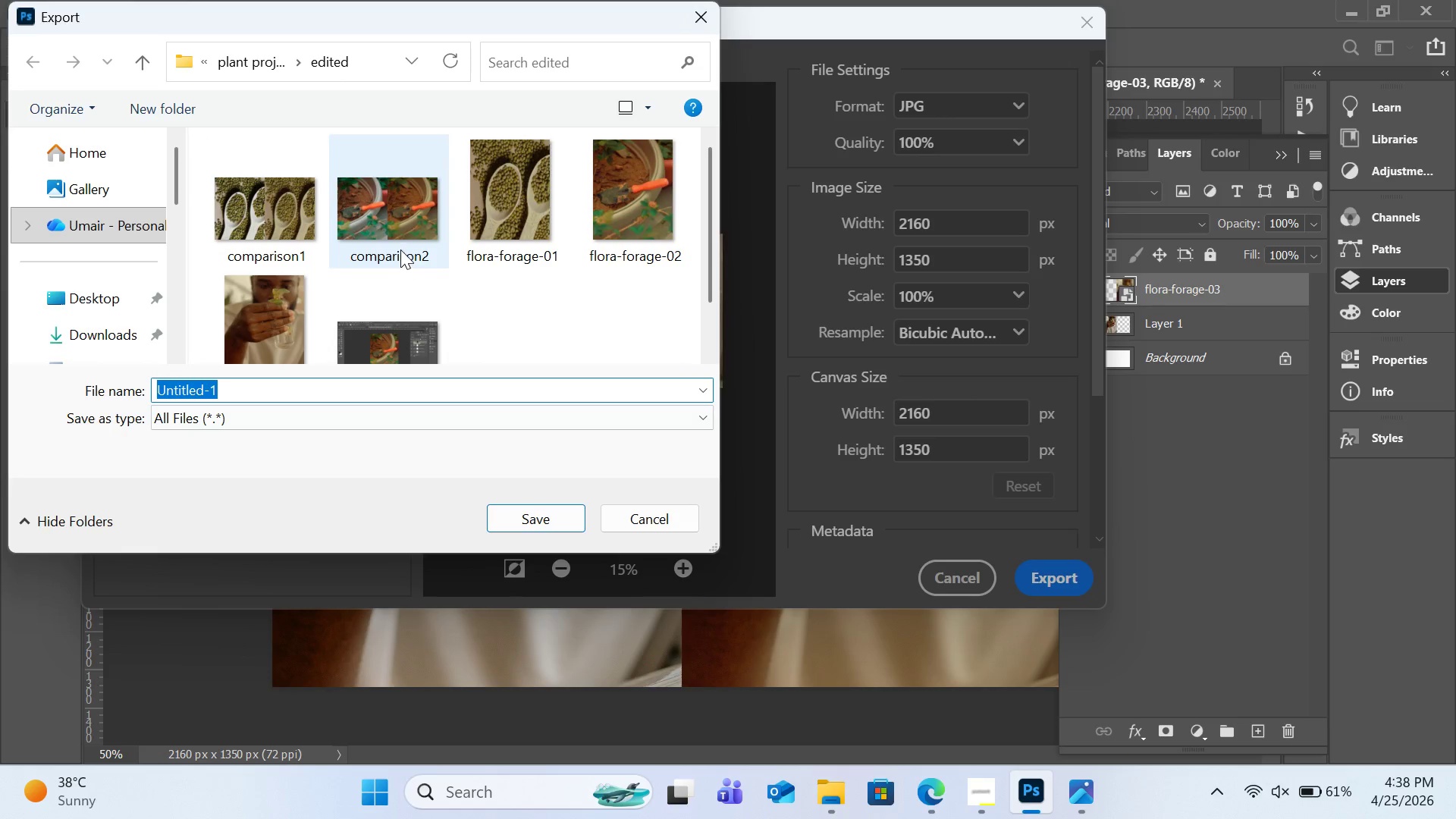 
wait(6.74)
 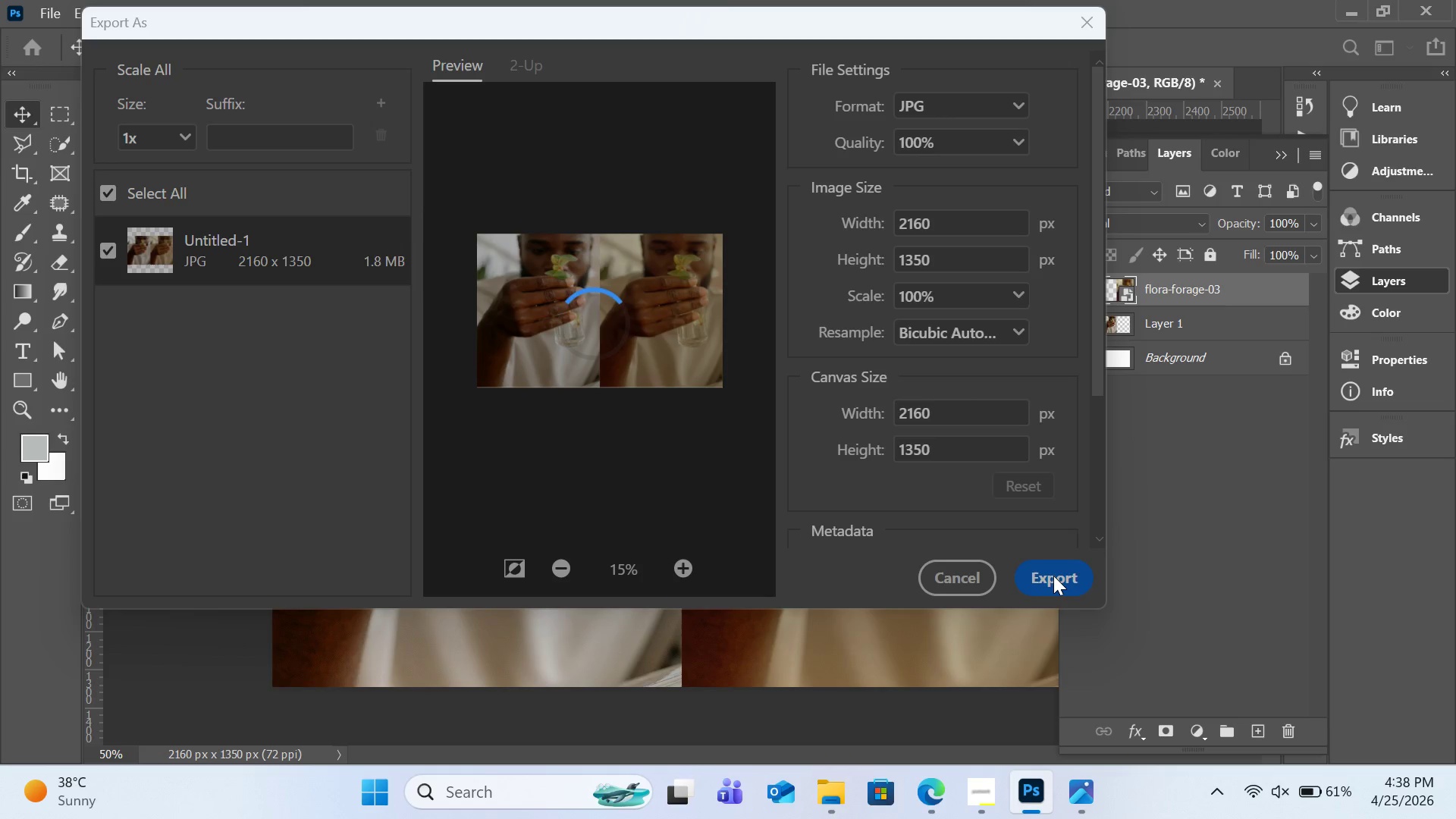 
left_click([385, 385])
 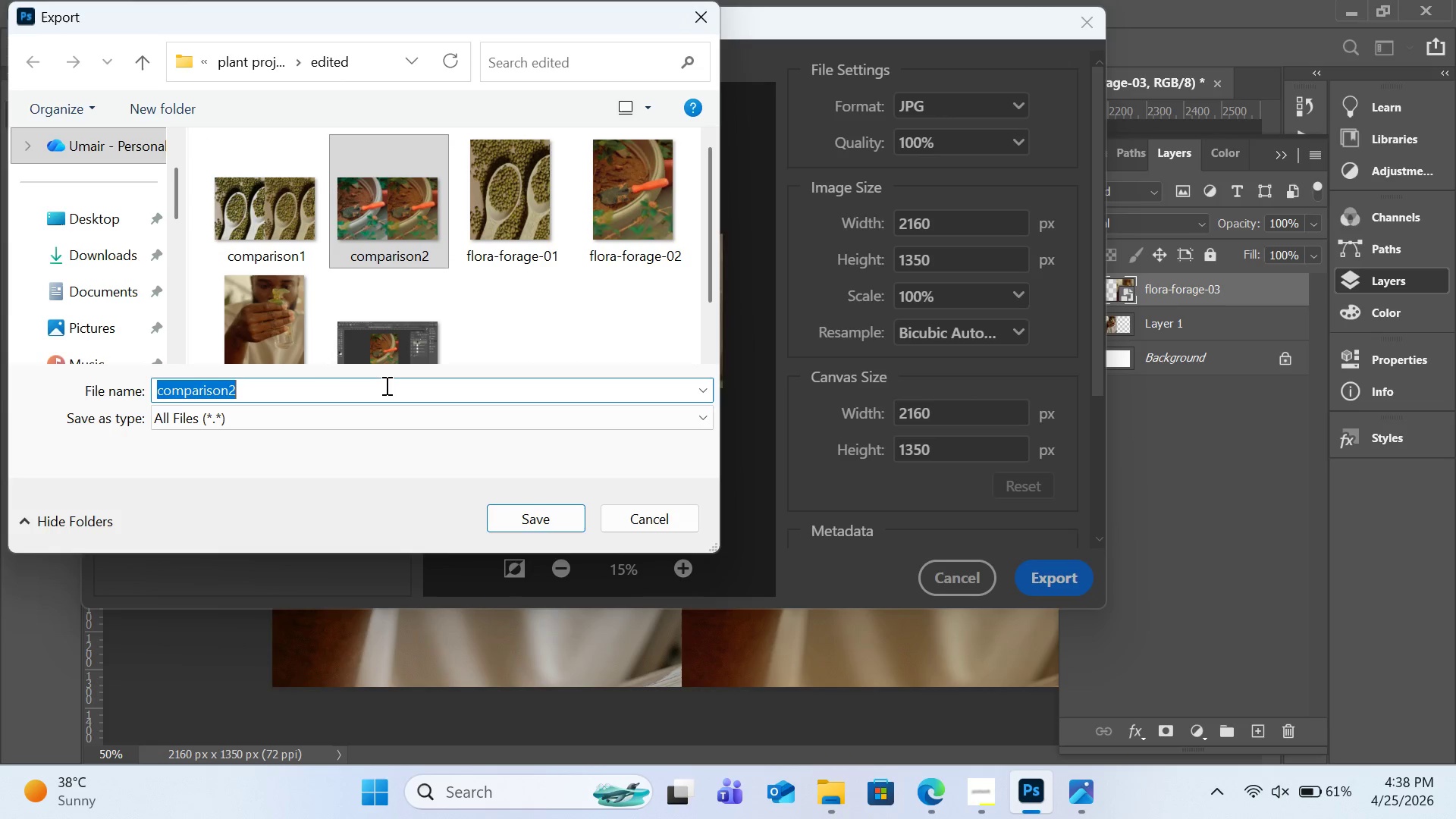 
left_click([385, 385])
 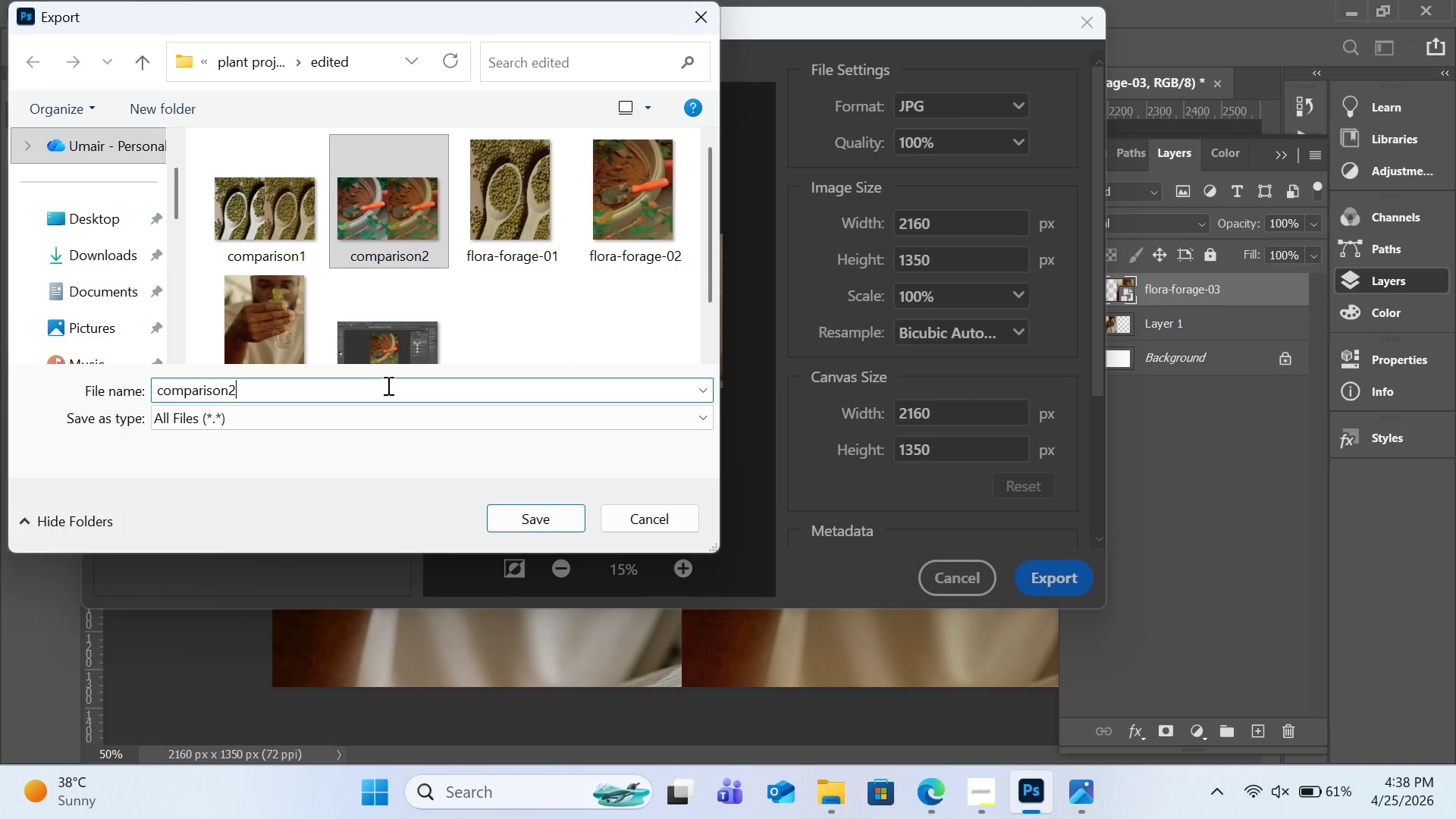 
key(Backspace)
 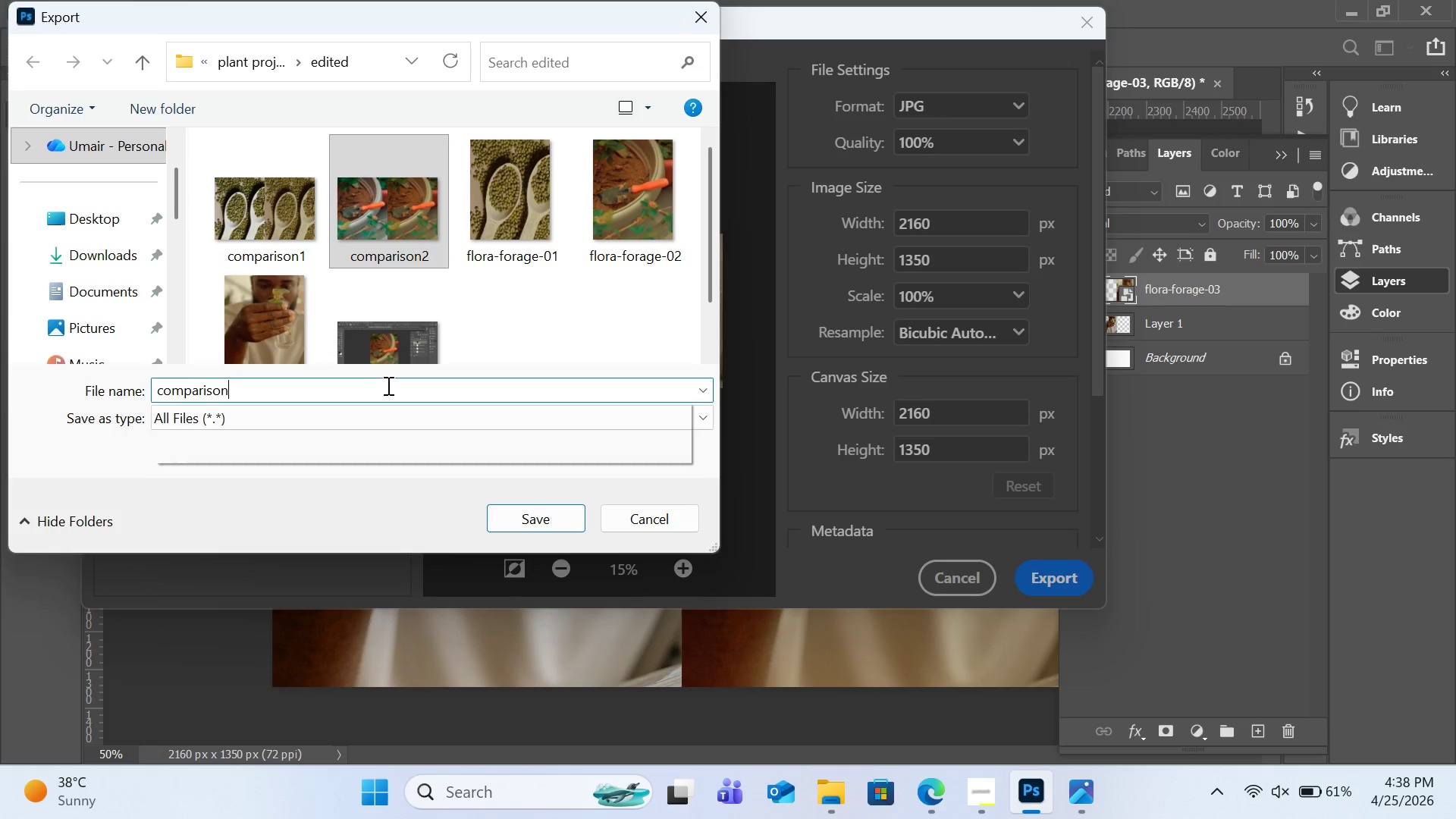 
key(3)
 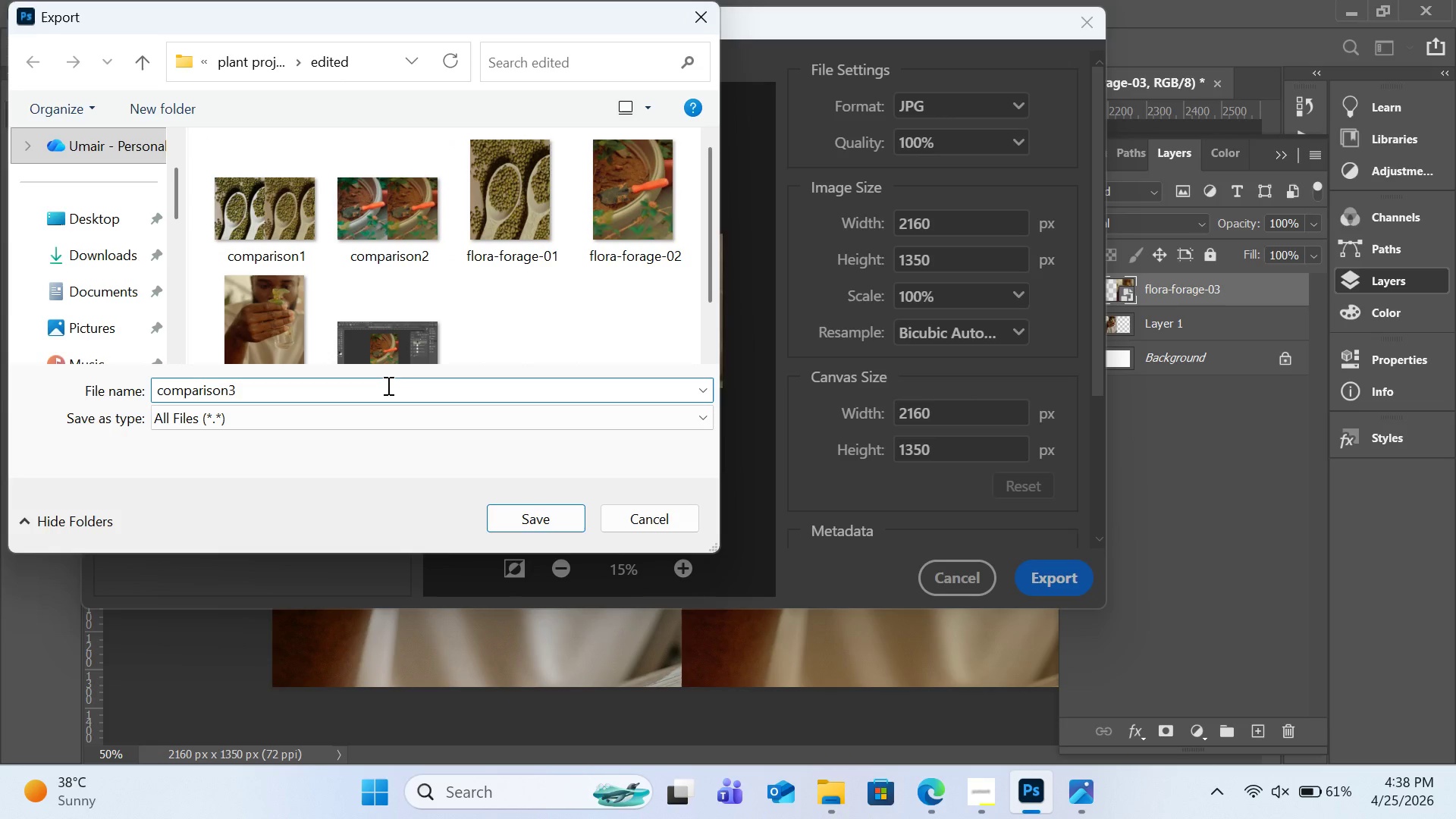 
key(Enter)
 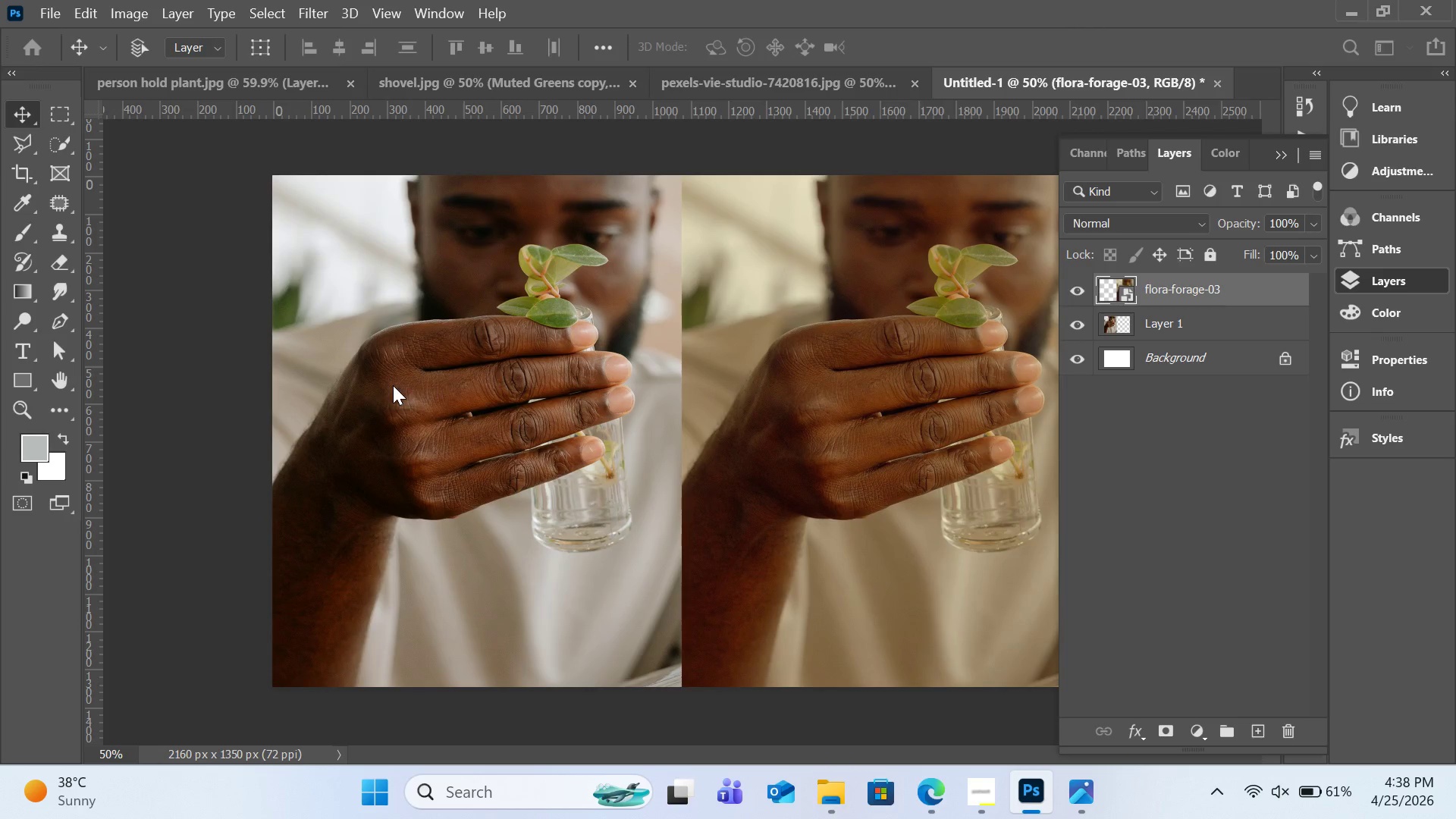 
wait(5.59)
 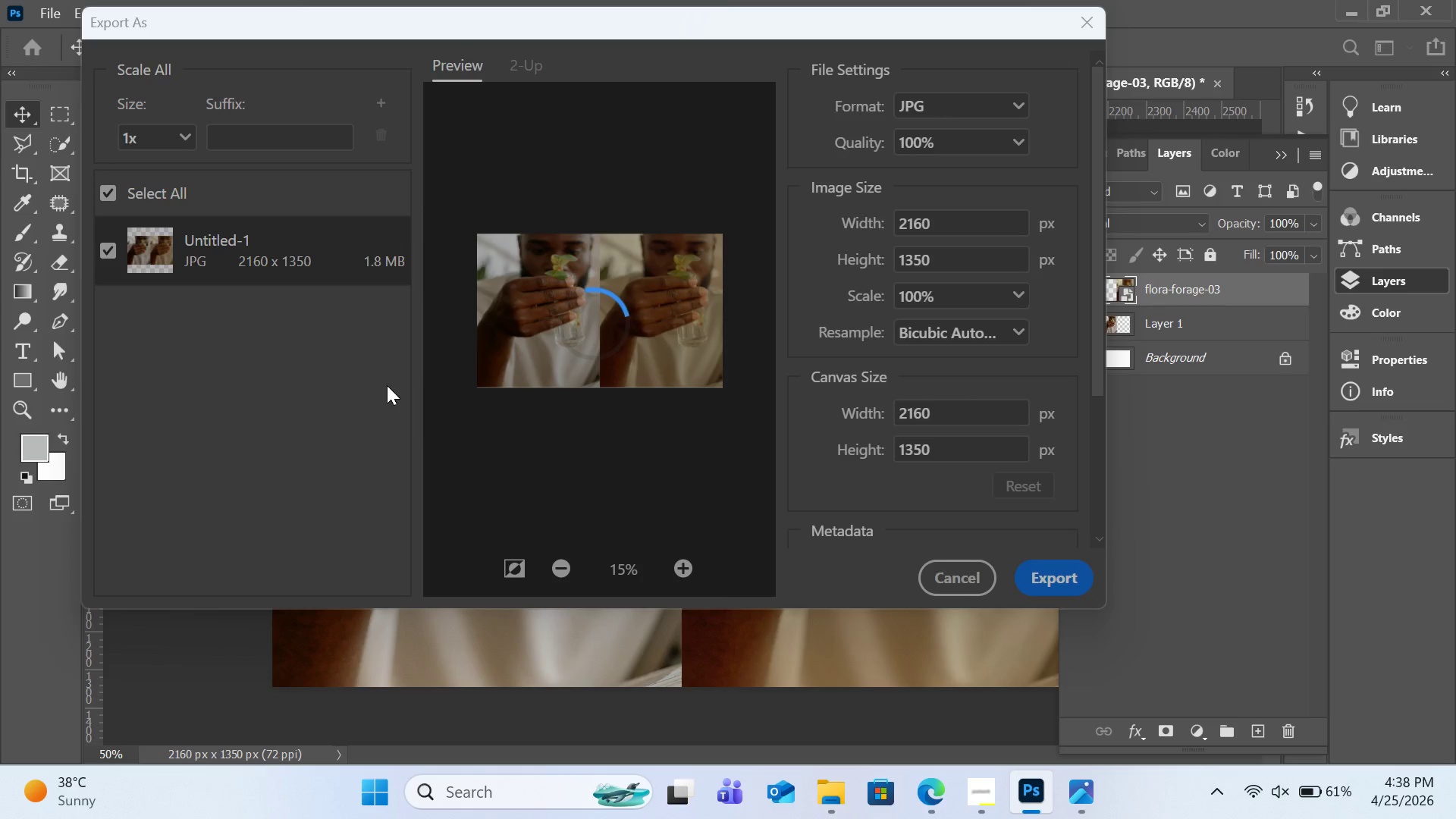 
left_click([1342, 11])
 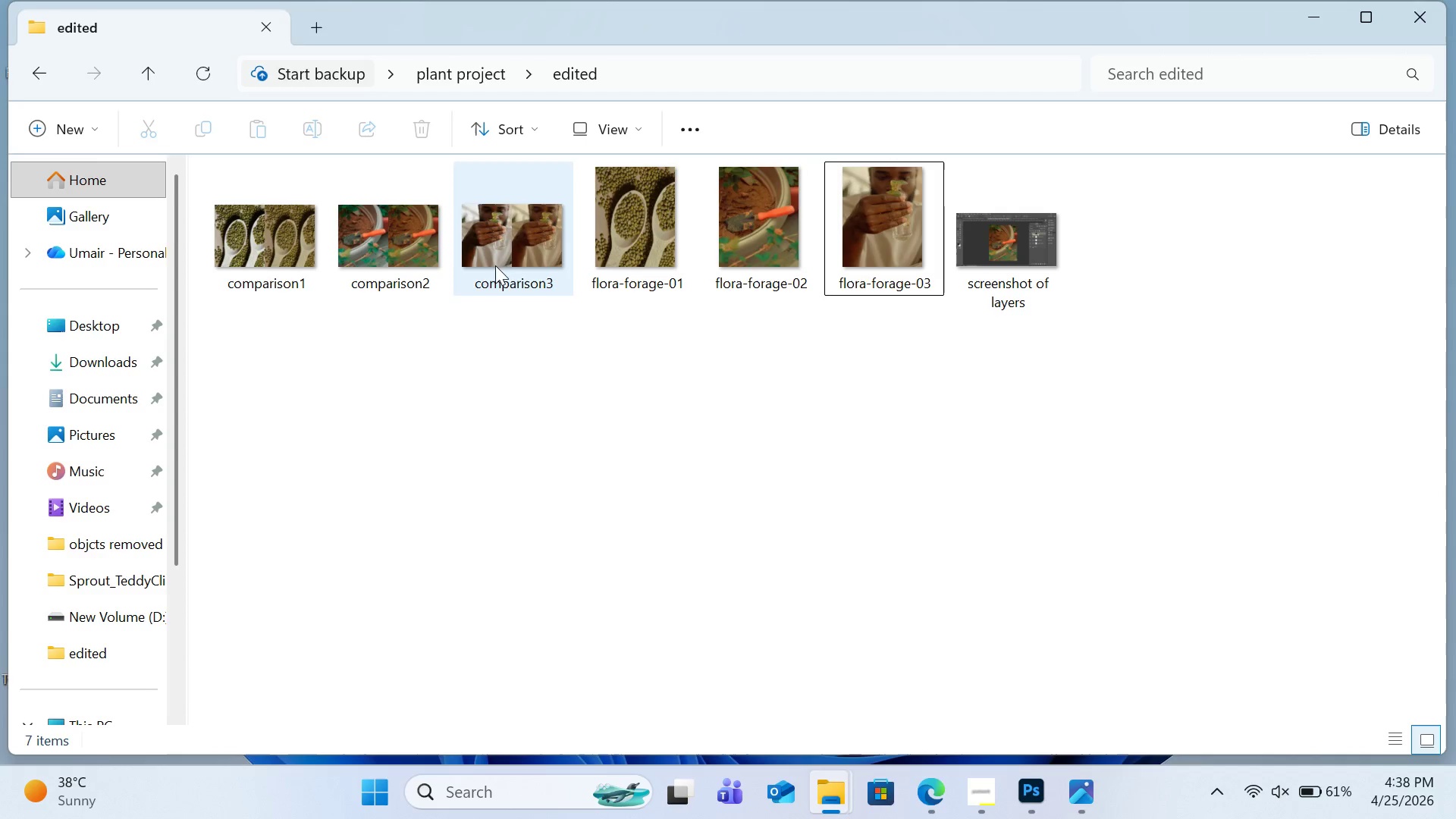 
double_click([639, 220])
 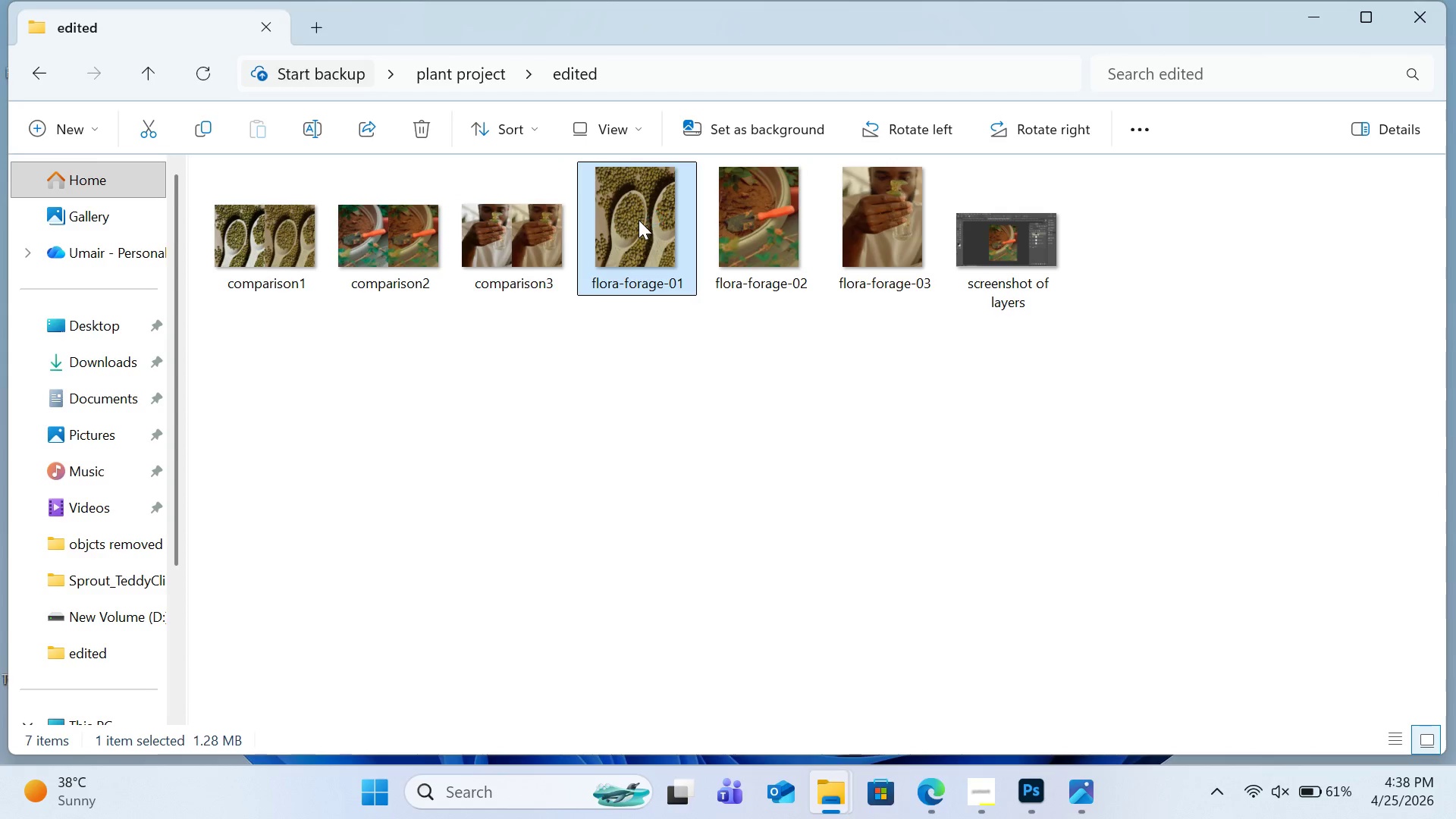 
wait(8.09)
 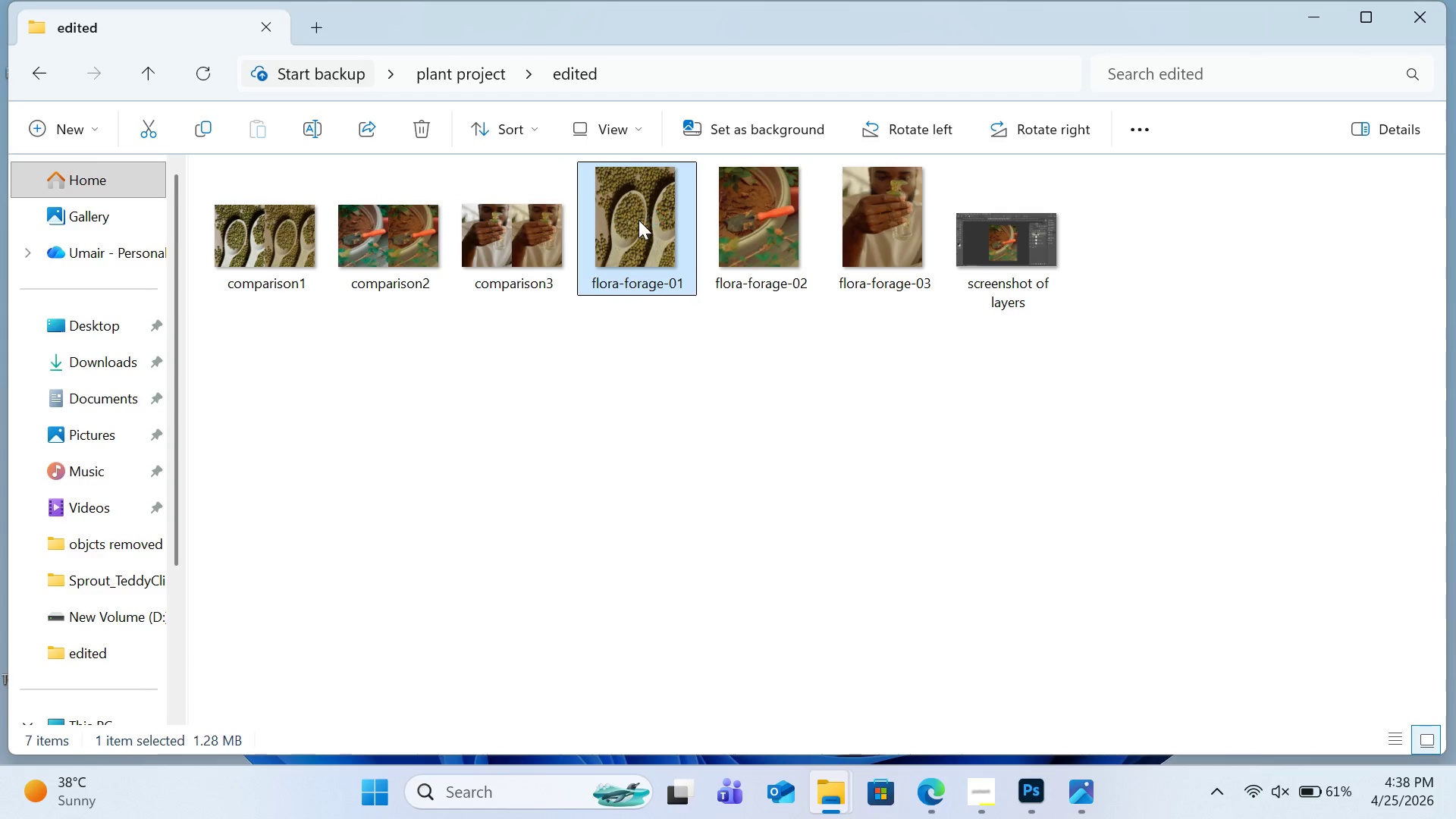 
left_click_drag(start_coordinate=[819, 161], to_coordinate=[0, 118])
 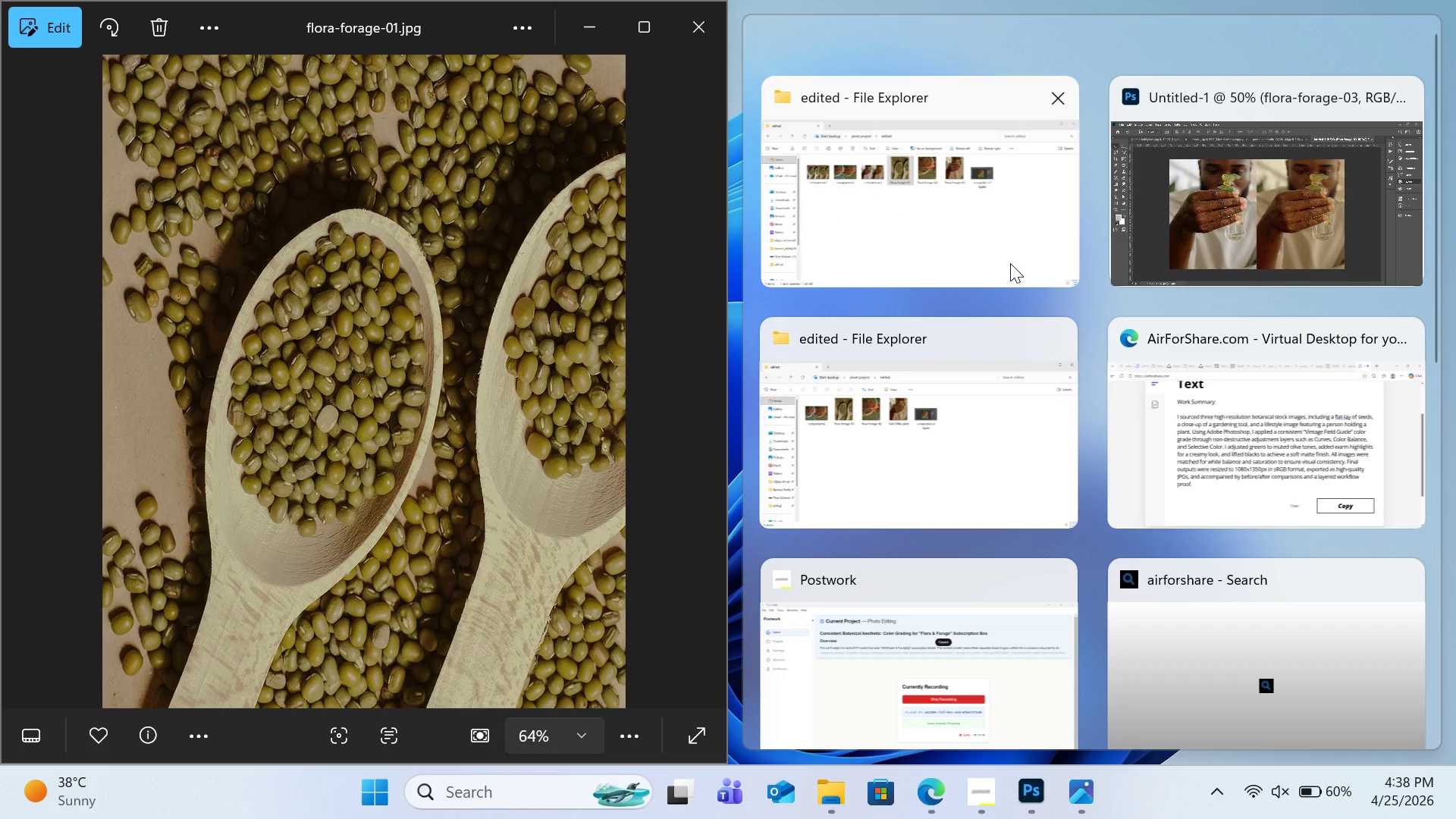 
wait(11.86)
 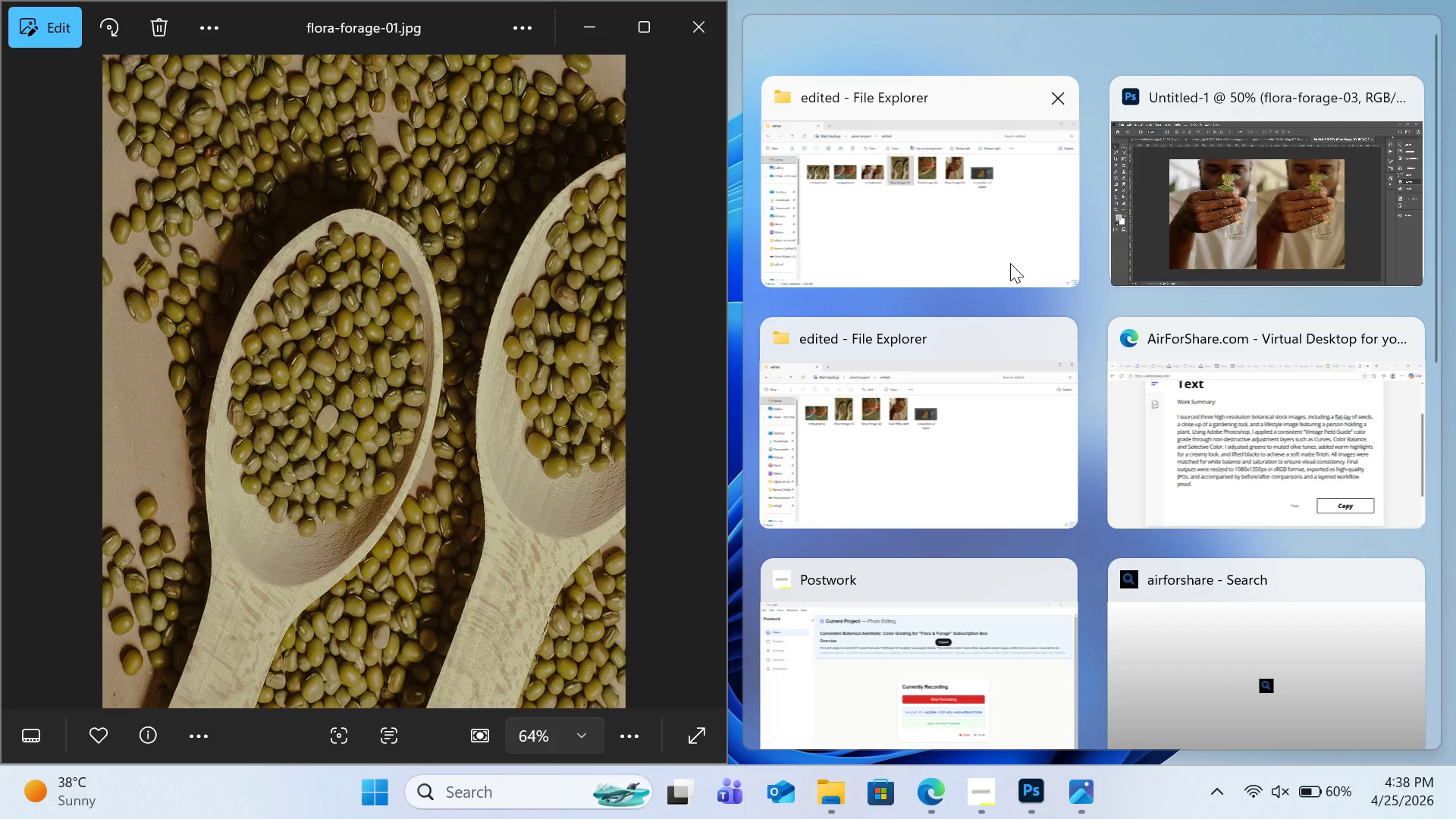 
double_click([666, 242])
 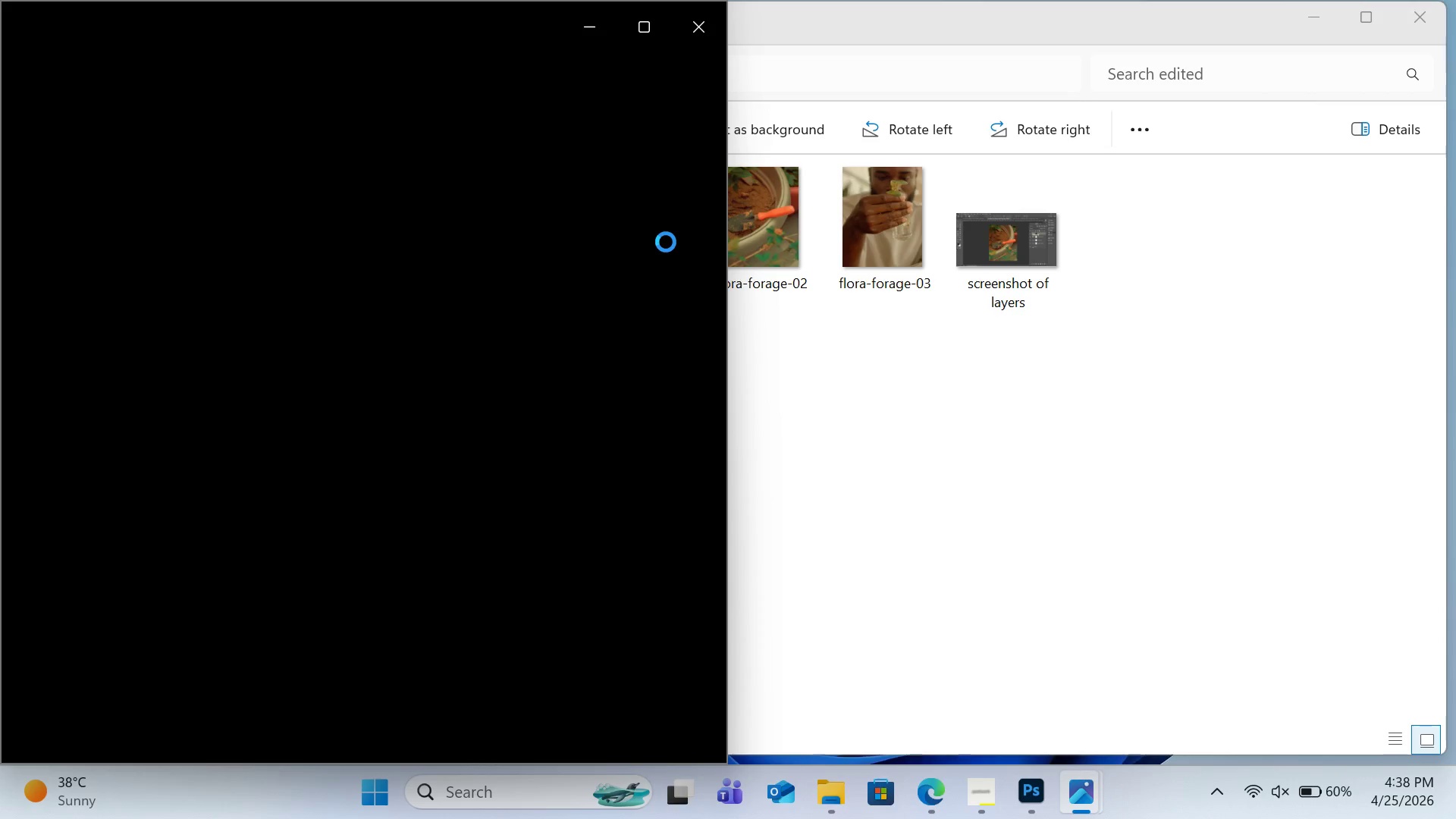 
wait(10.05)
 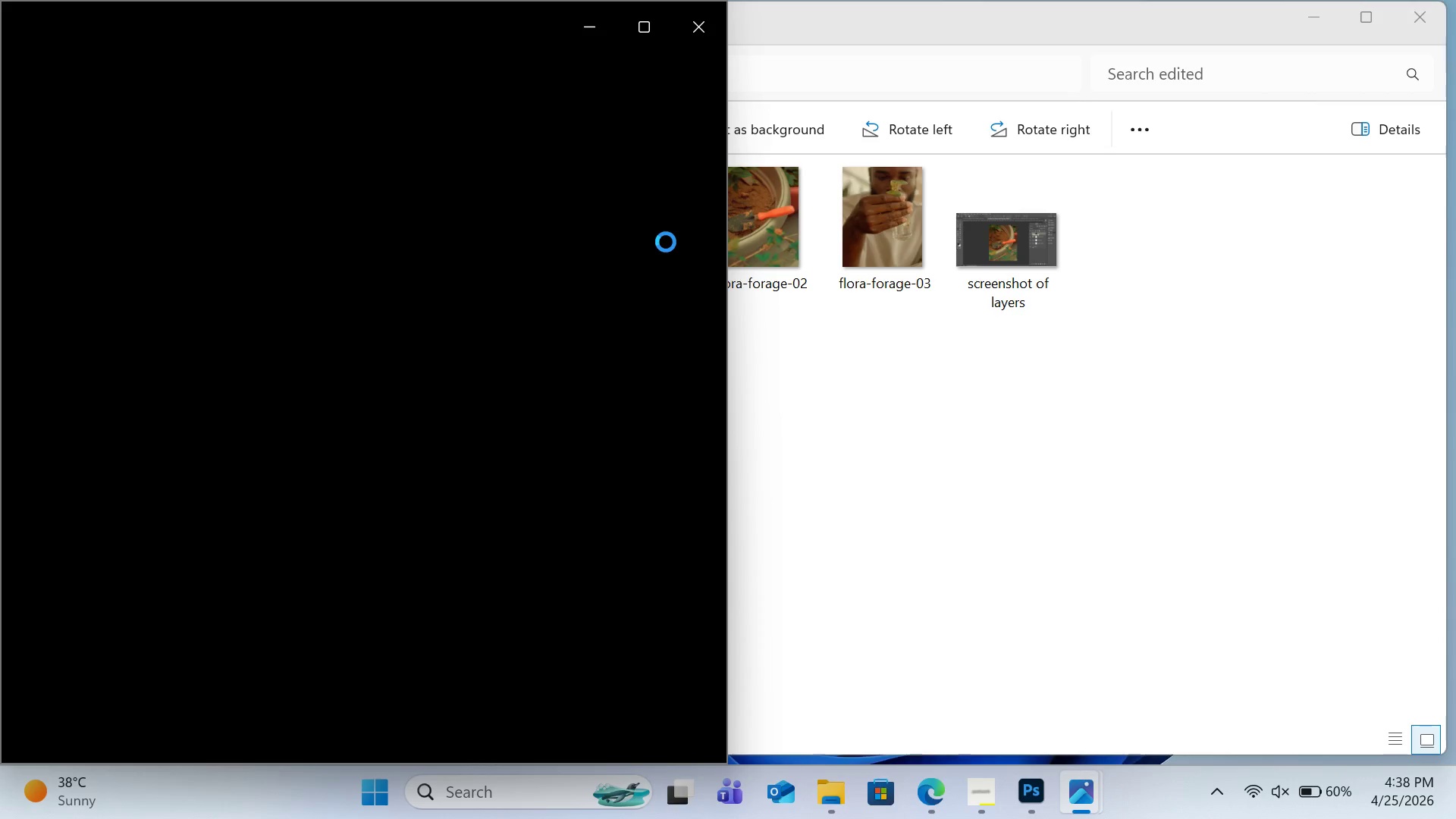 
left_click([639, 21])
 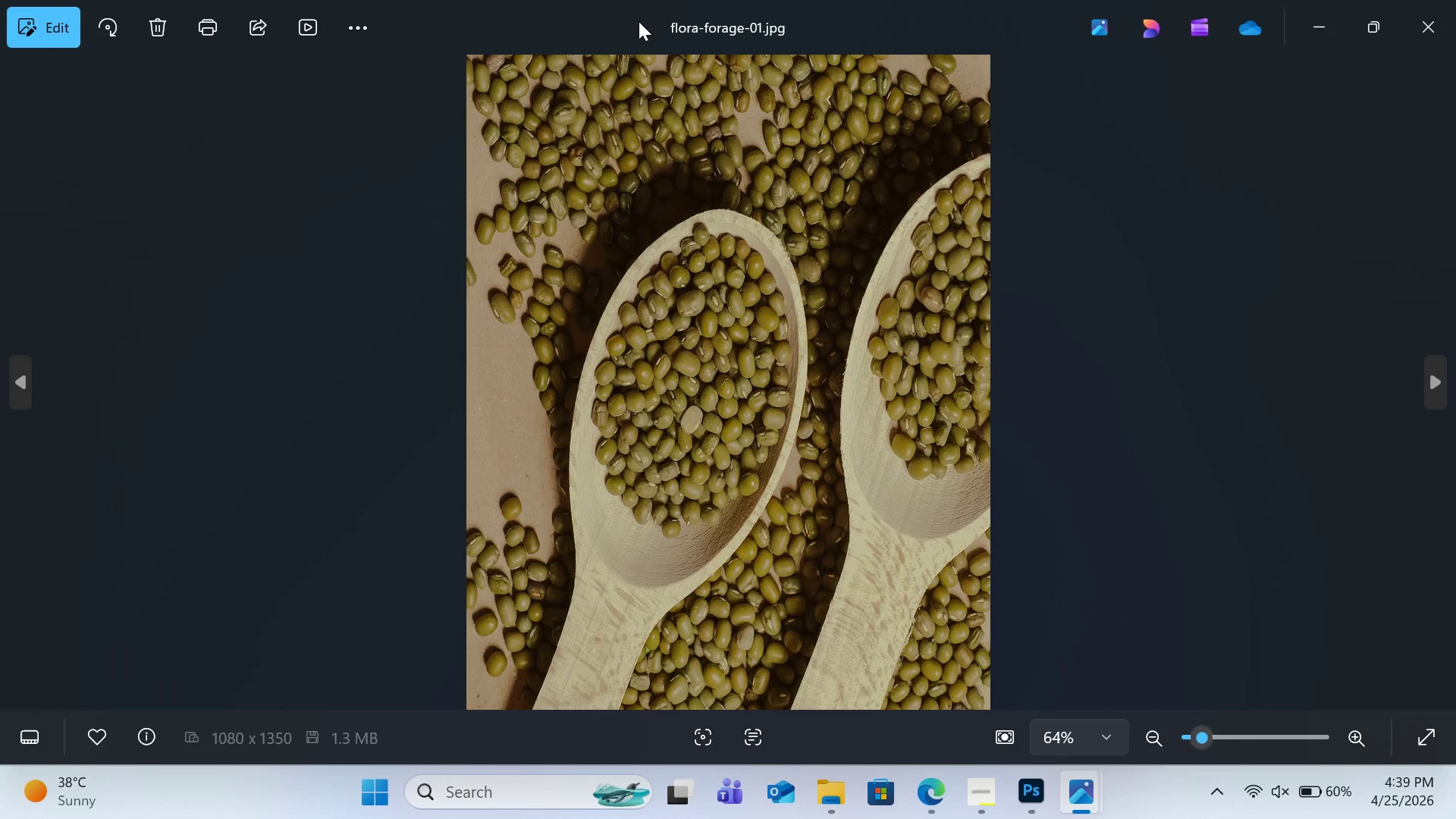 
key(ArrowRight)
 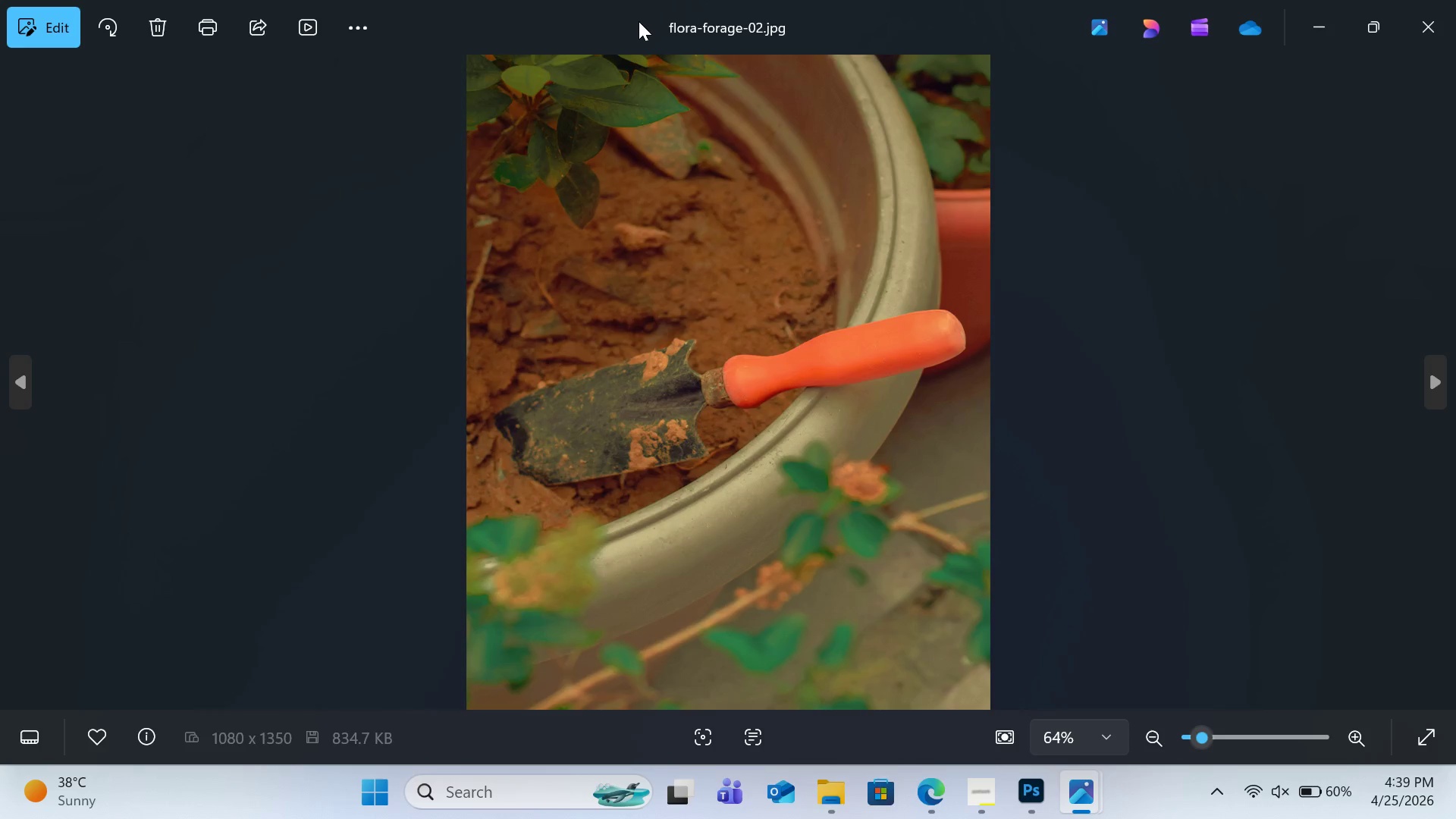 
key(ArrowLeft)
 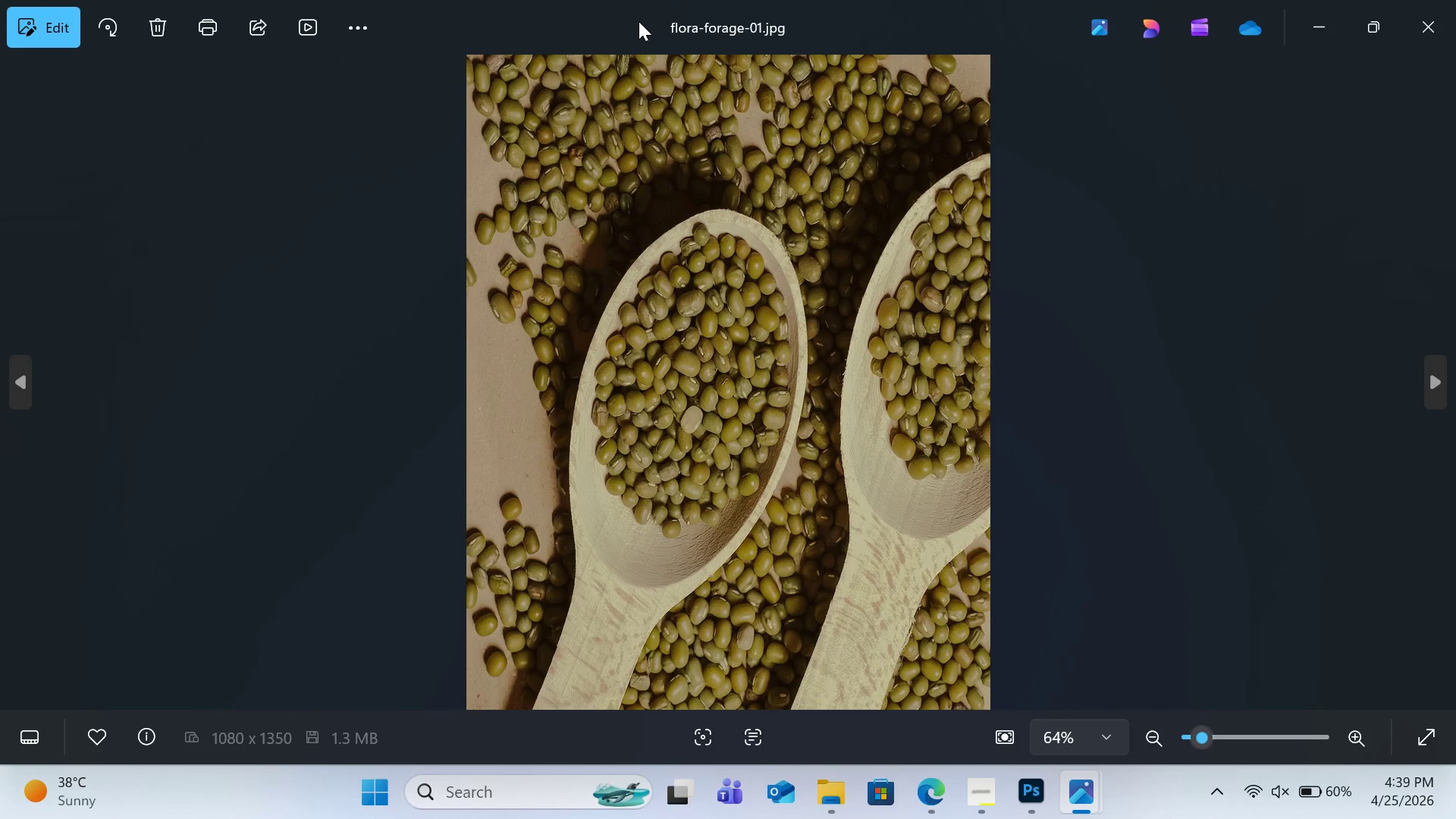 
key(ArrowRight)
 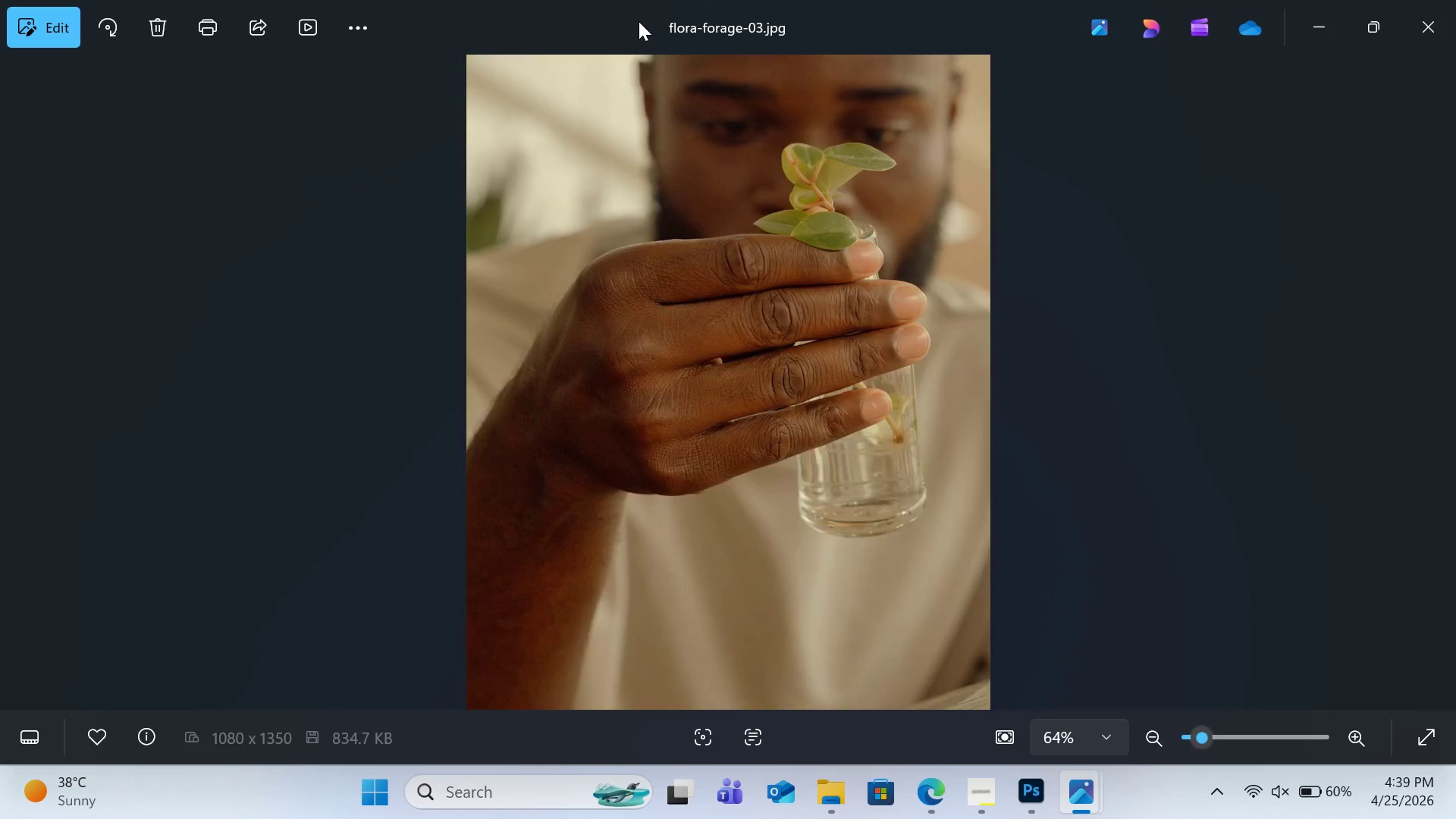 
key(ArrowRight)
 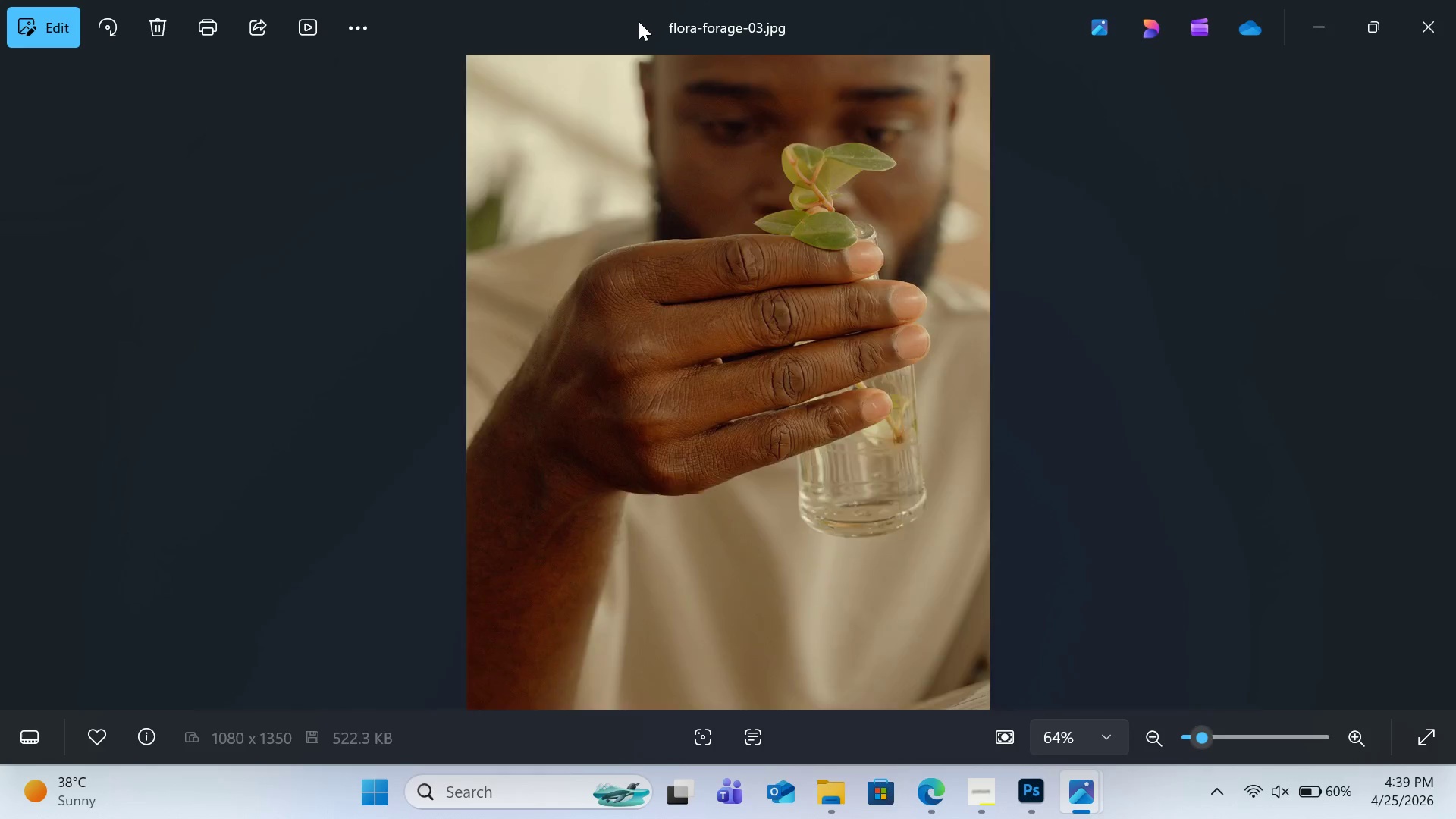 
key(ArrowLeft)
 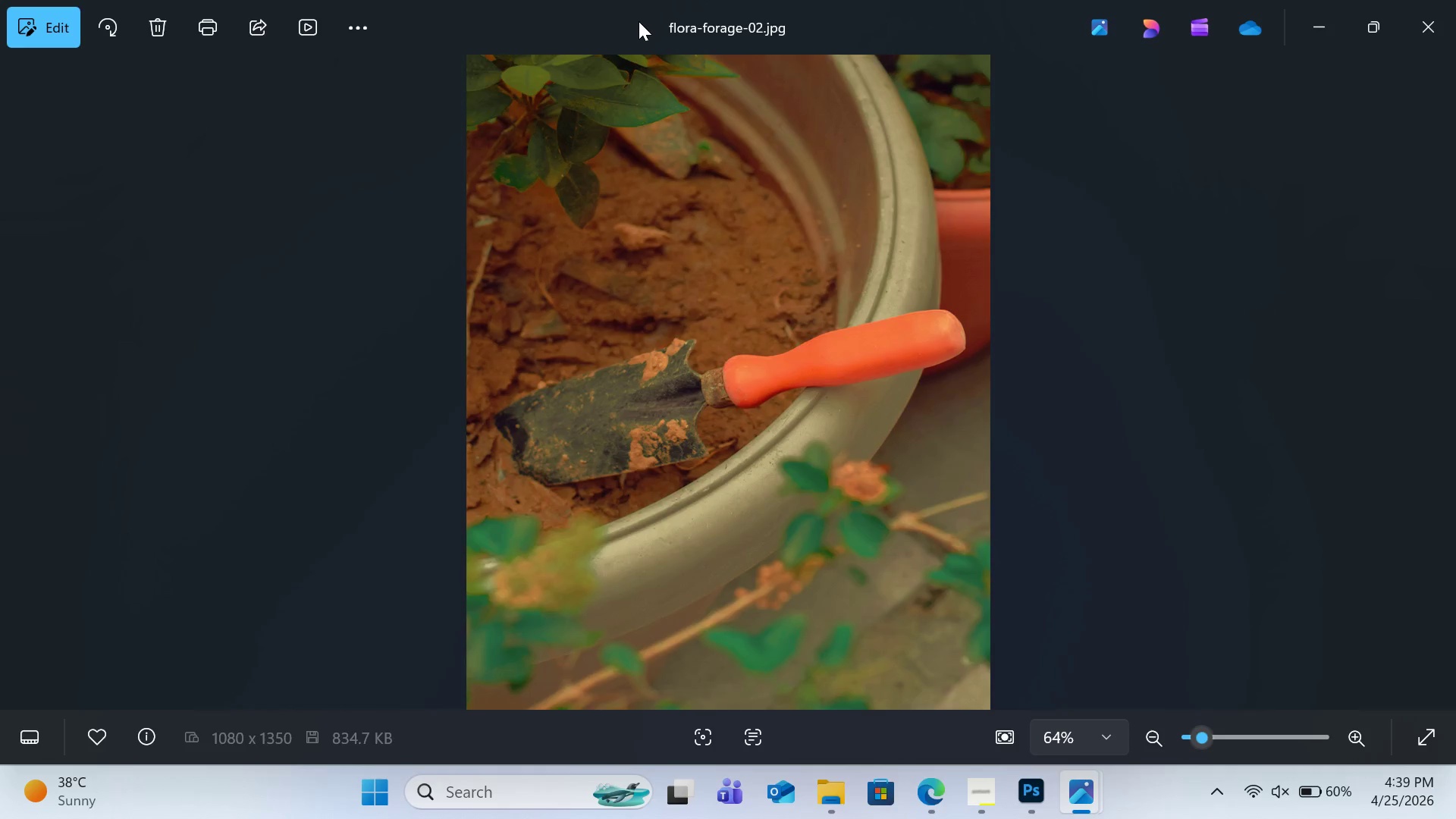 
key(ArrowLeft)
 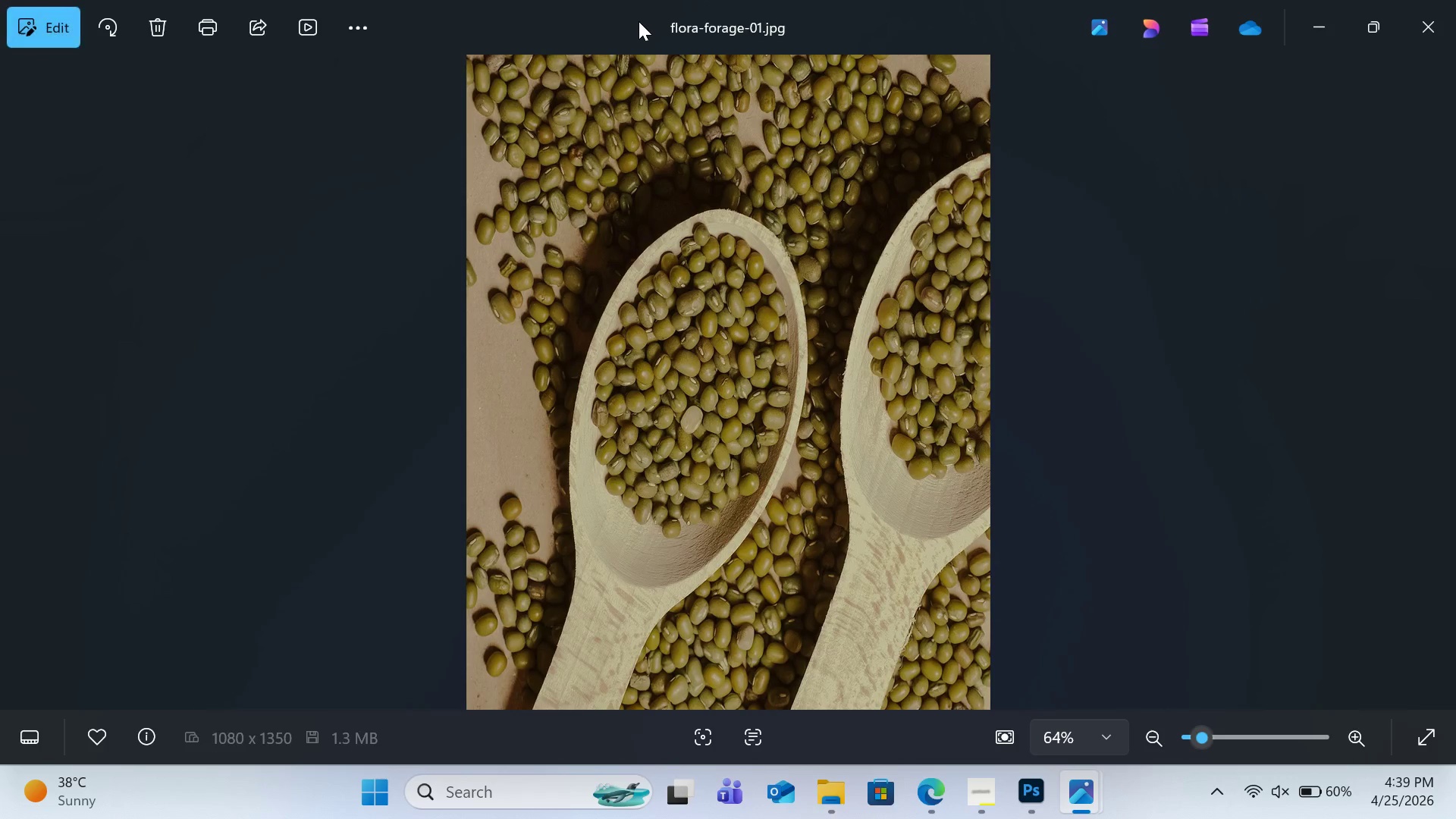 
key(ArrowRight)
 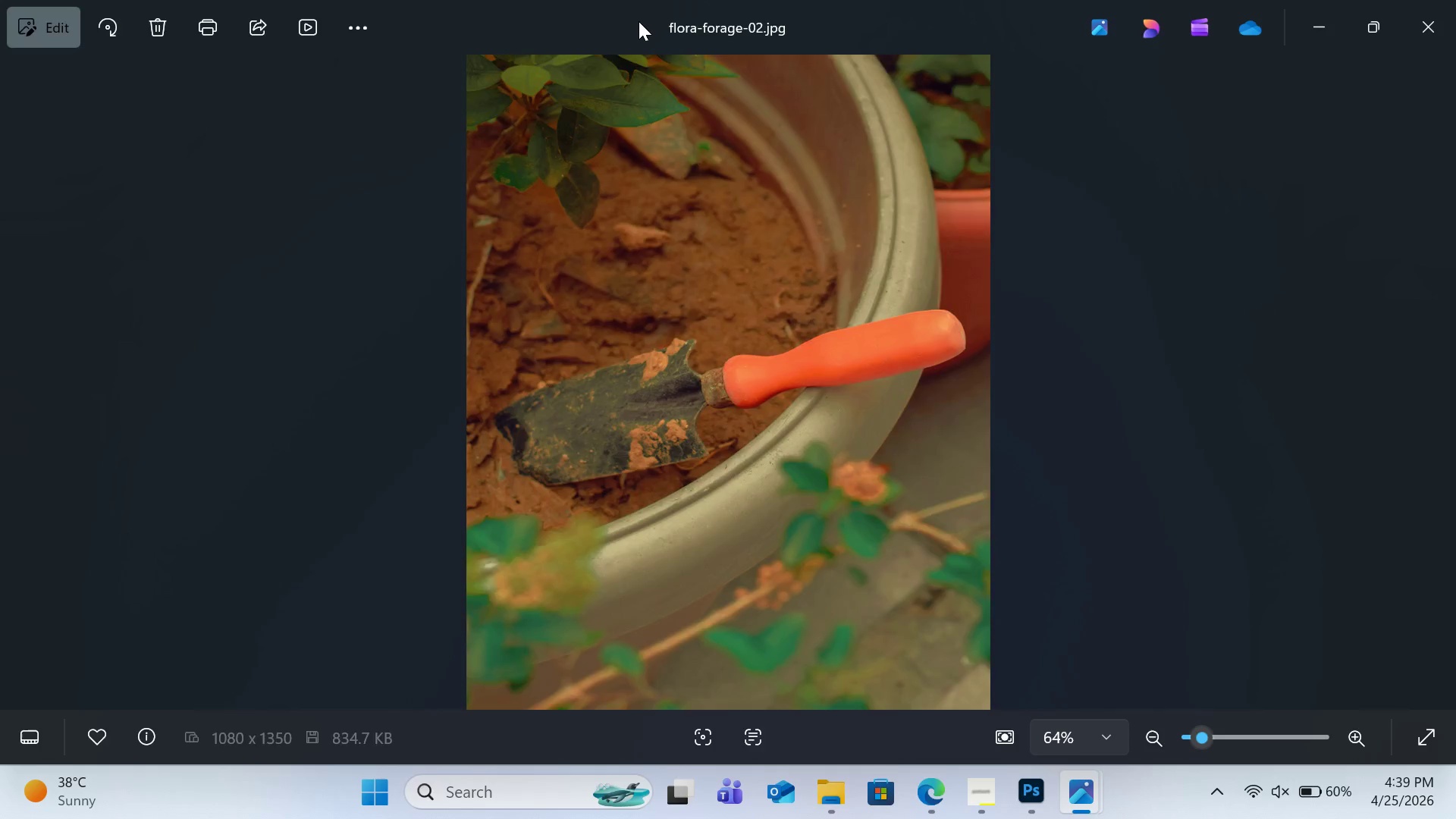 
key(ArrowRight)
 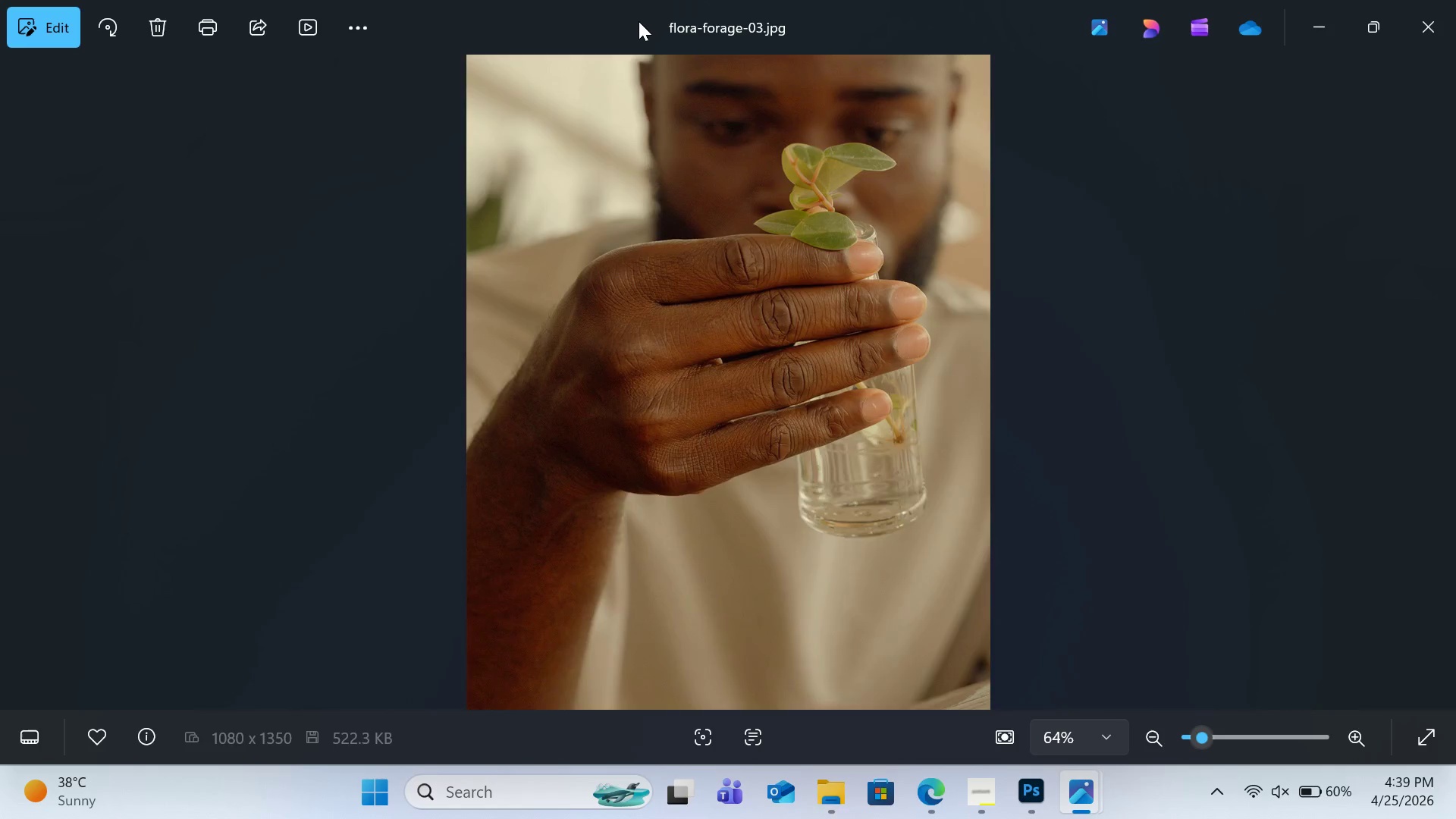 
key(ArrowLeft)
 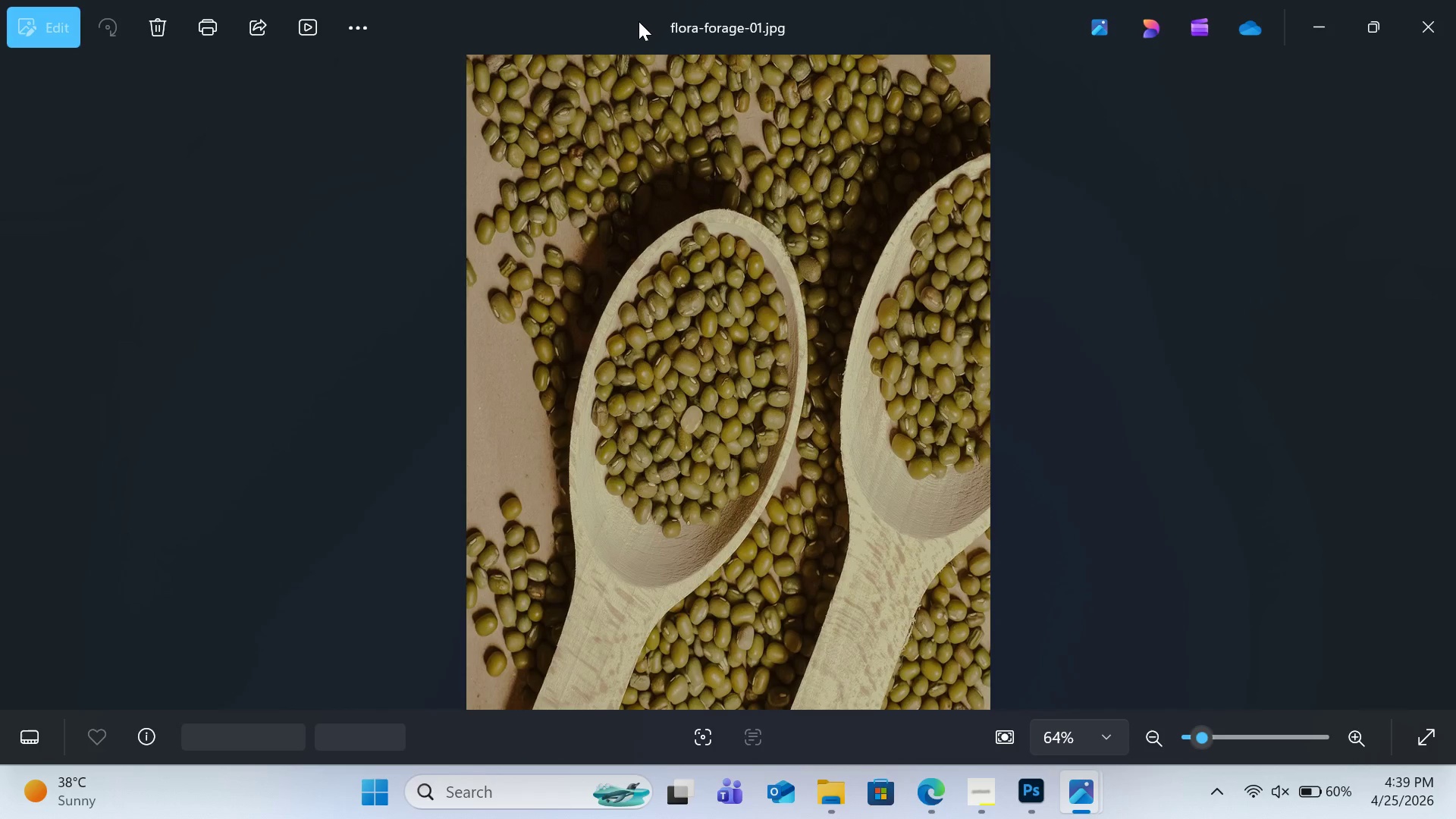 
key(ArrowLeft)
 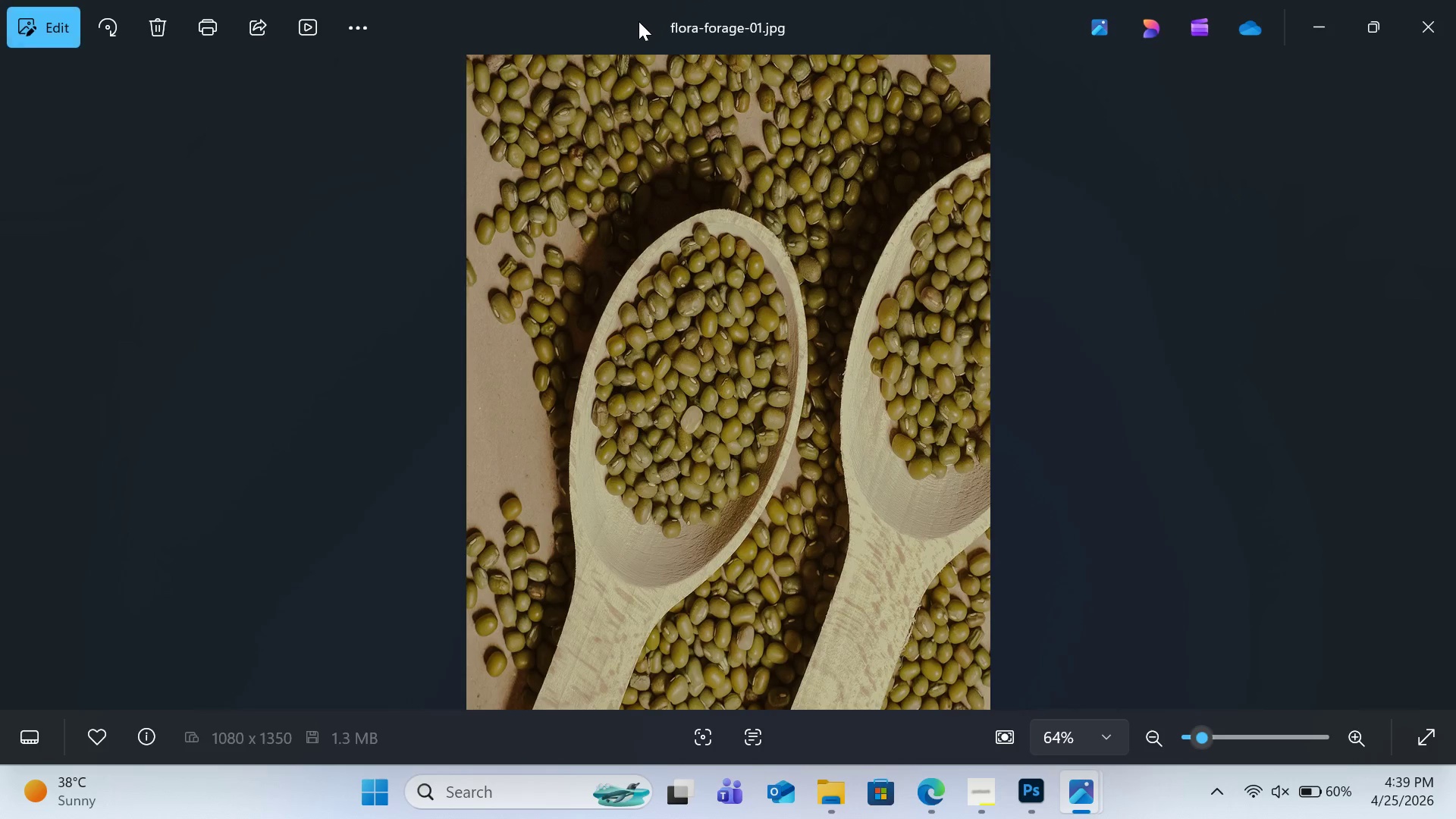 
key(ArrowRight)
 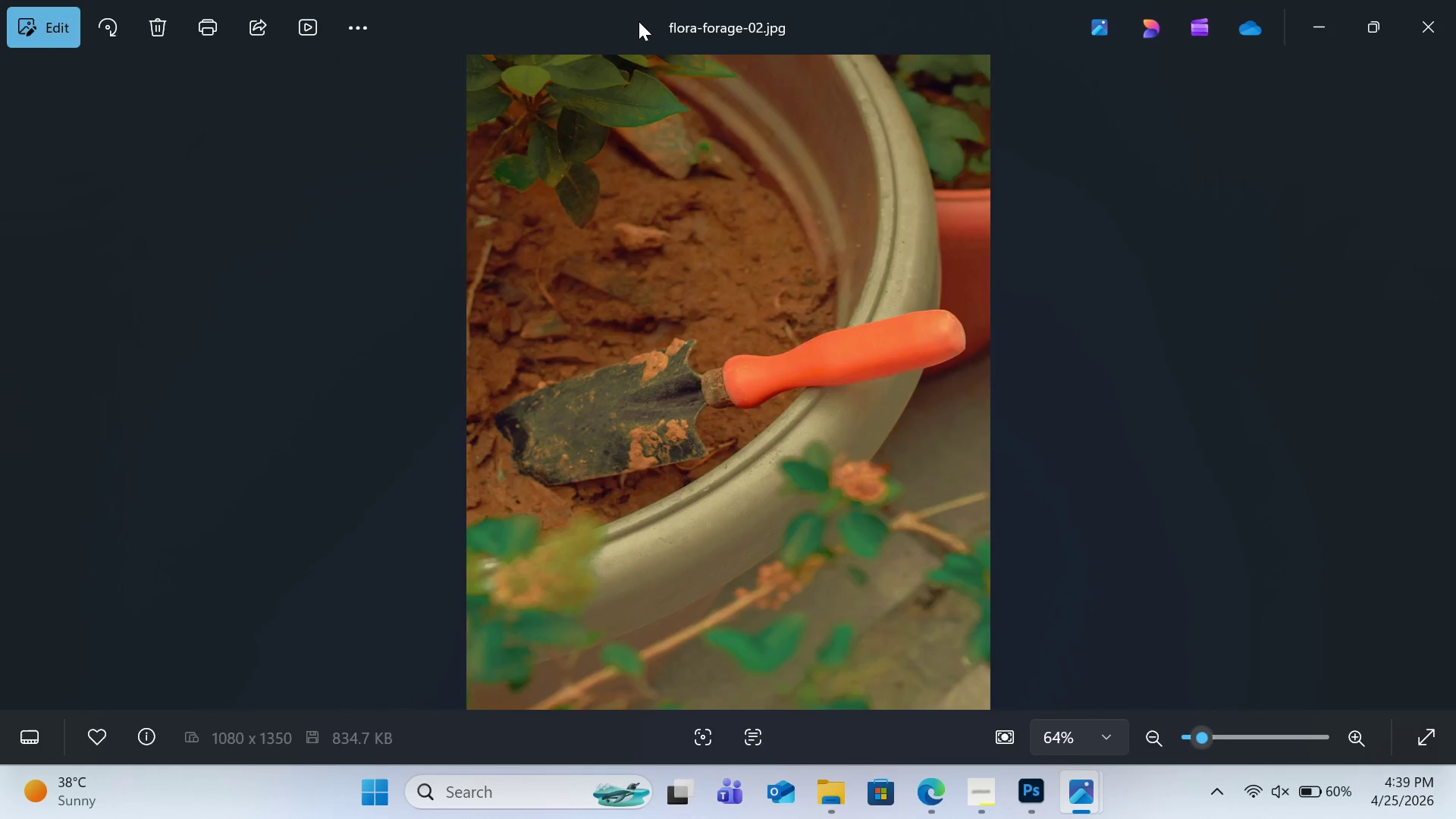 
key(ArrowRight)
 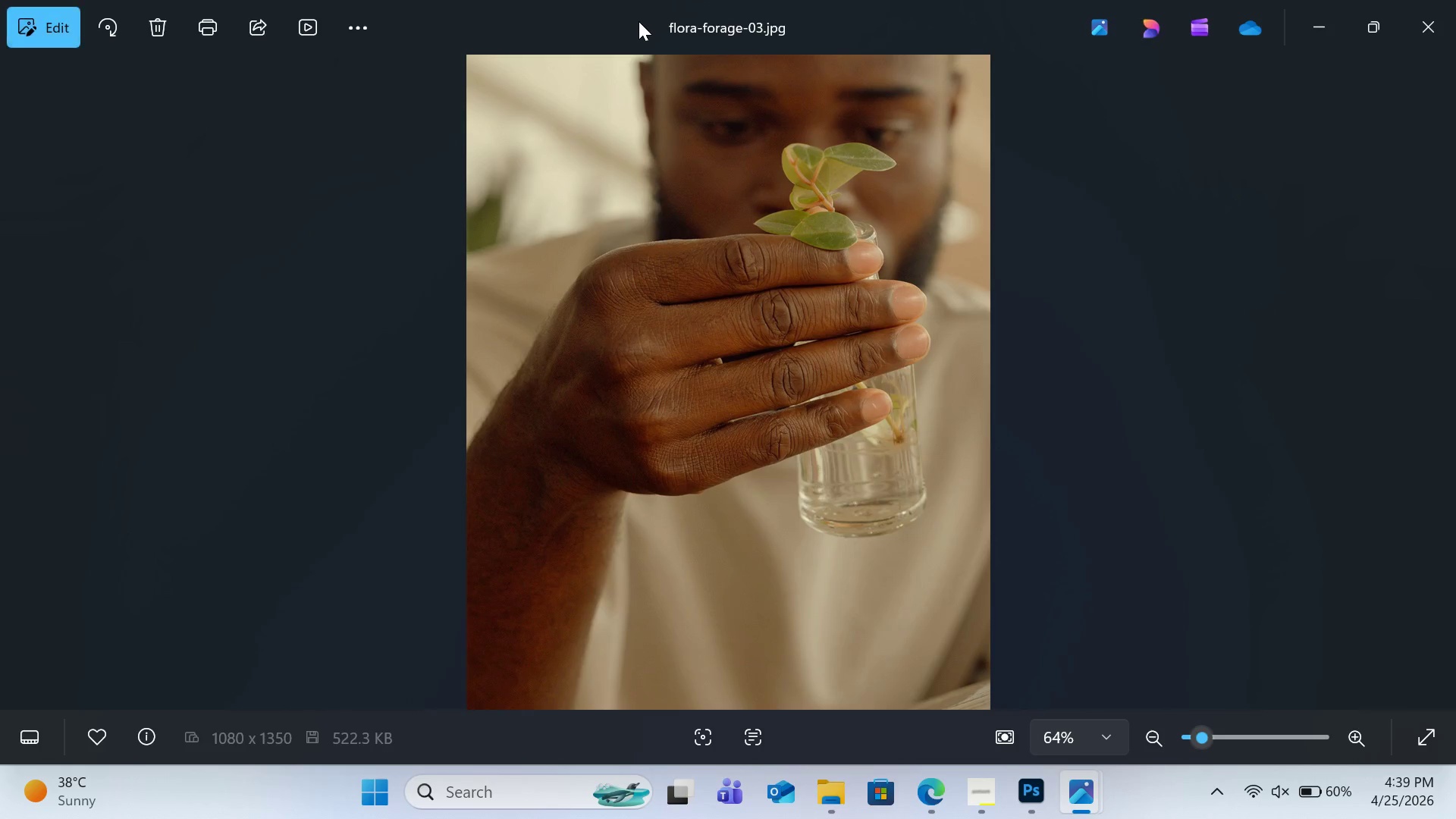 
key(ArrowLeft)
 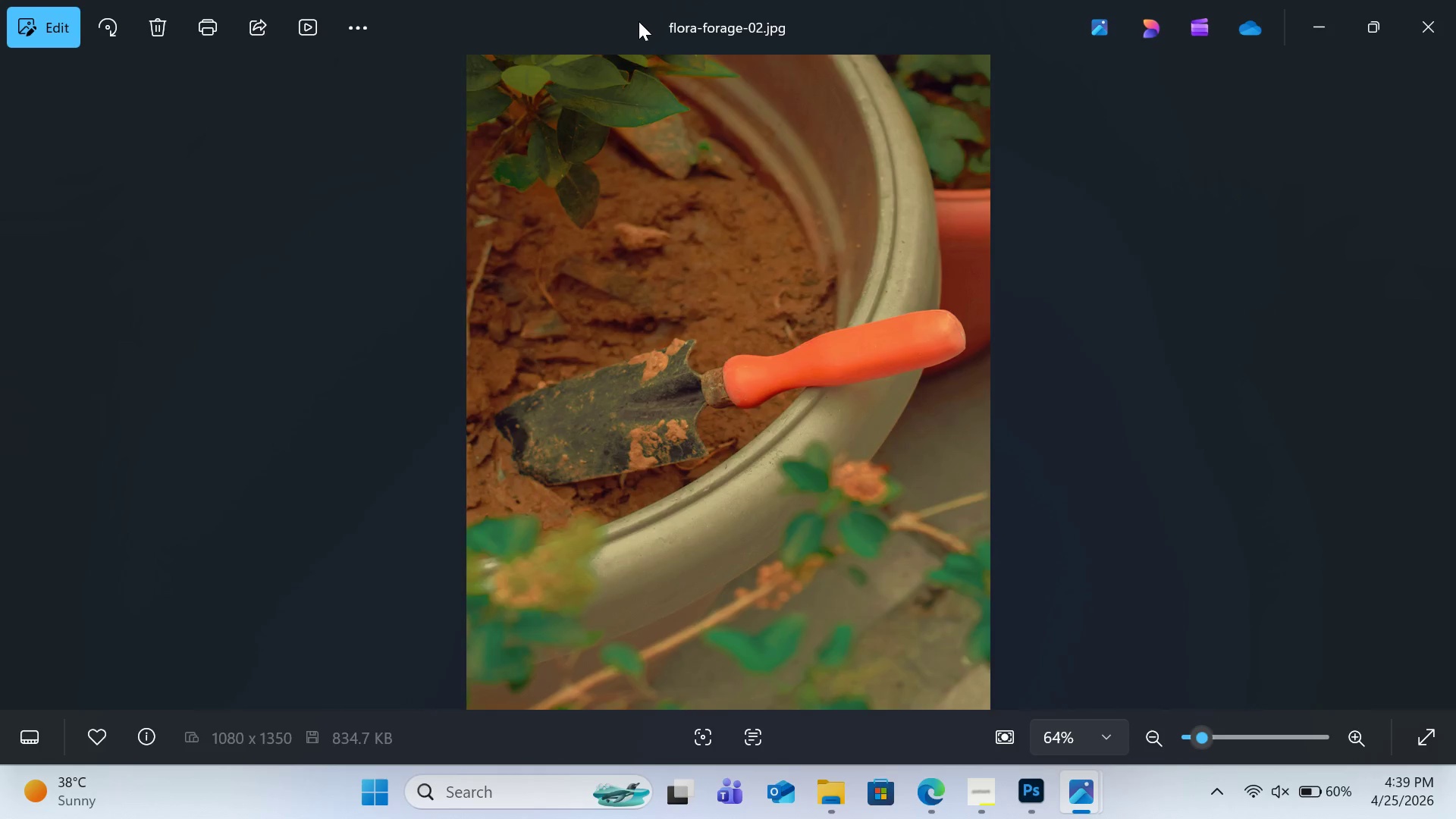 
key(ArrowLeft)
 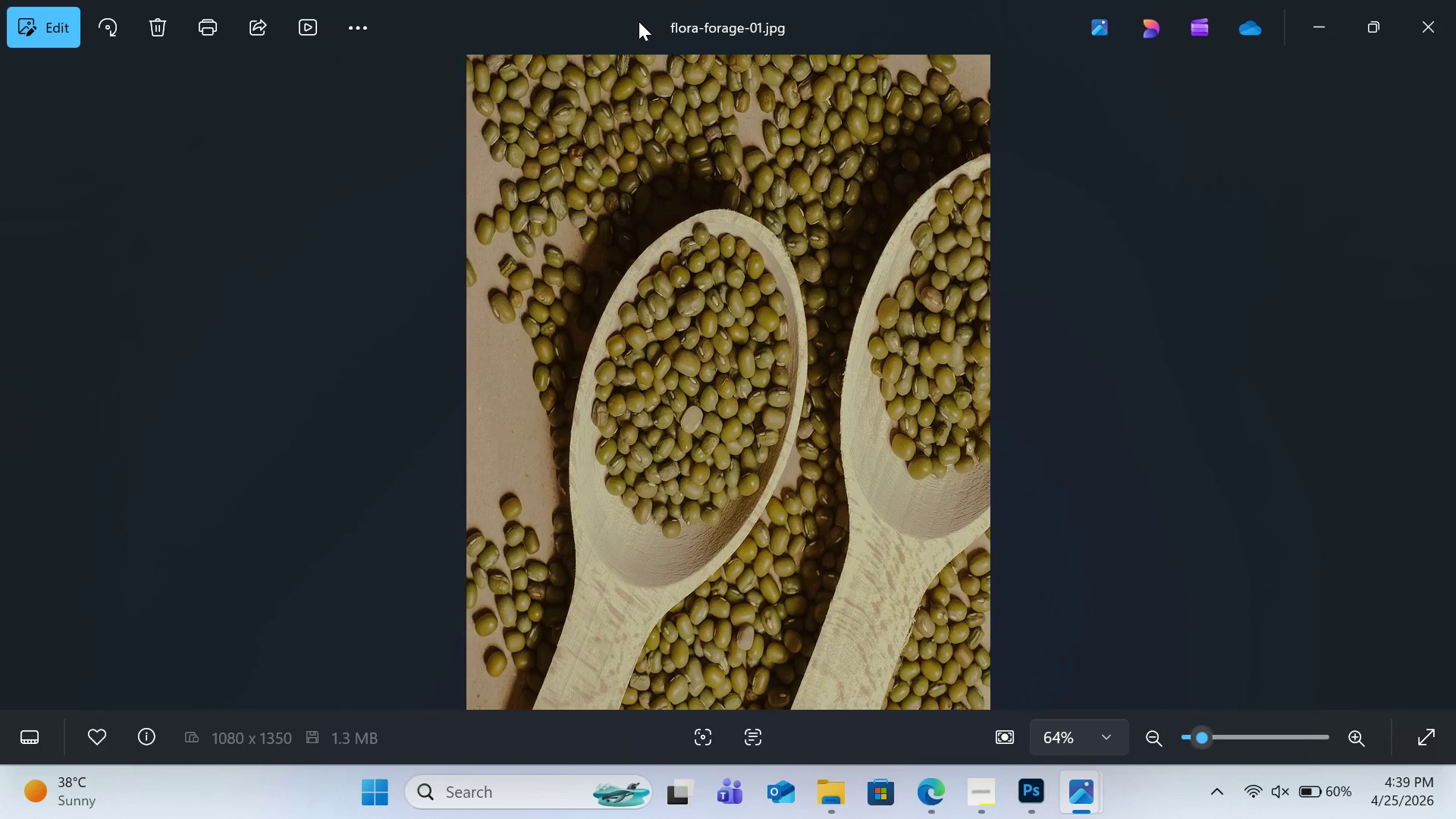 
key(ArrowRight)
 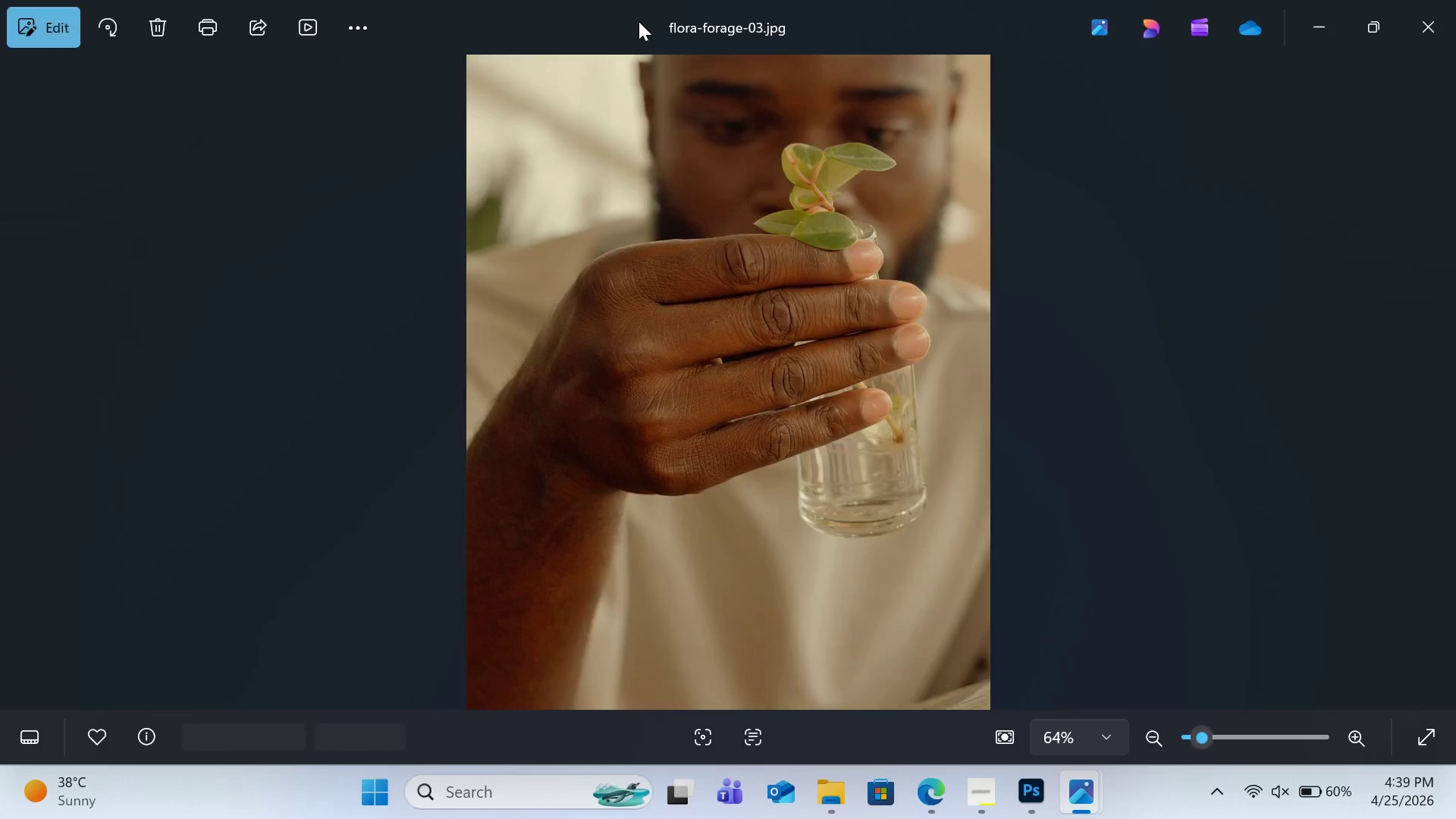 
key(ArrowRight)
 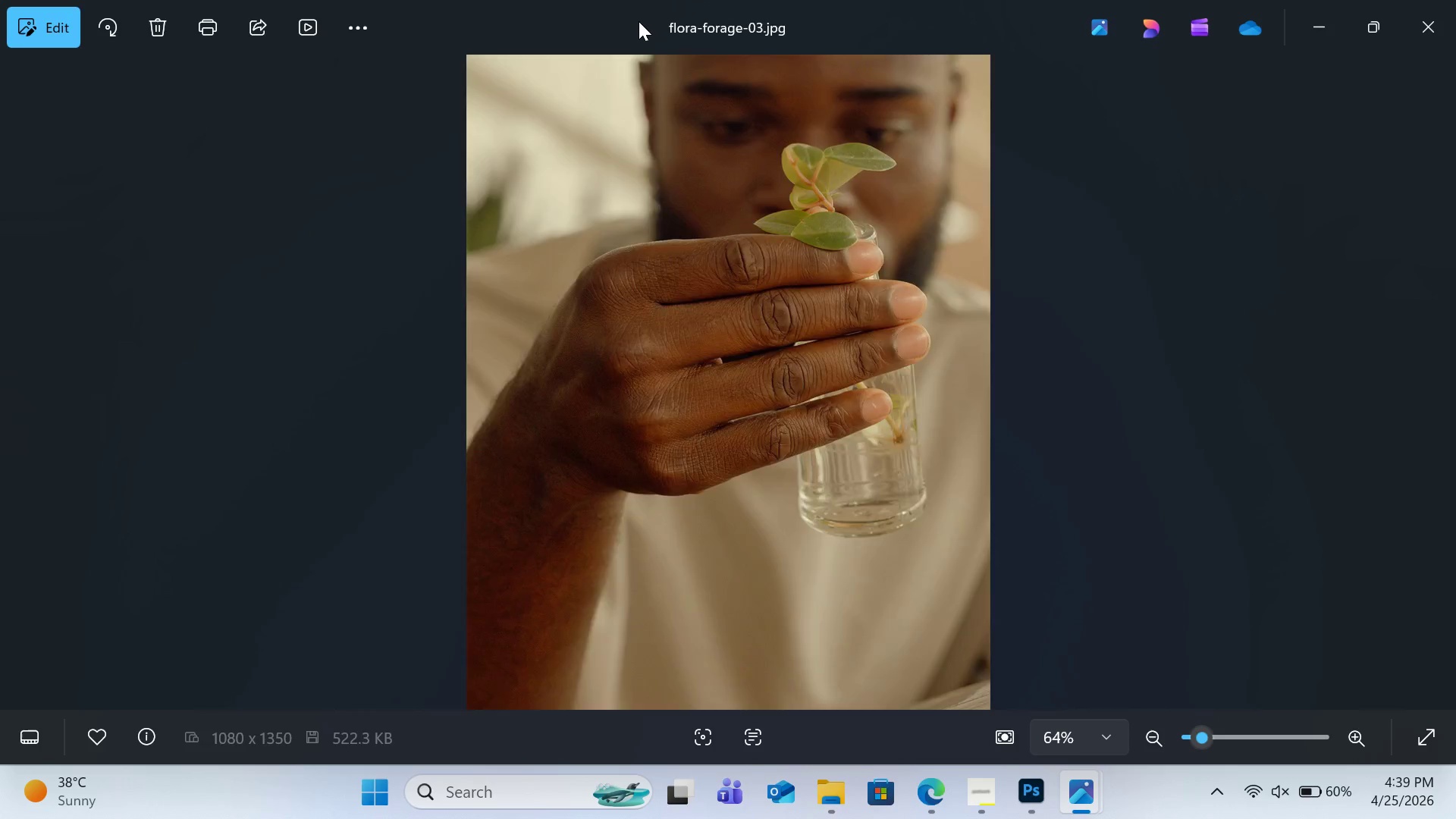 
key(ArrowLeft)
 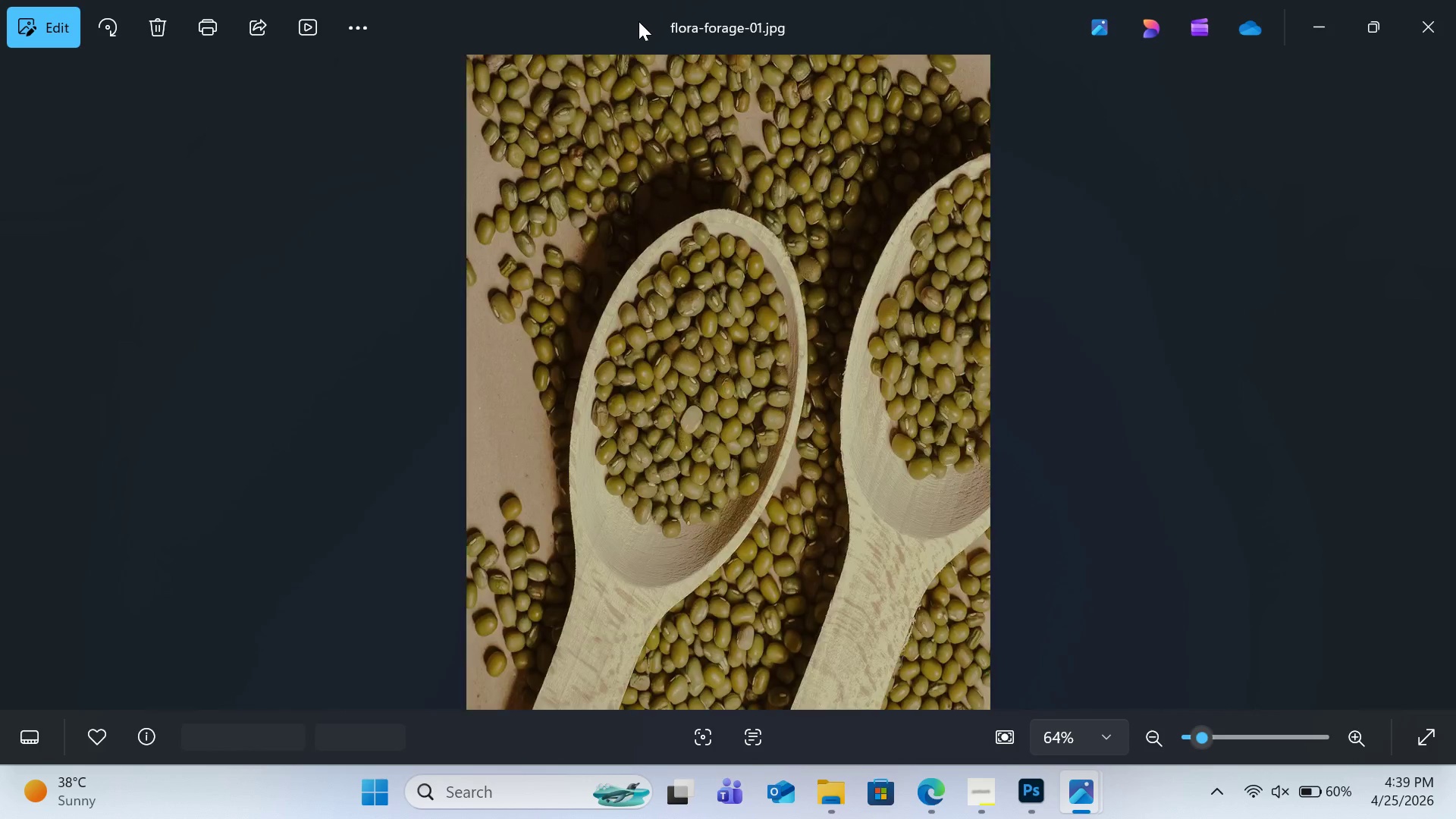 
key(ArrowLeft)
 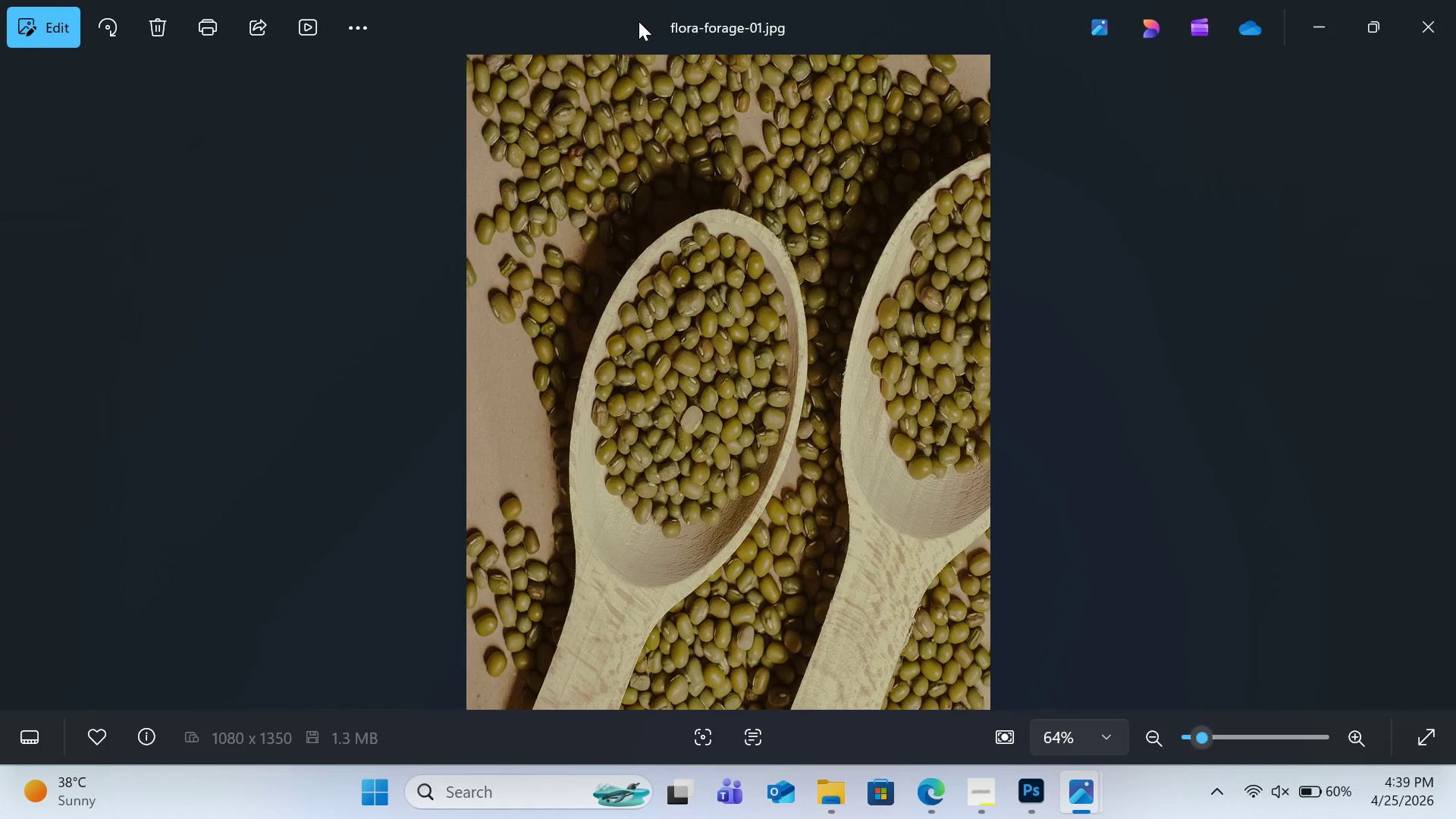 
key(ArrowRight)
 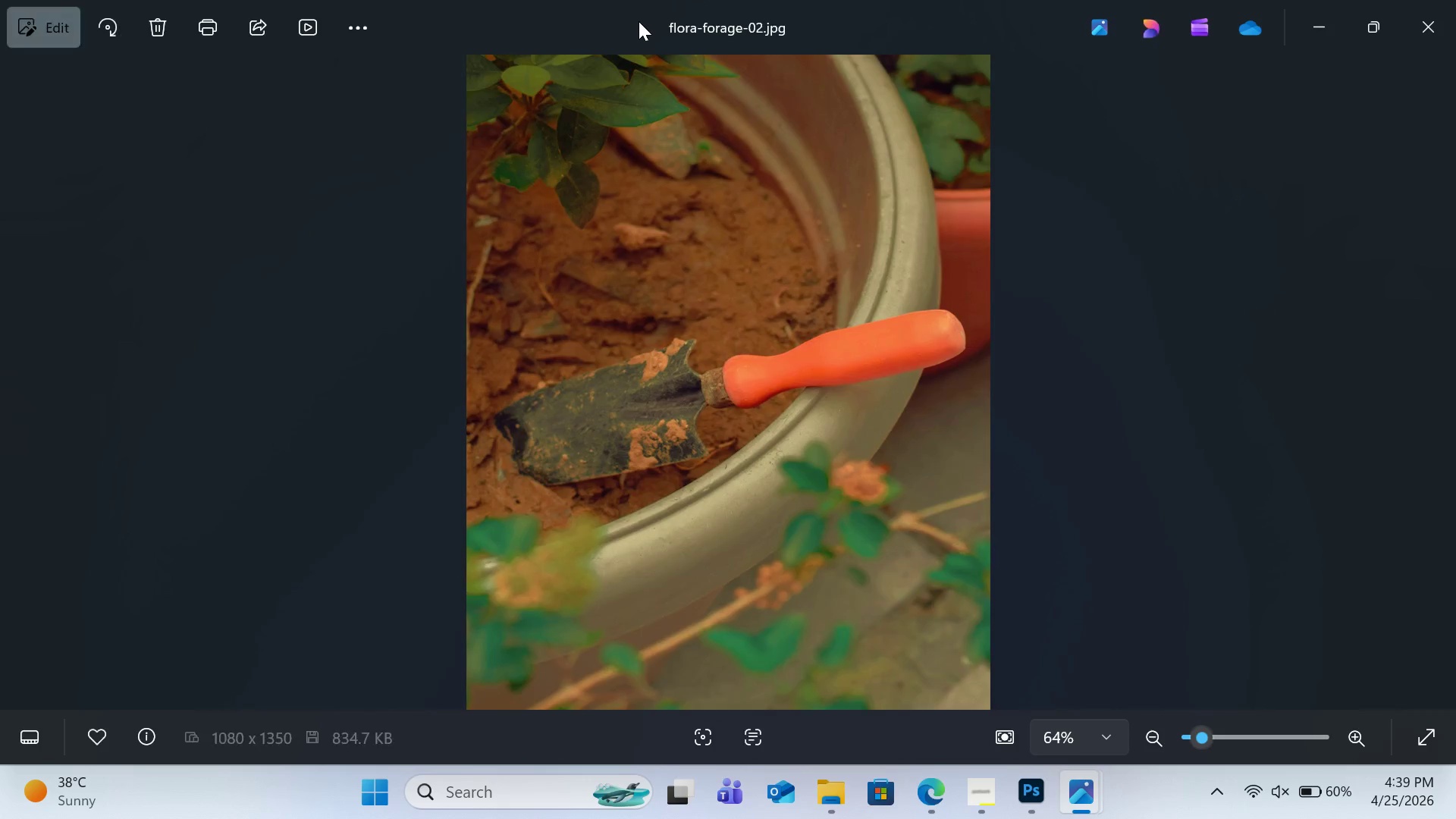 
key(ArrowRight)
 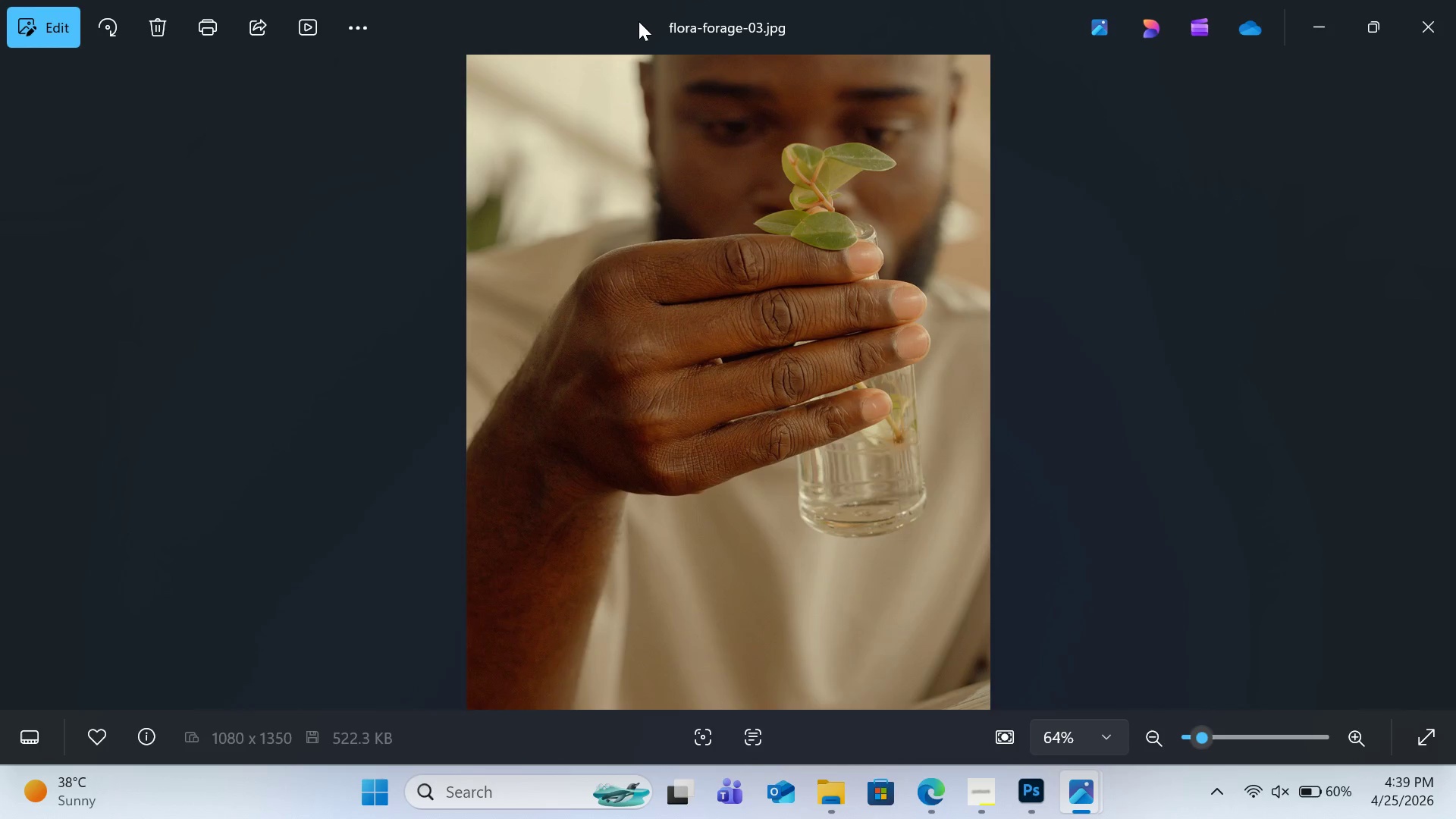 
key(ArrowLeft)
 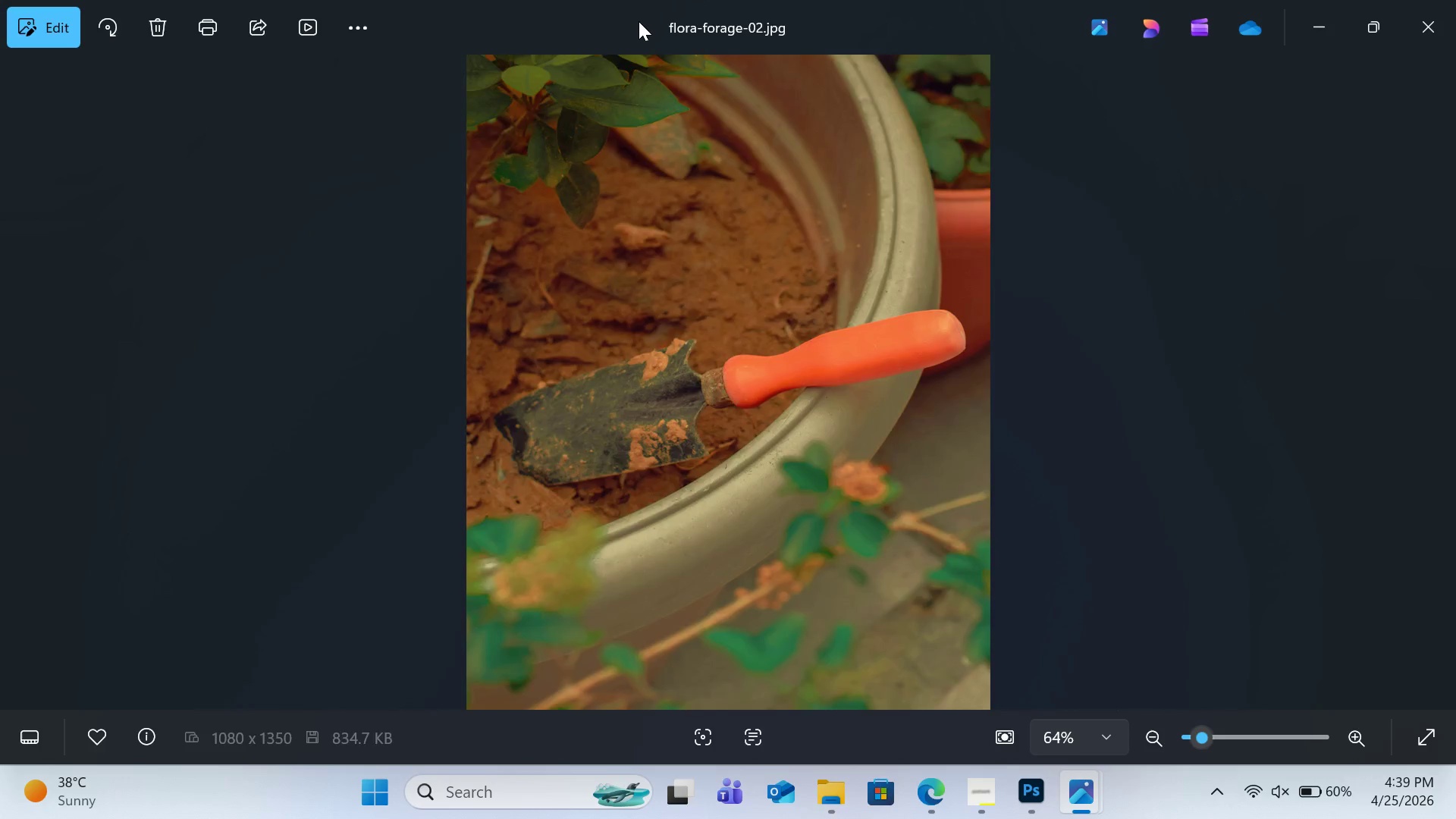 
key(ArrowLeft)
 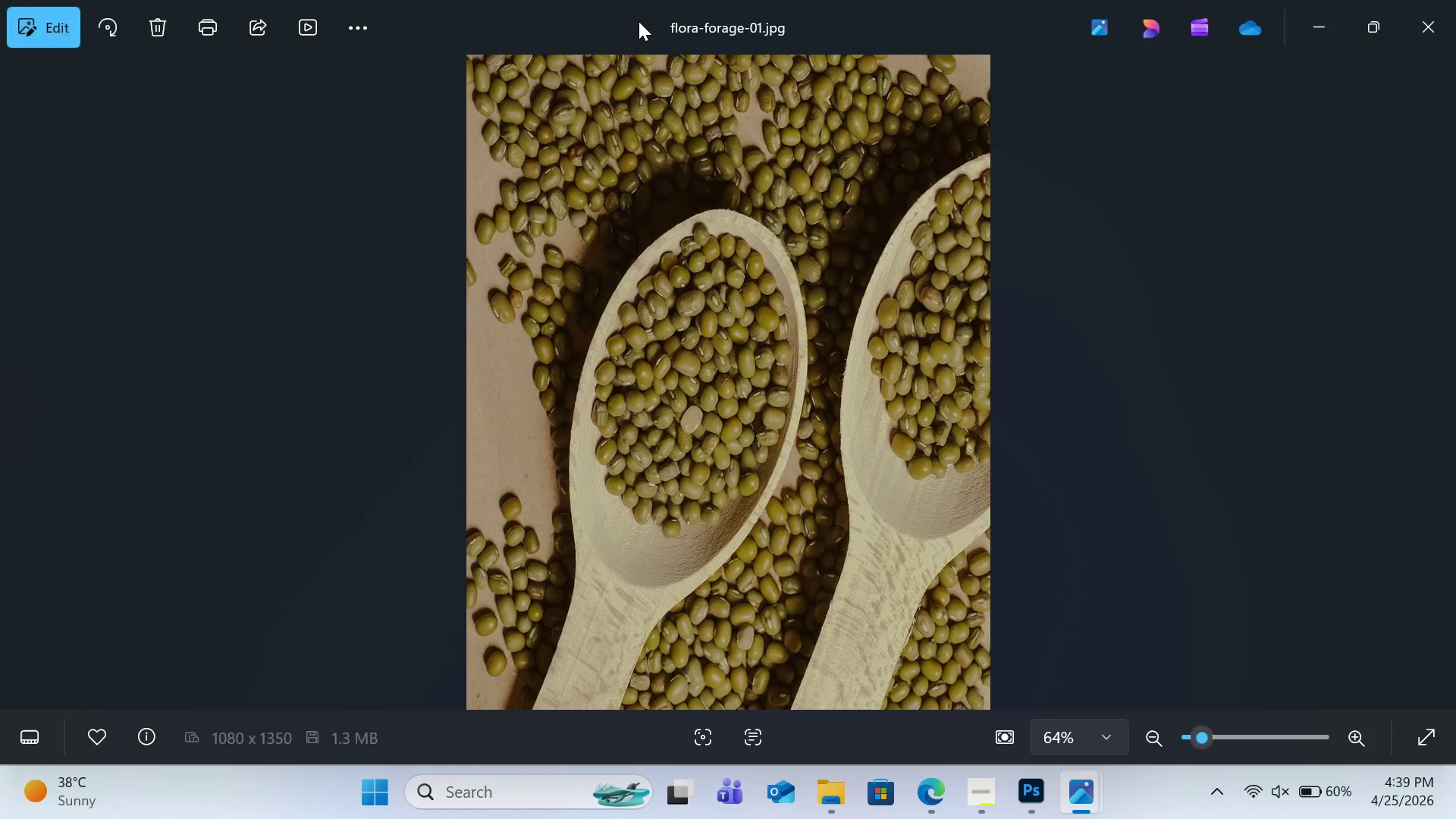 
key(ArrowRight)
 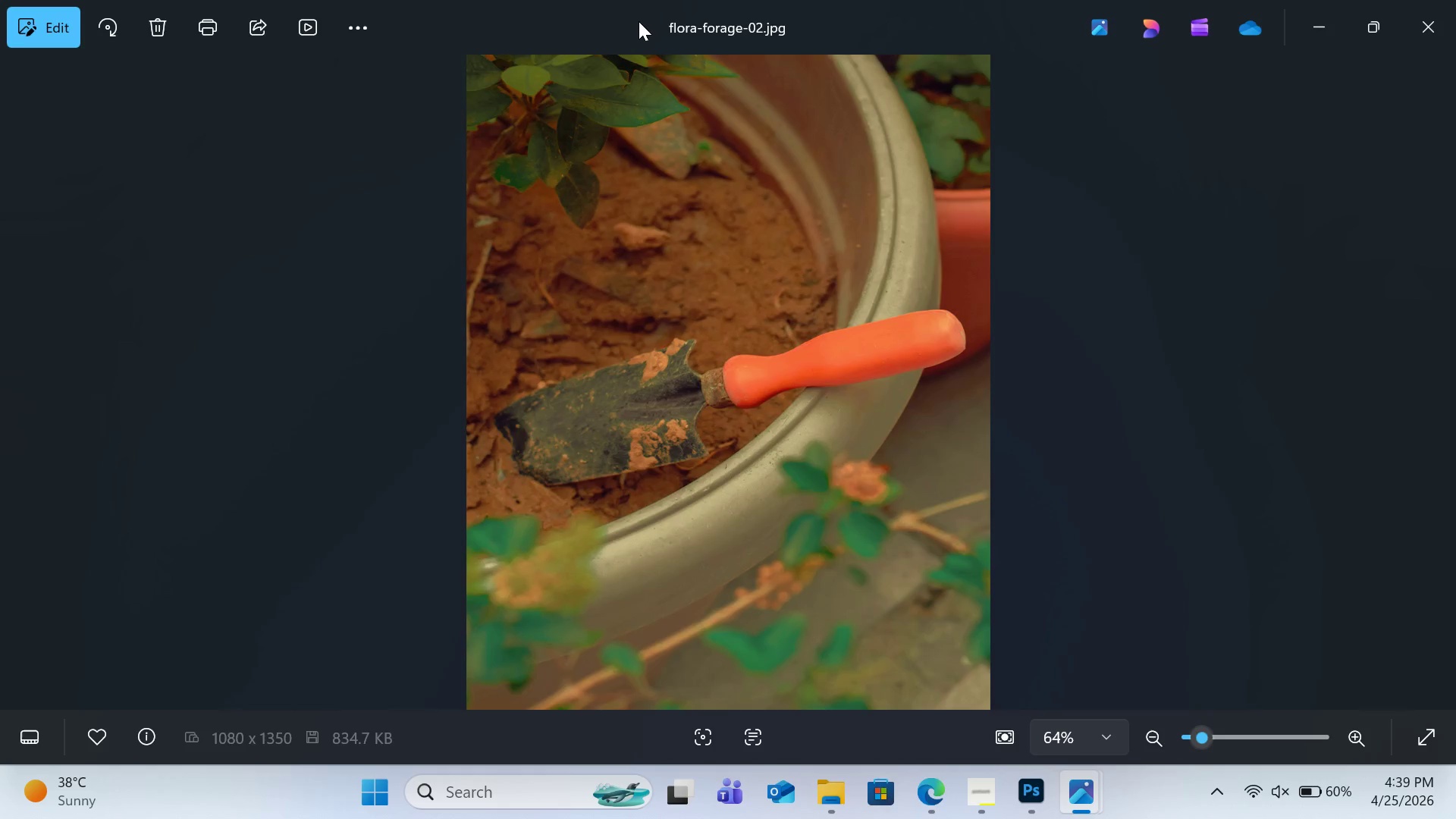 
key(ArrowLeft)
 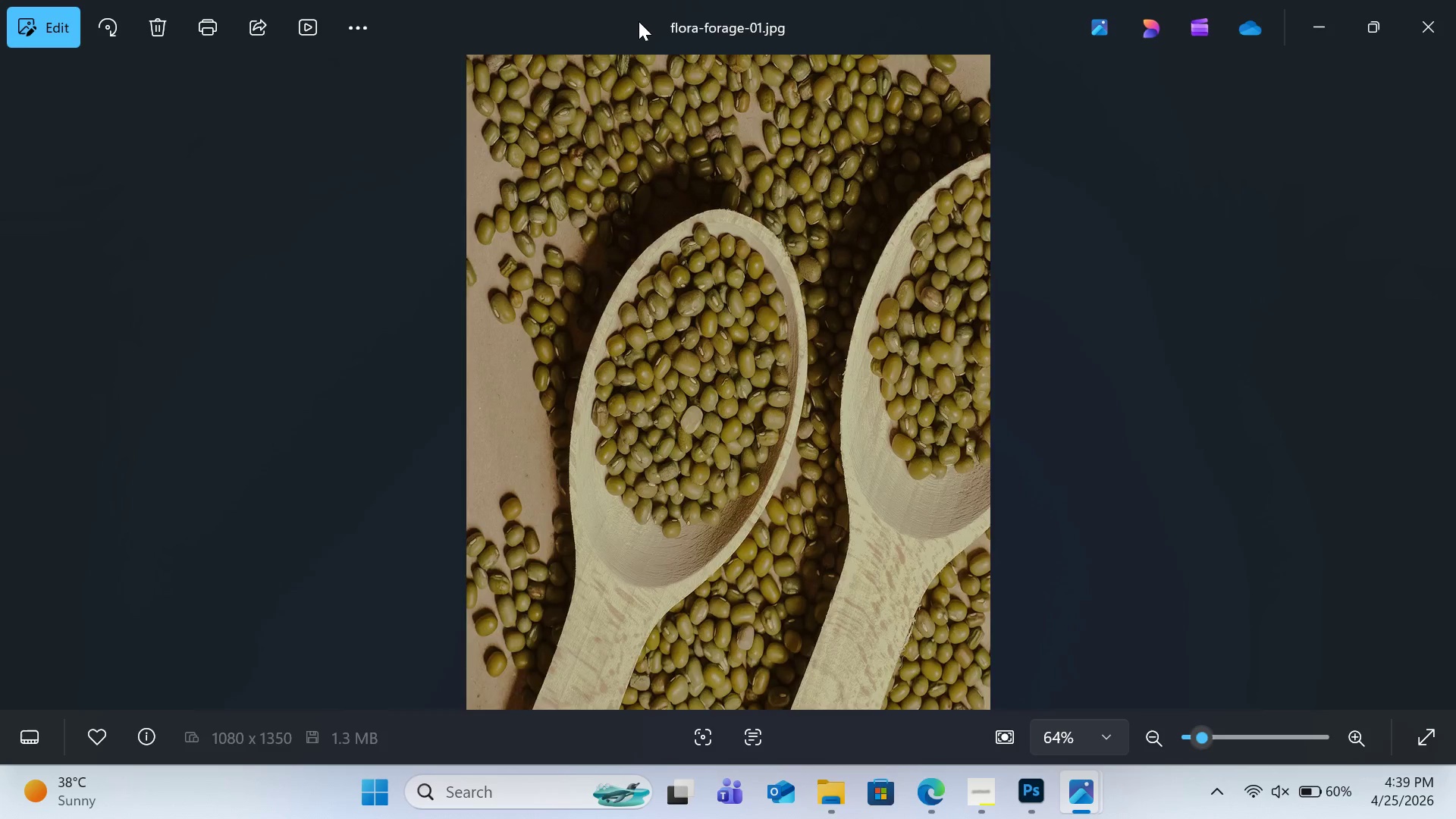 
key(ArrowRight)
 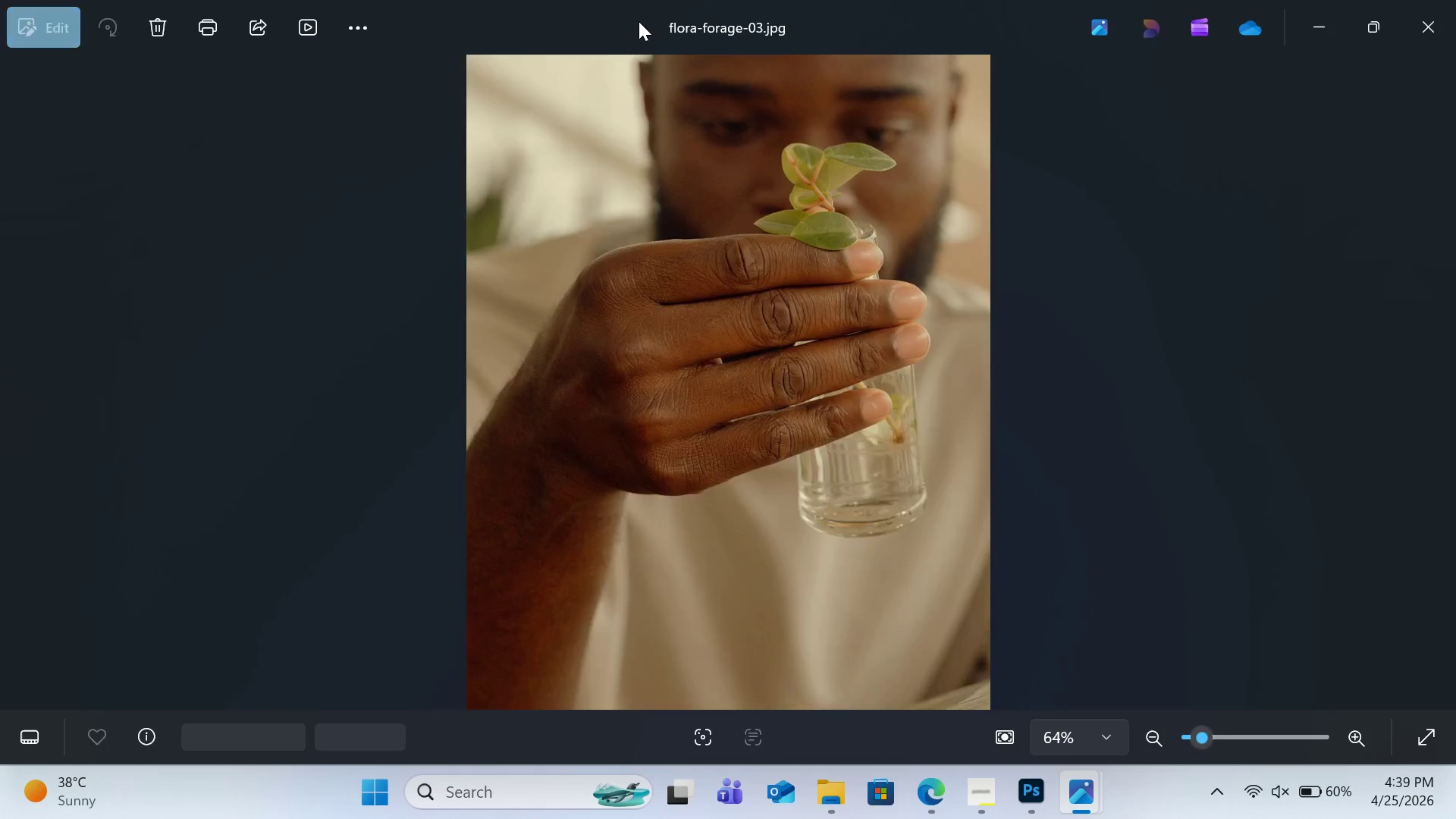 
key(ArrowRight)
 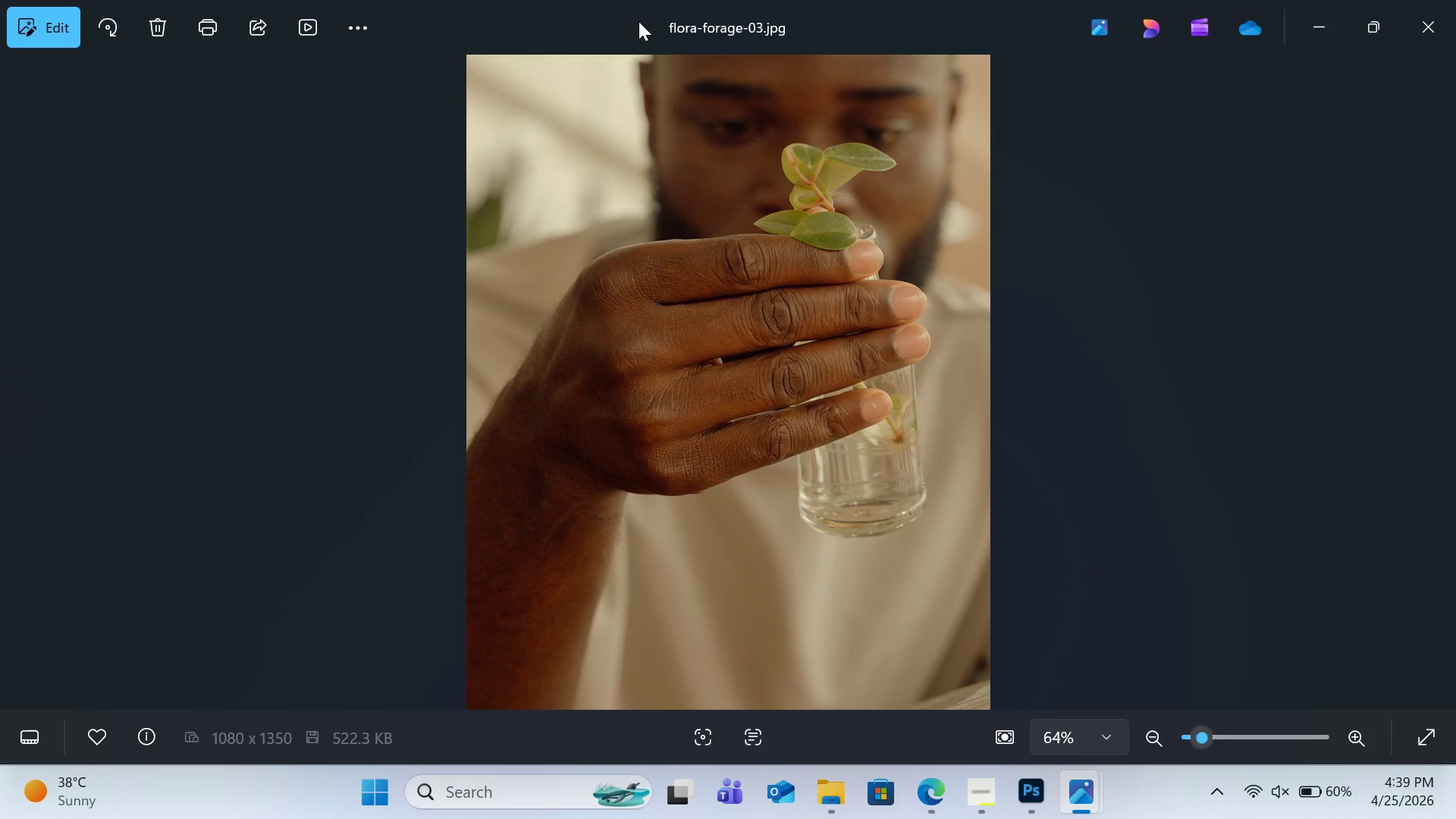 
key(ArrowLeft)
 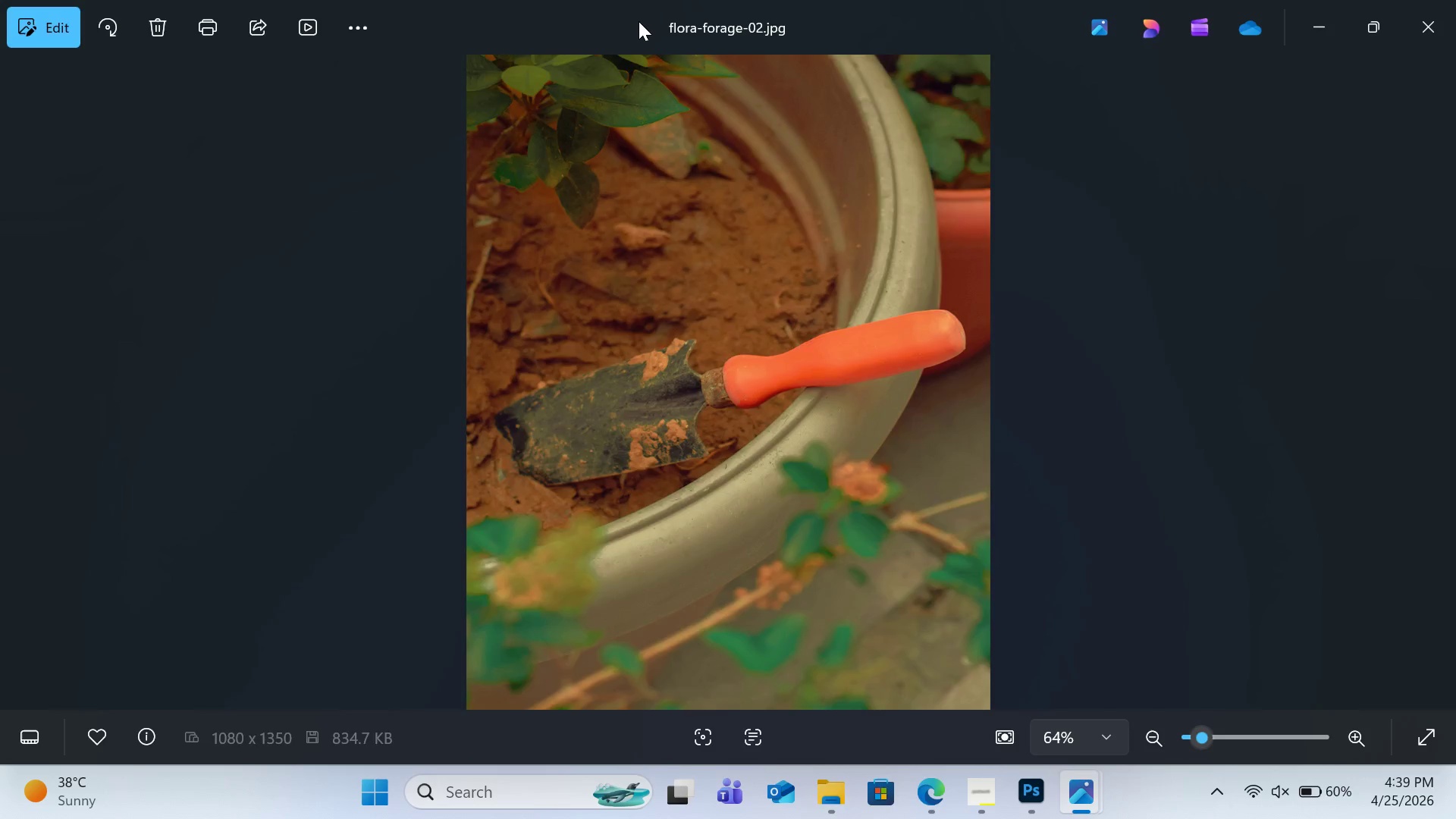 
key(ArrowLeft)
 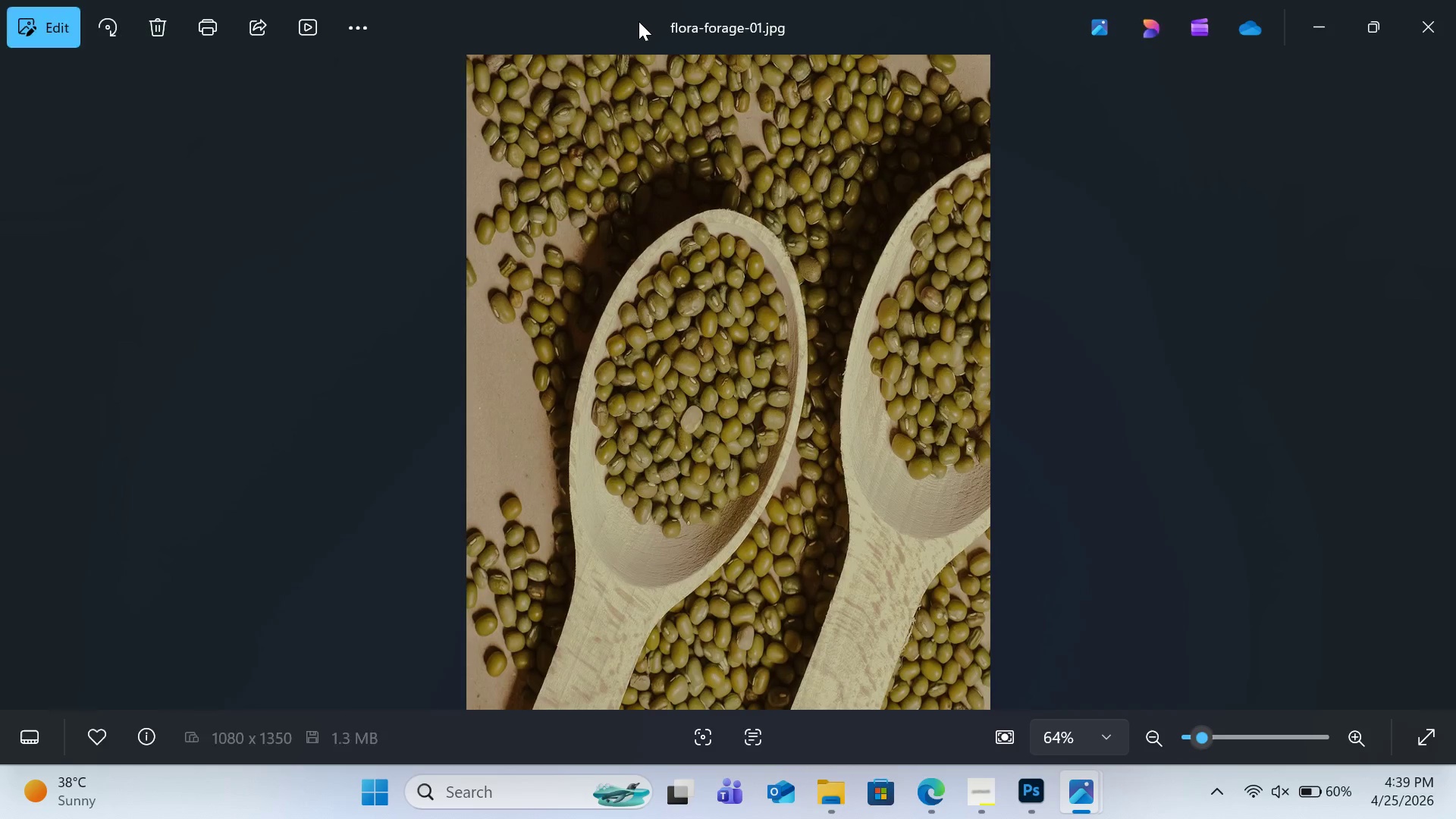 
key(ArrowRight)
 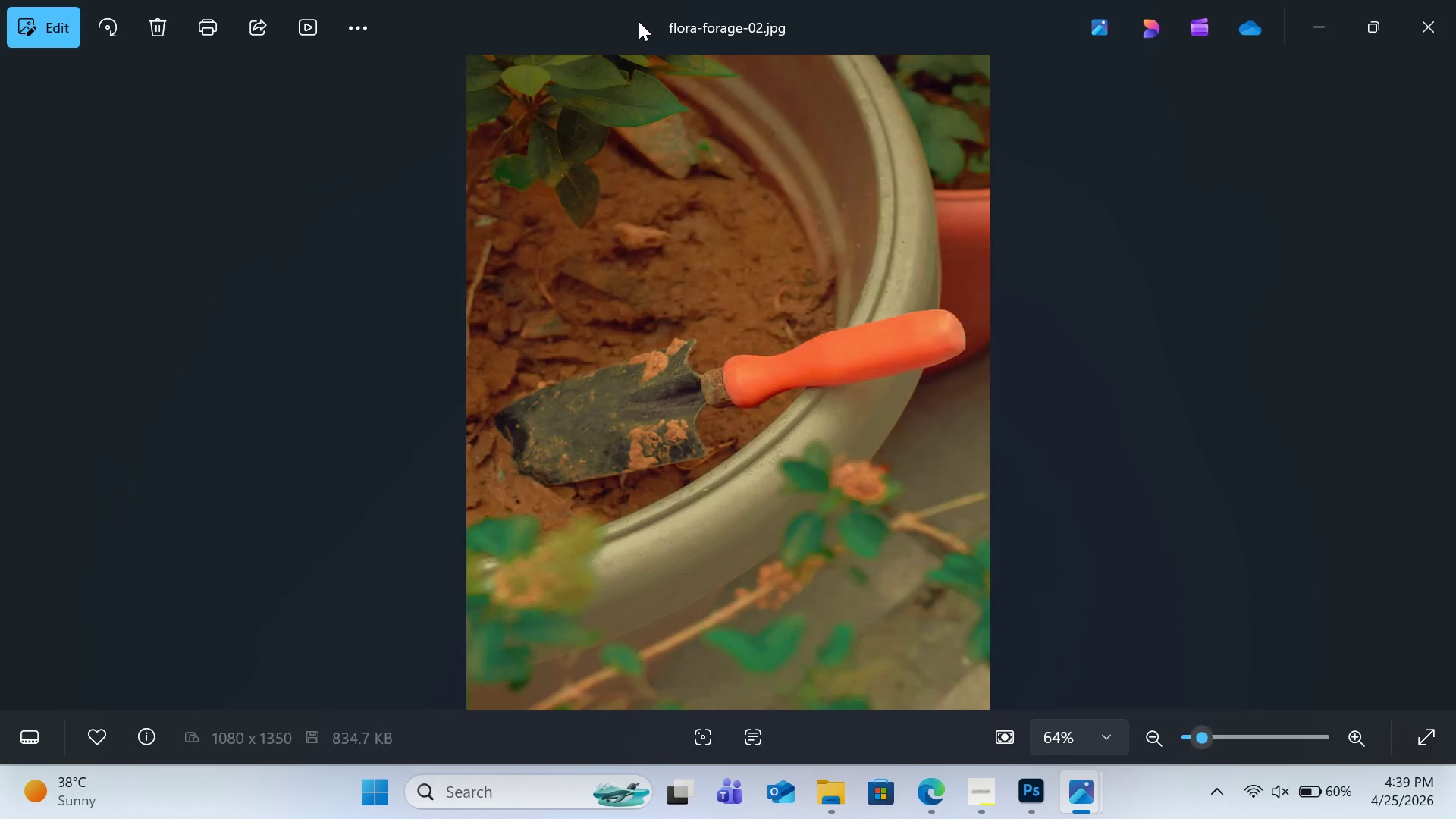 
key(ArrowRight)
 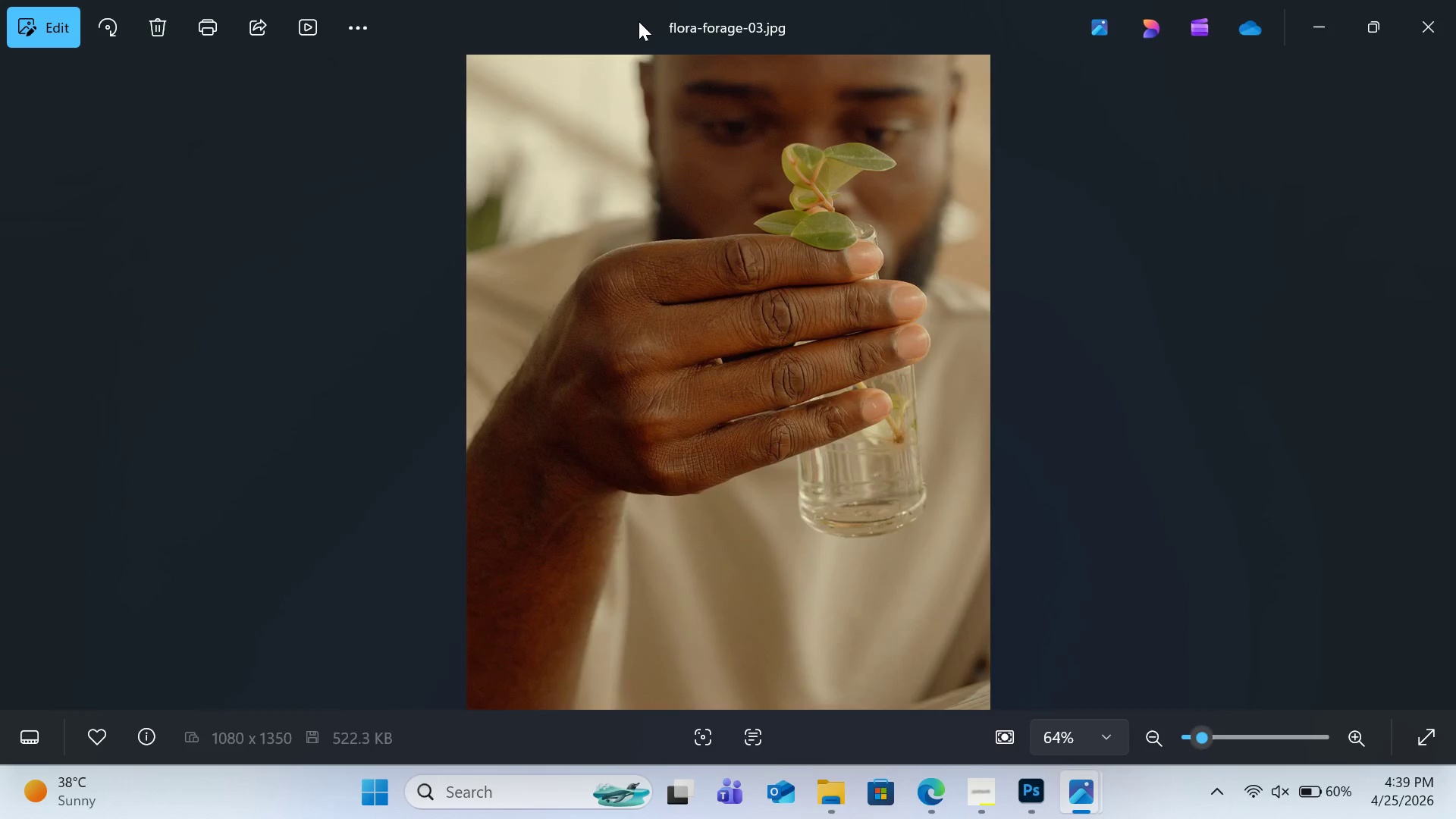 
key(ArrowRight)
 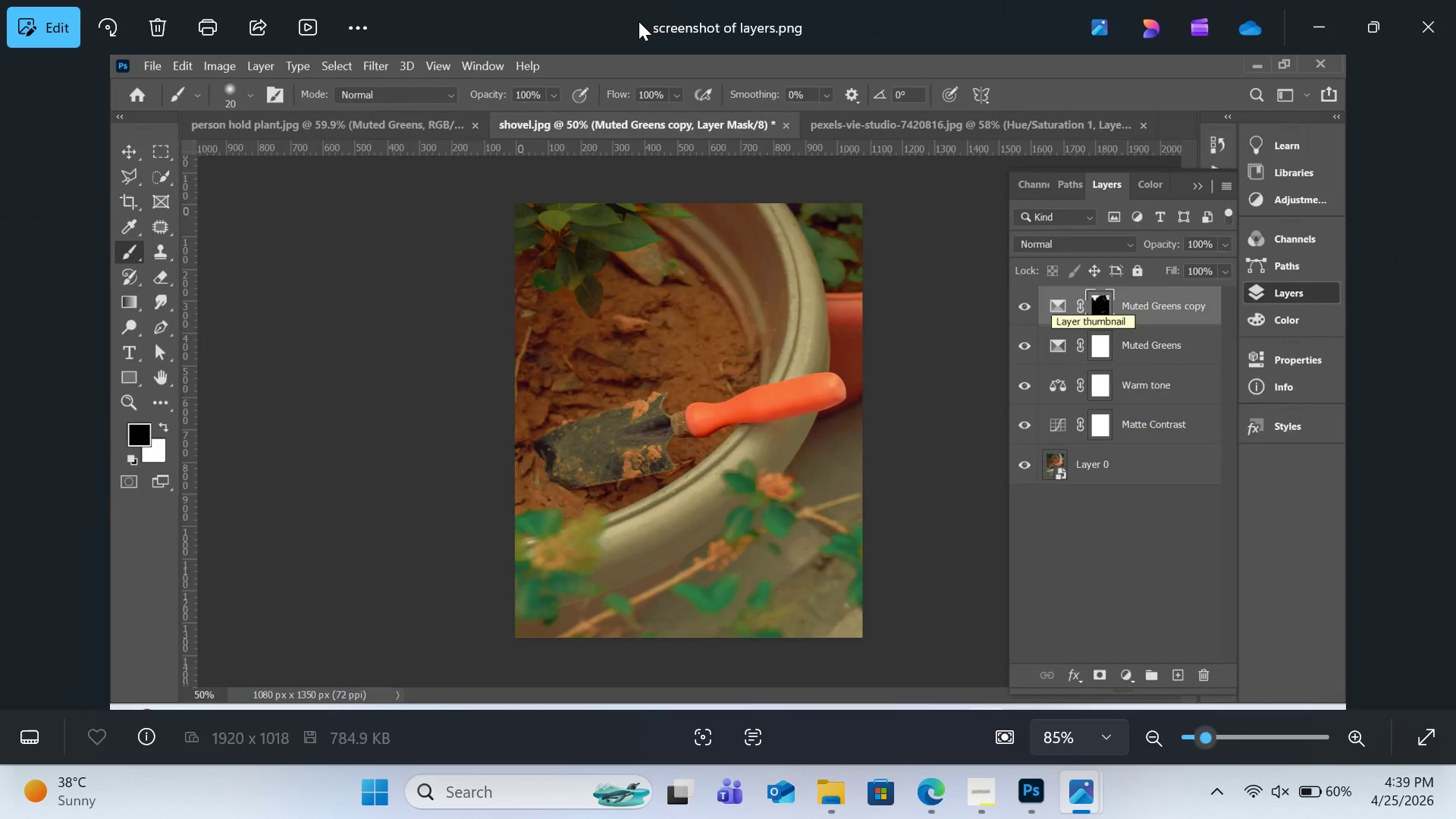 
key(ArrowLeft)
 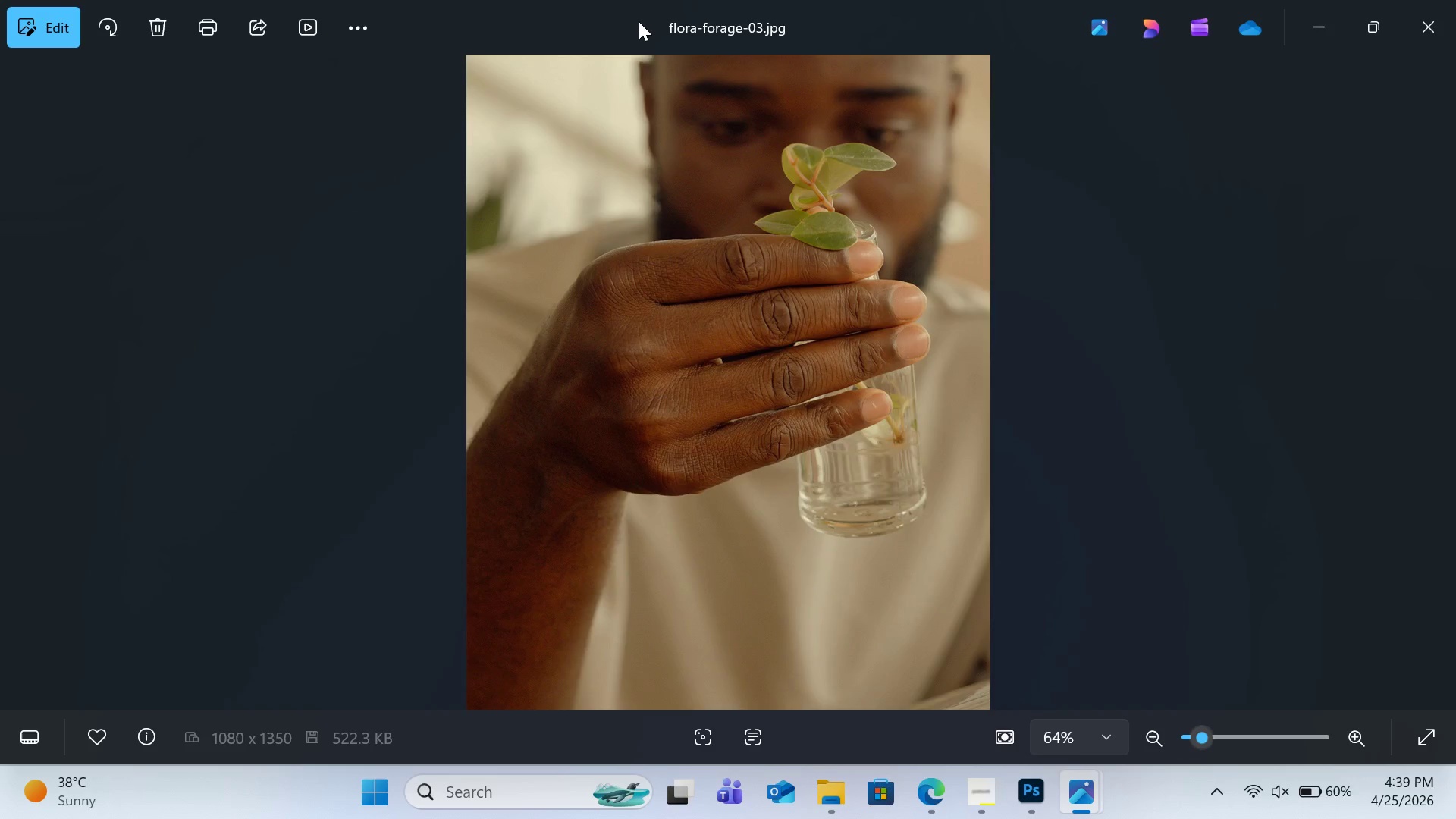 
key(ArrowRight)
 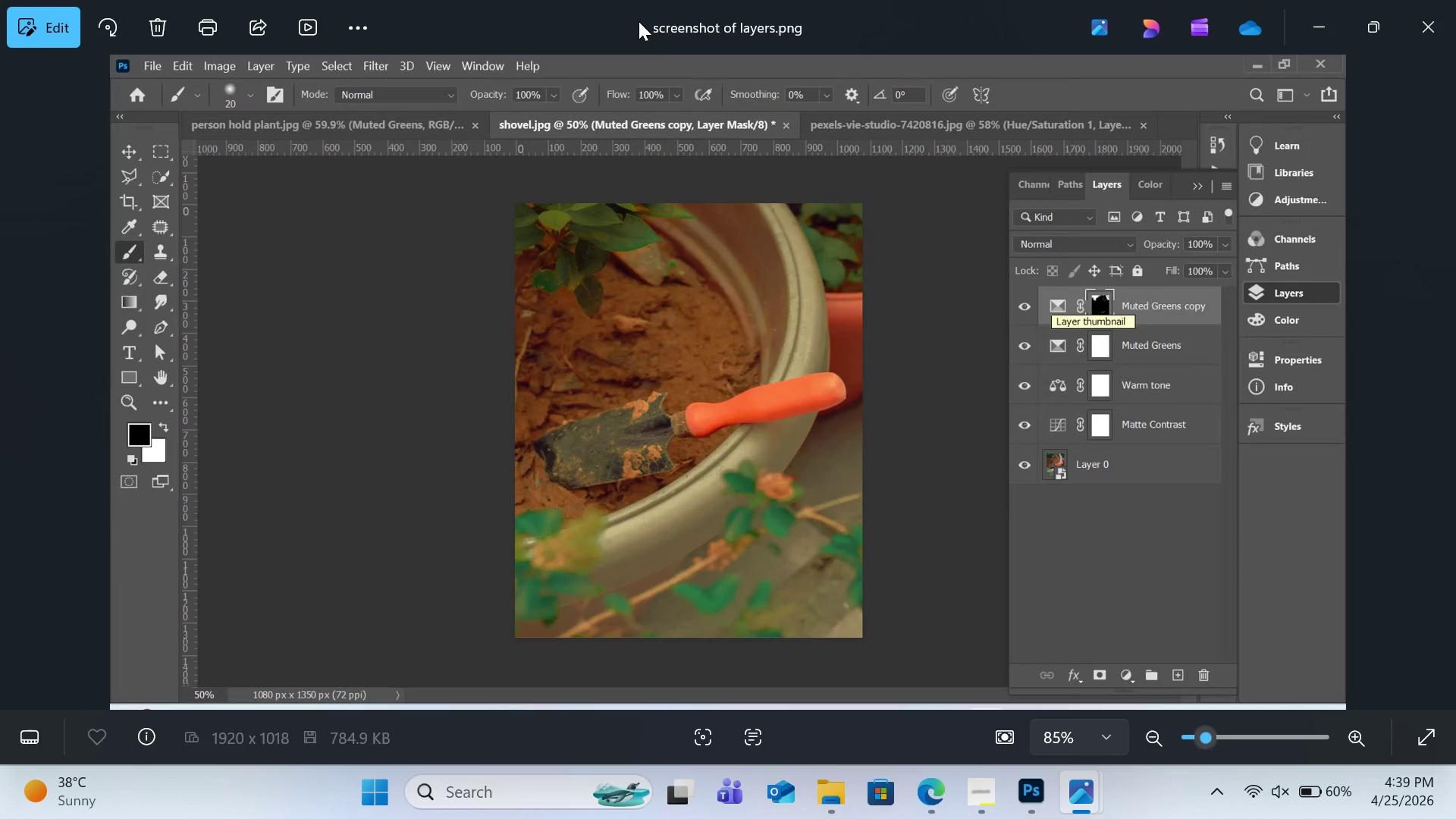 
wait(6.02)
 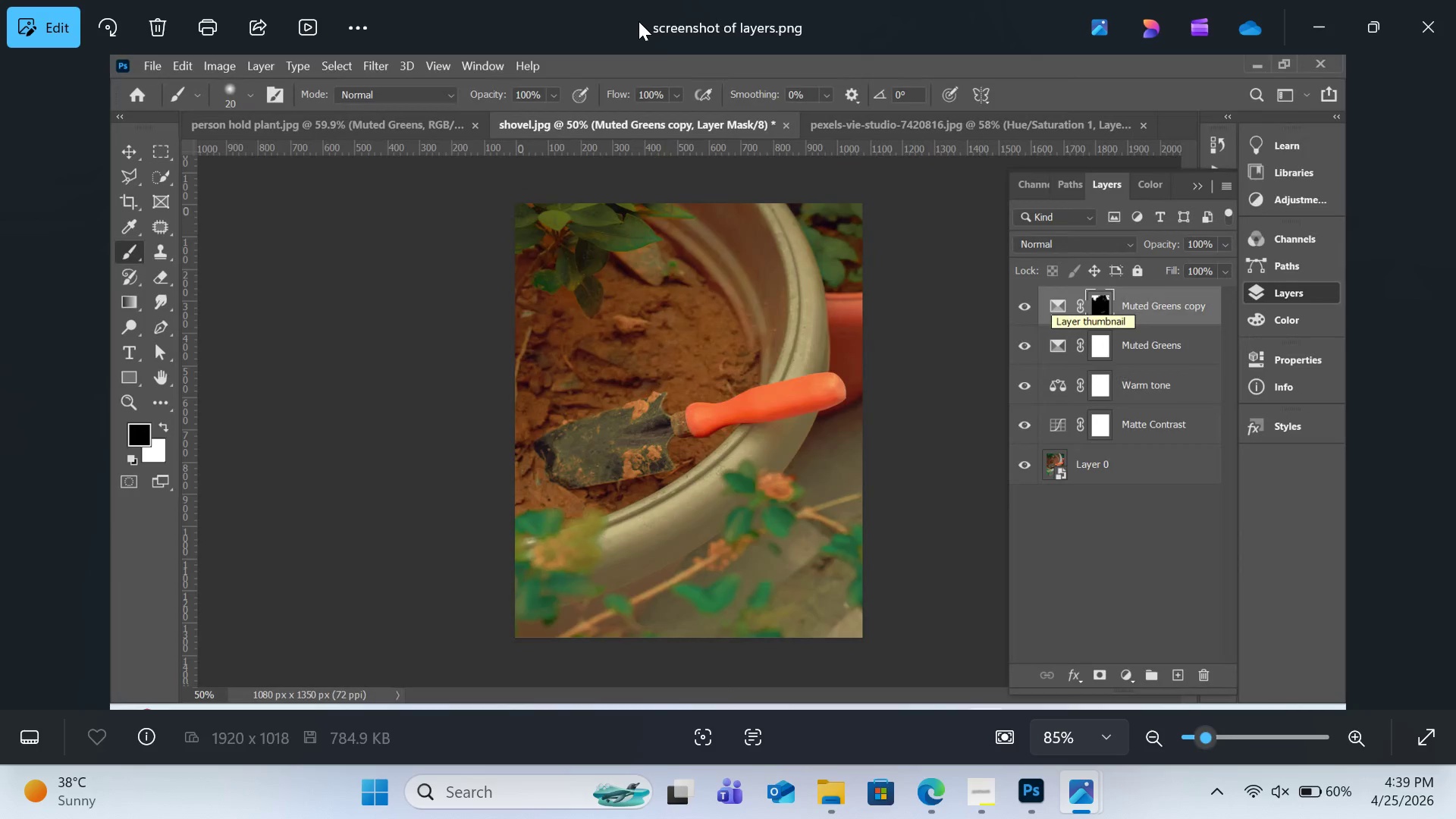 
key(ArrowLeft)
 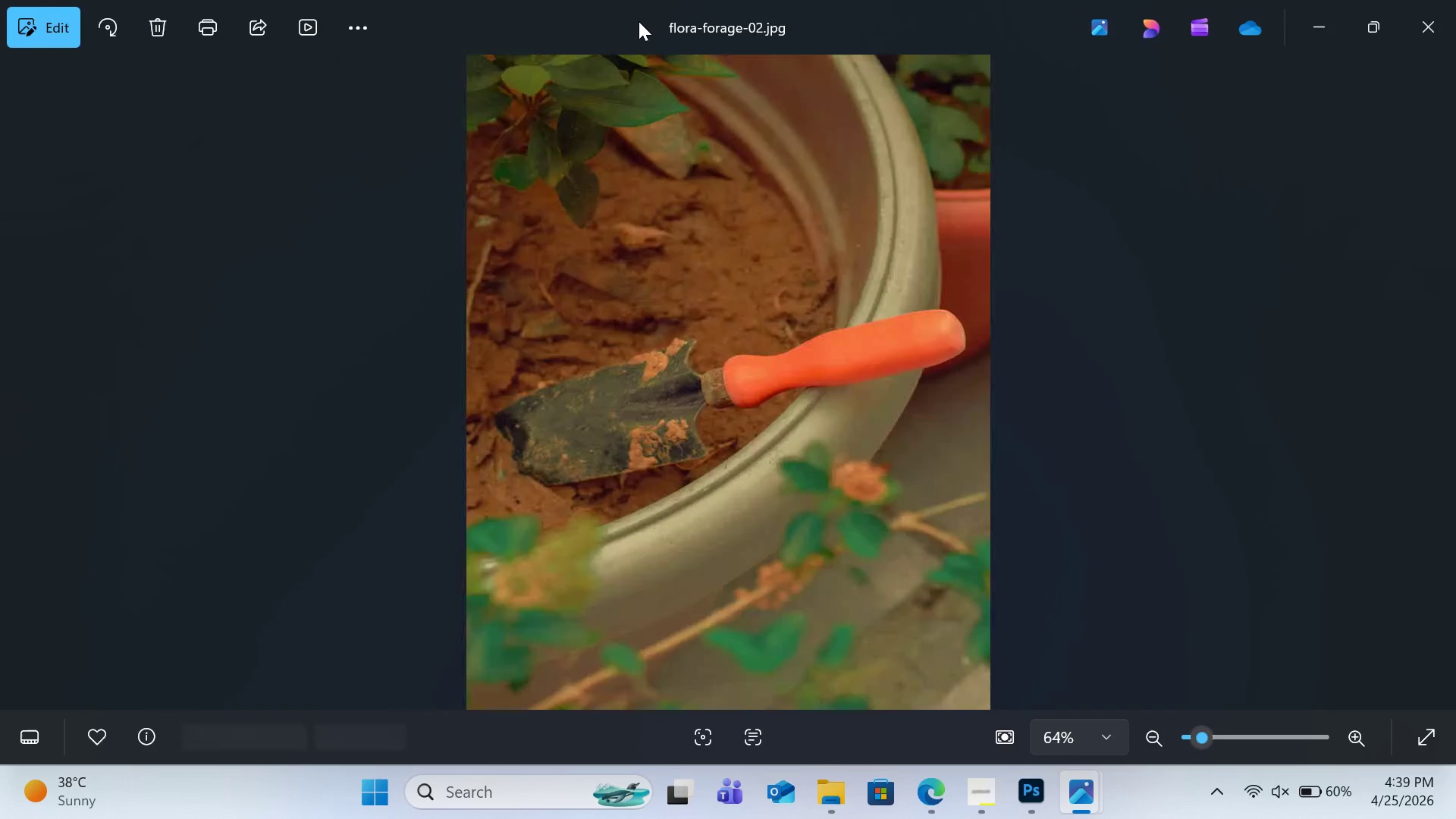 
key(ArrowLeft)
 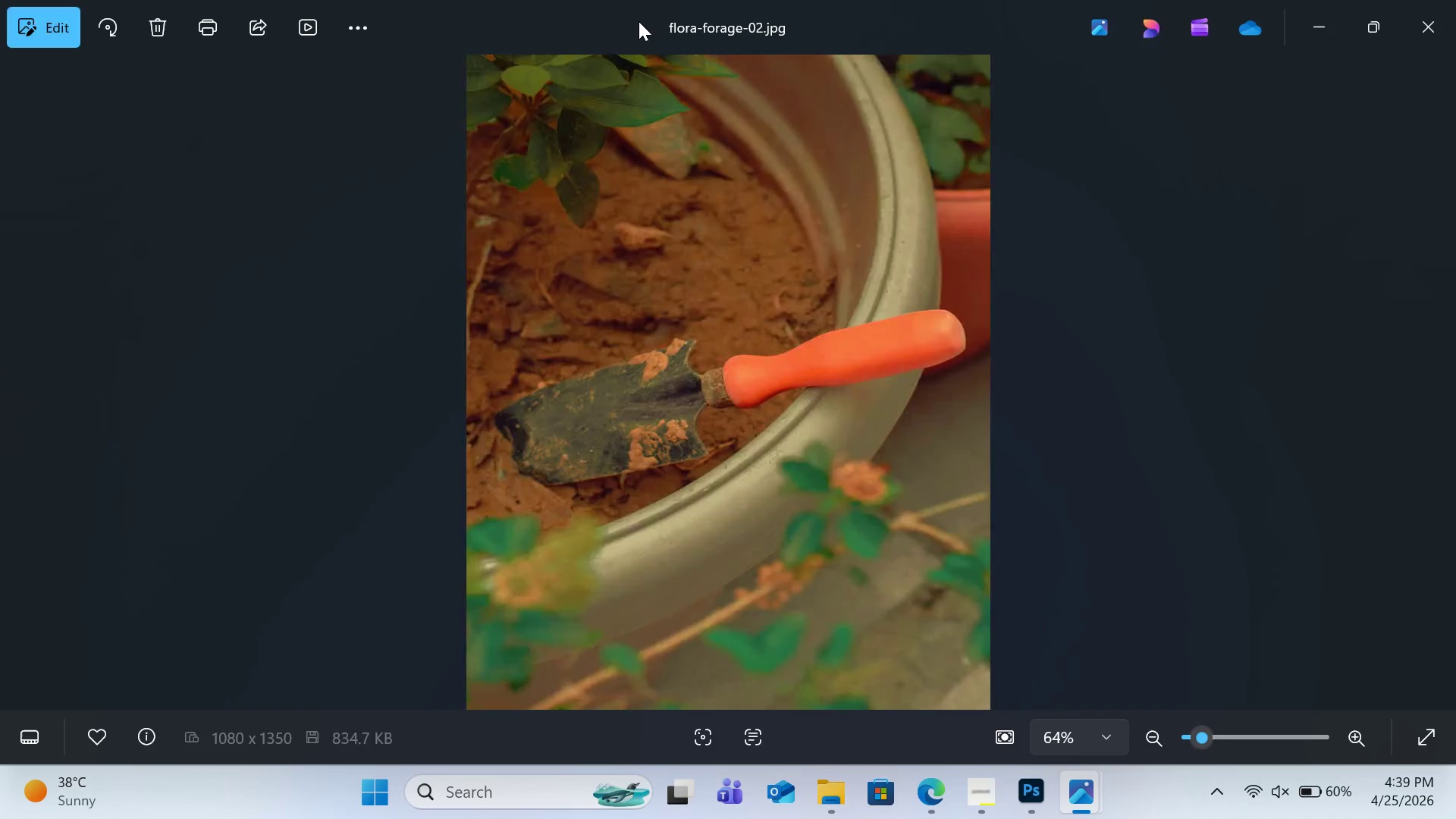 
key(ArrowLeft)
 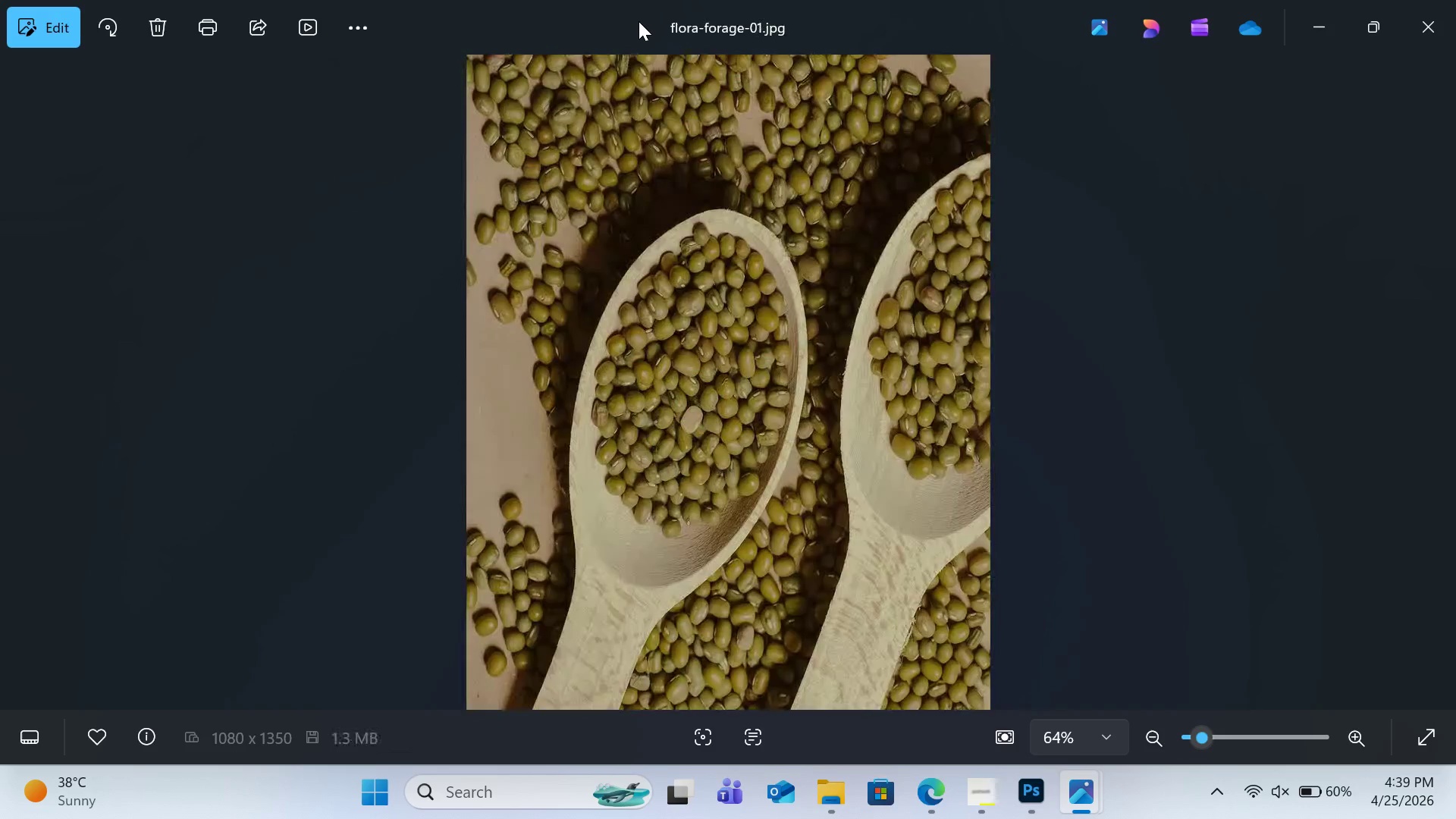 
key(ArrowLeft)
 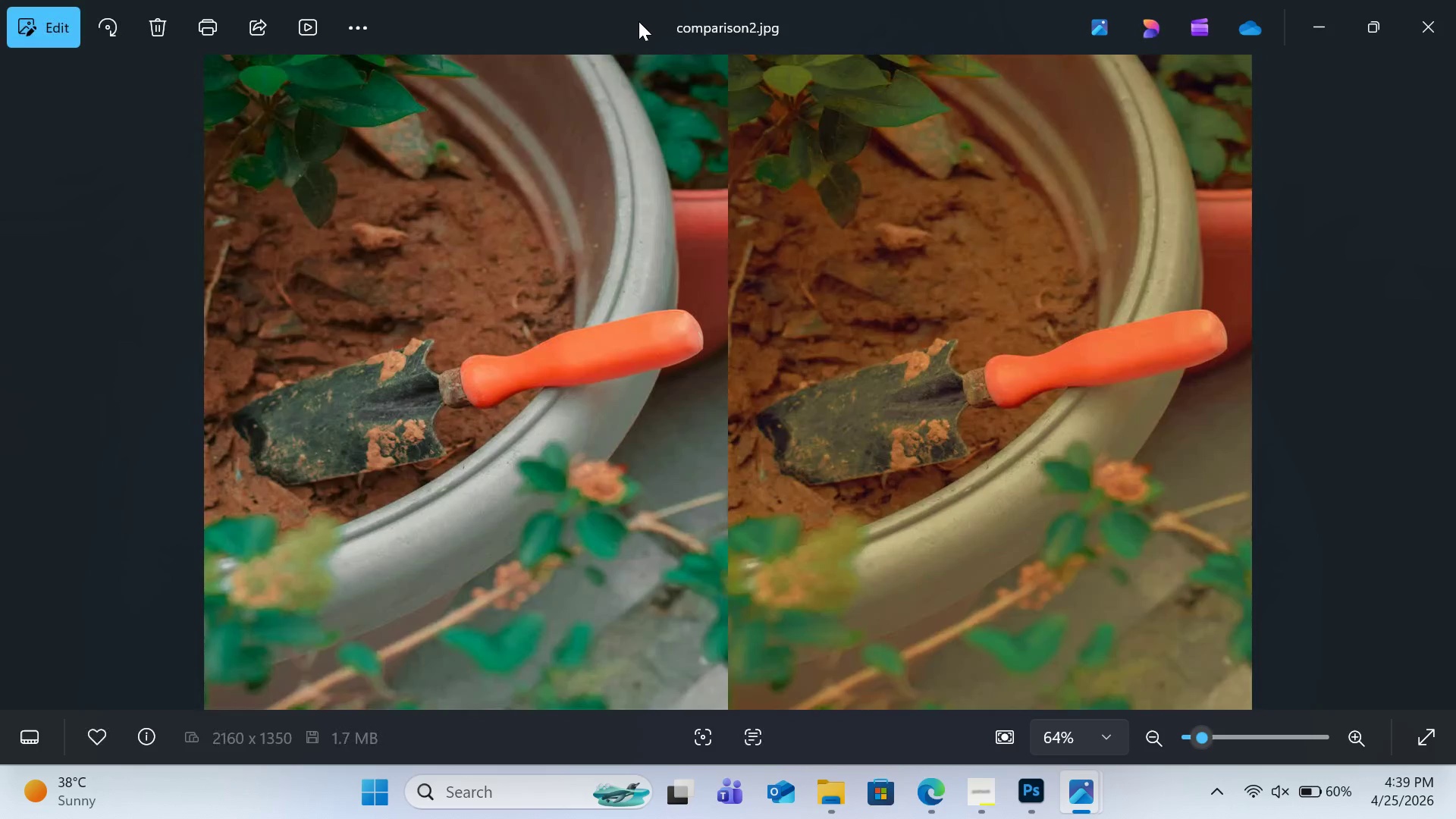 
wait(10.45)
 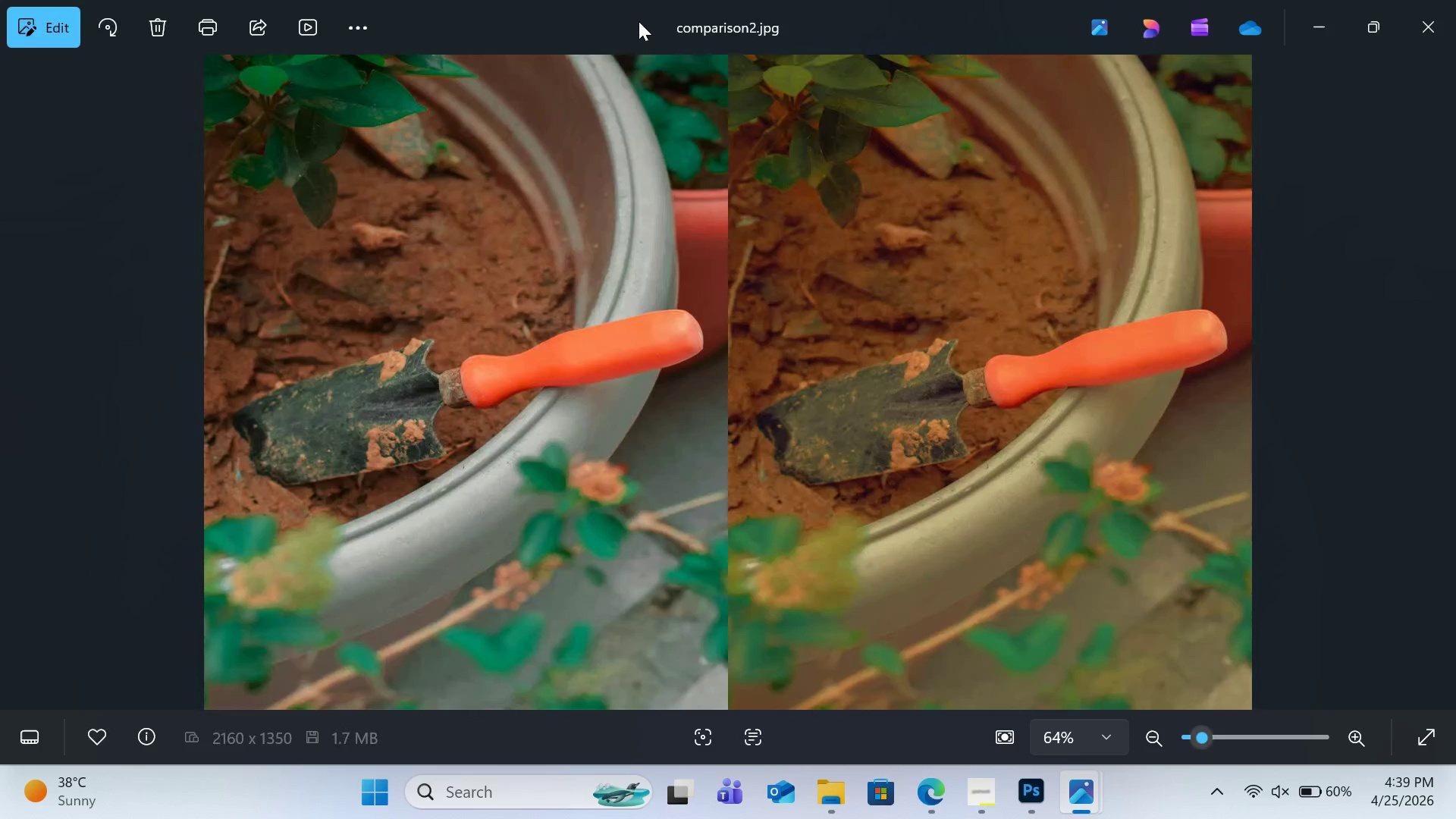 
left_click([1423, 23])
 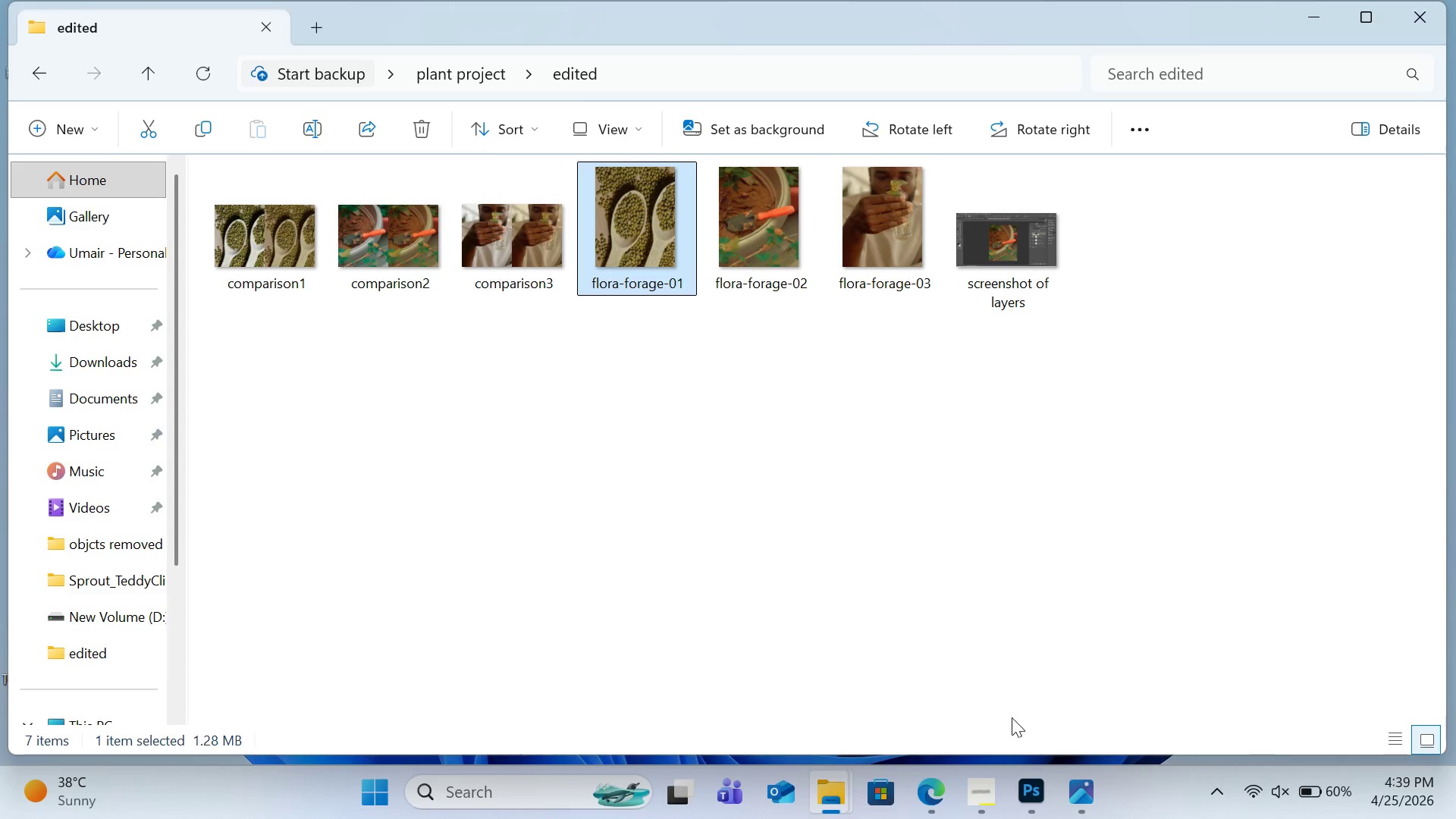 
wait(11.45)
 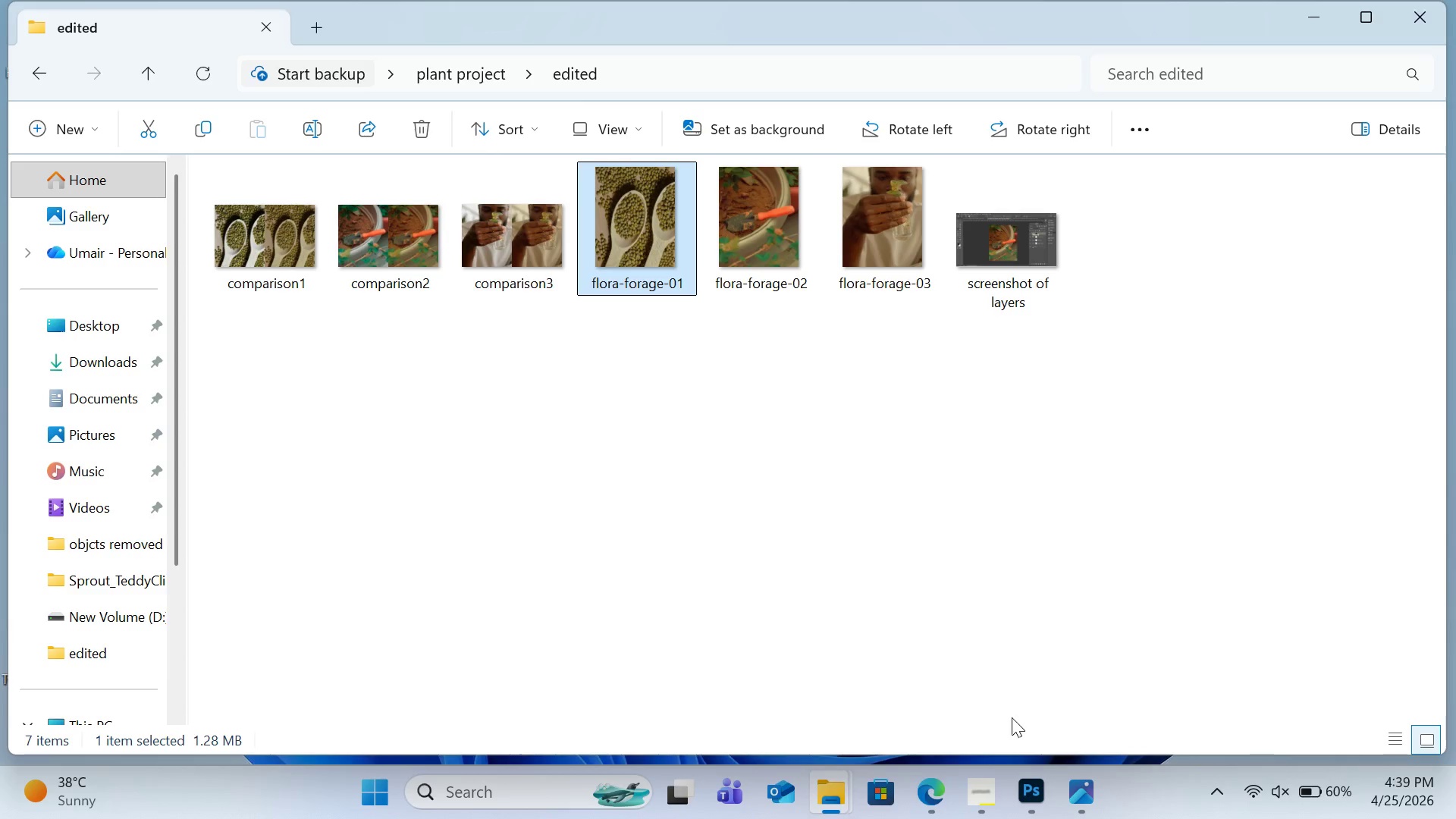 
left_click([1030, 786])
 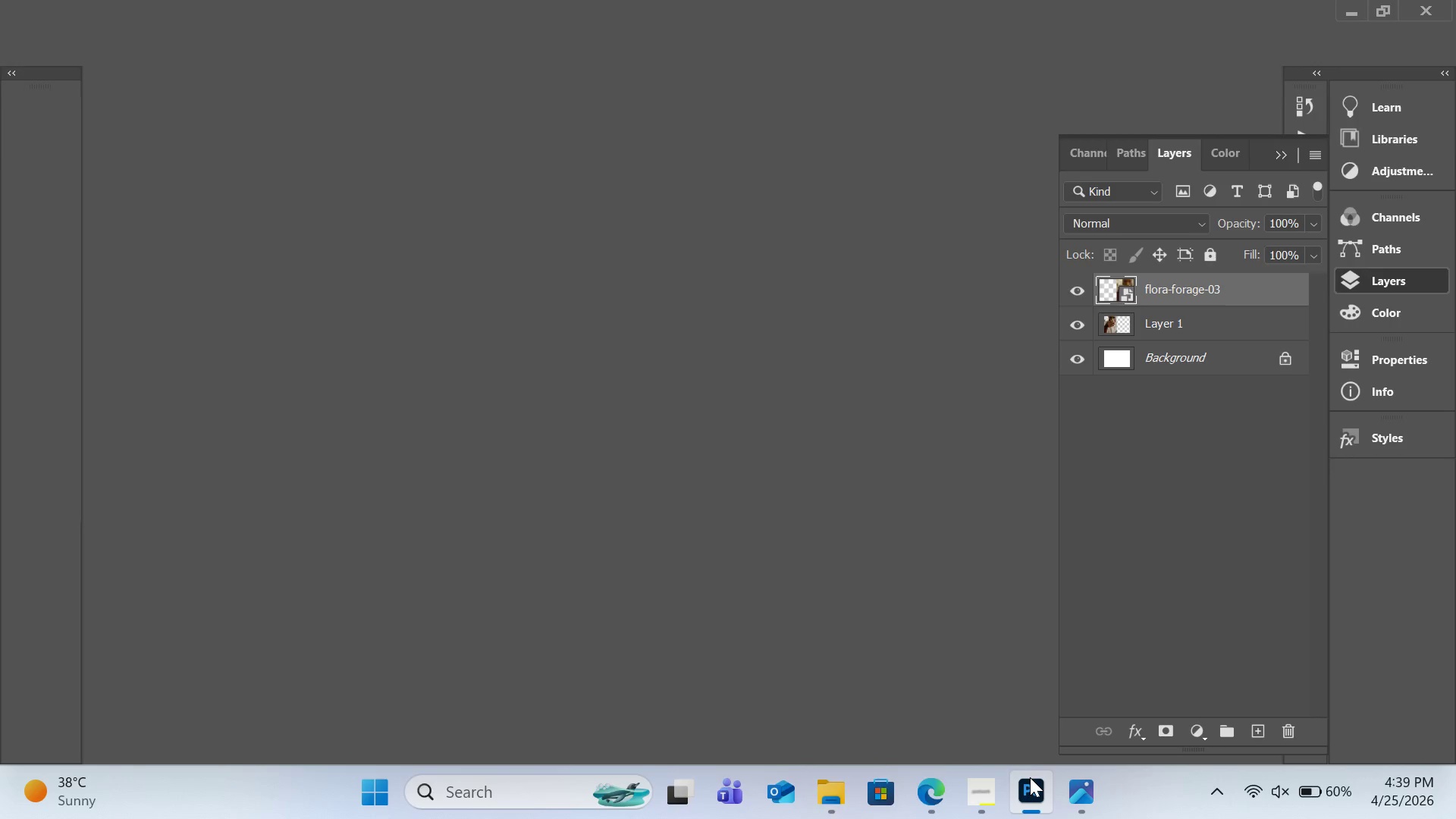 
wait(9.8)
 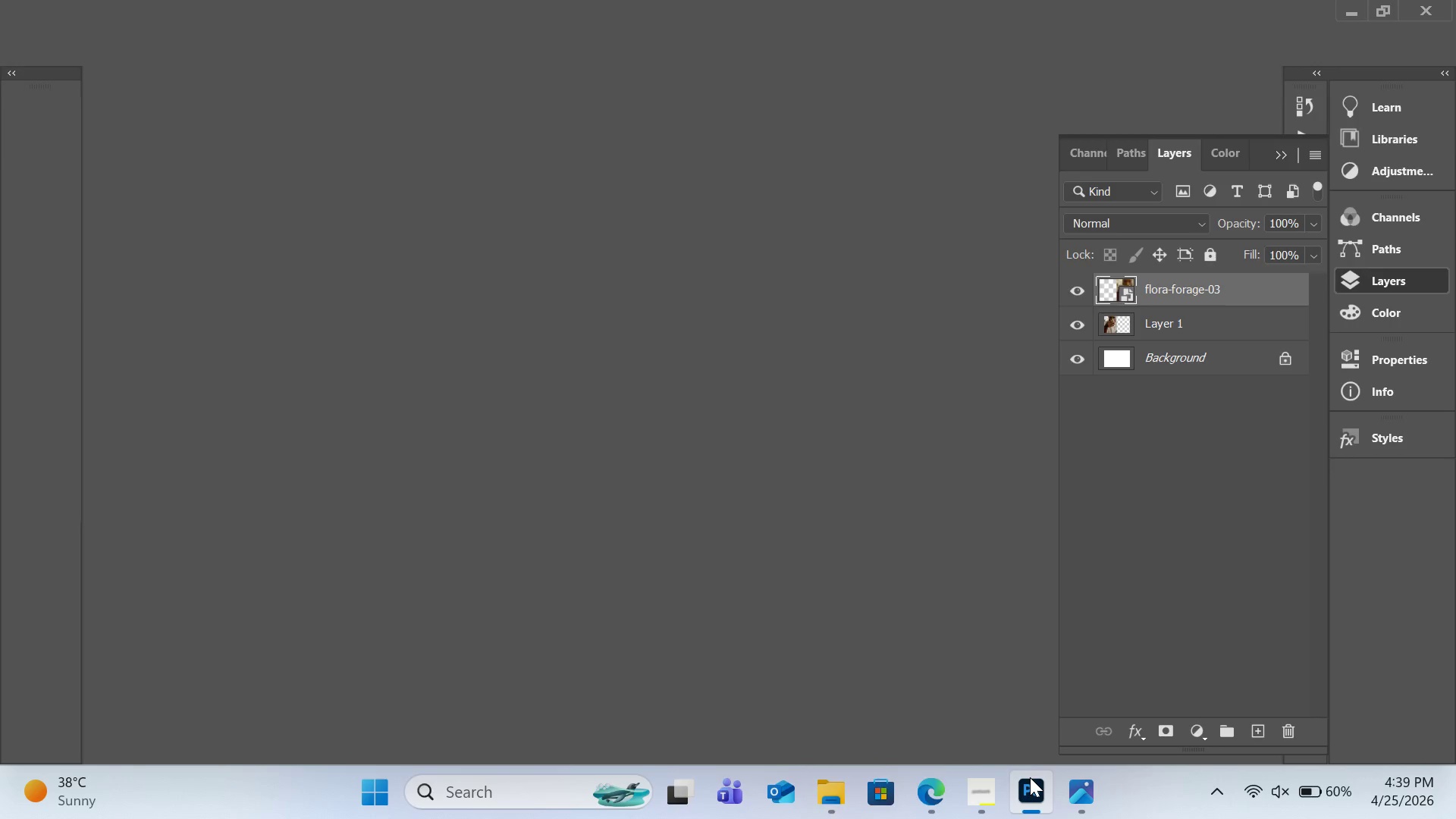 
left_click([44, 17])
 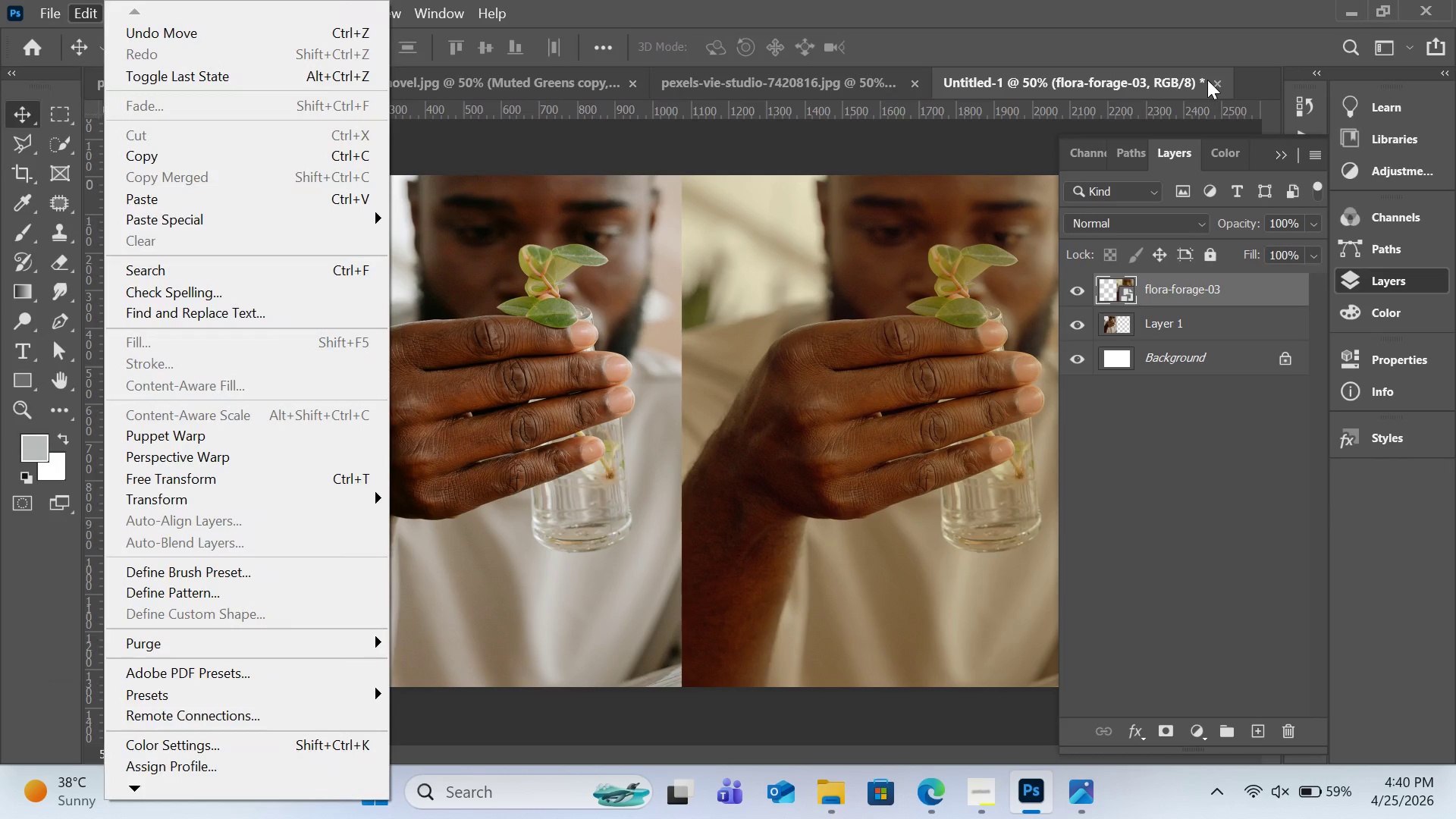 
left_click([1216, 86])
 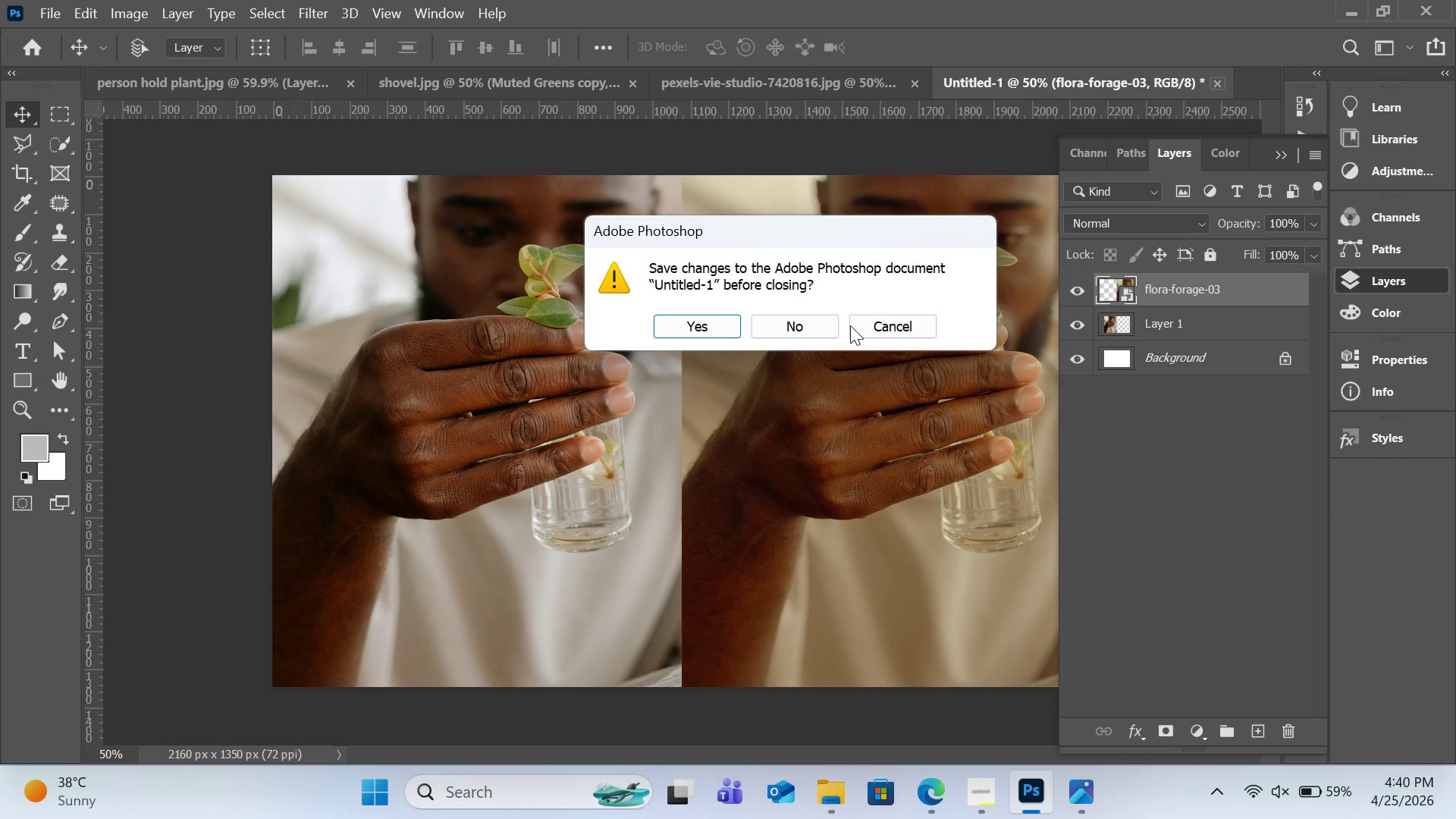 
left_click([804, 330])
 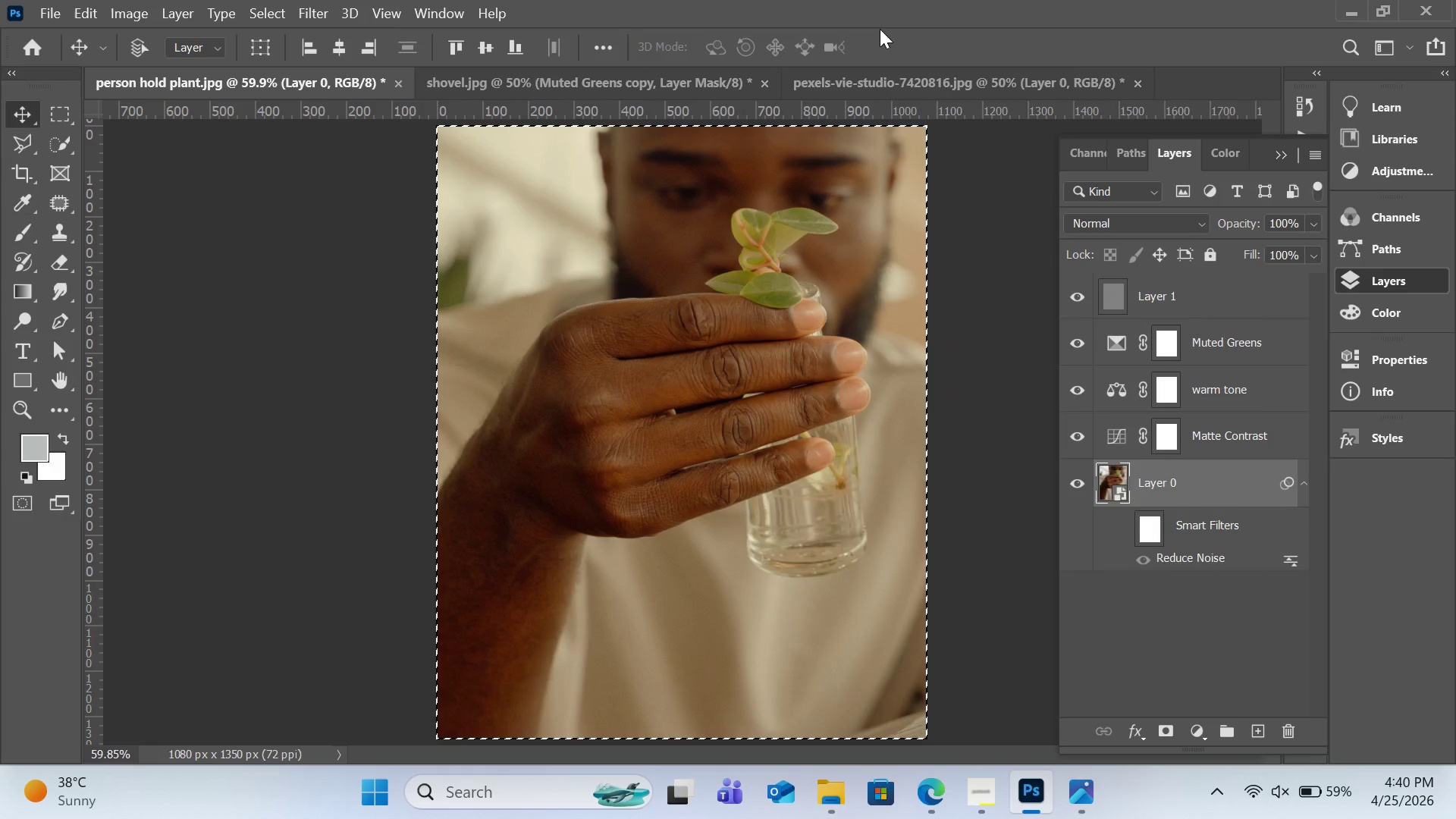 
wait(6.05)
 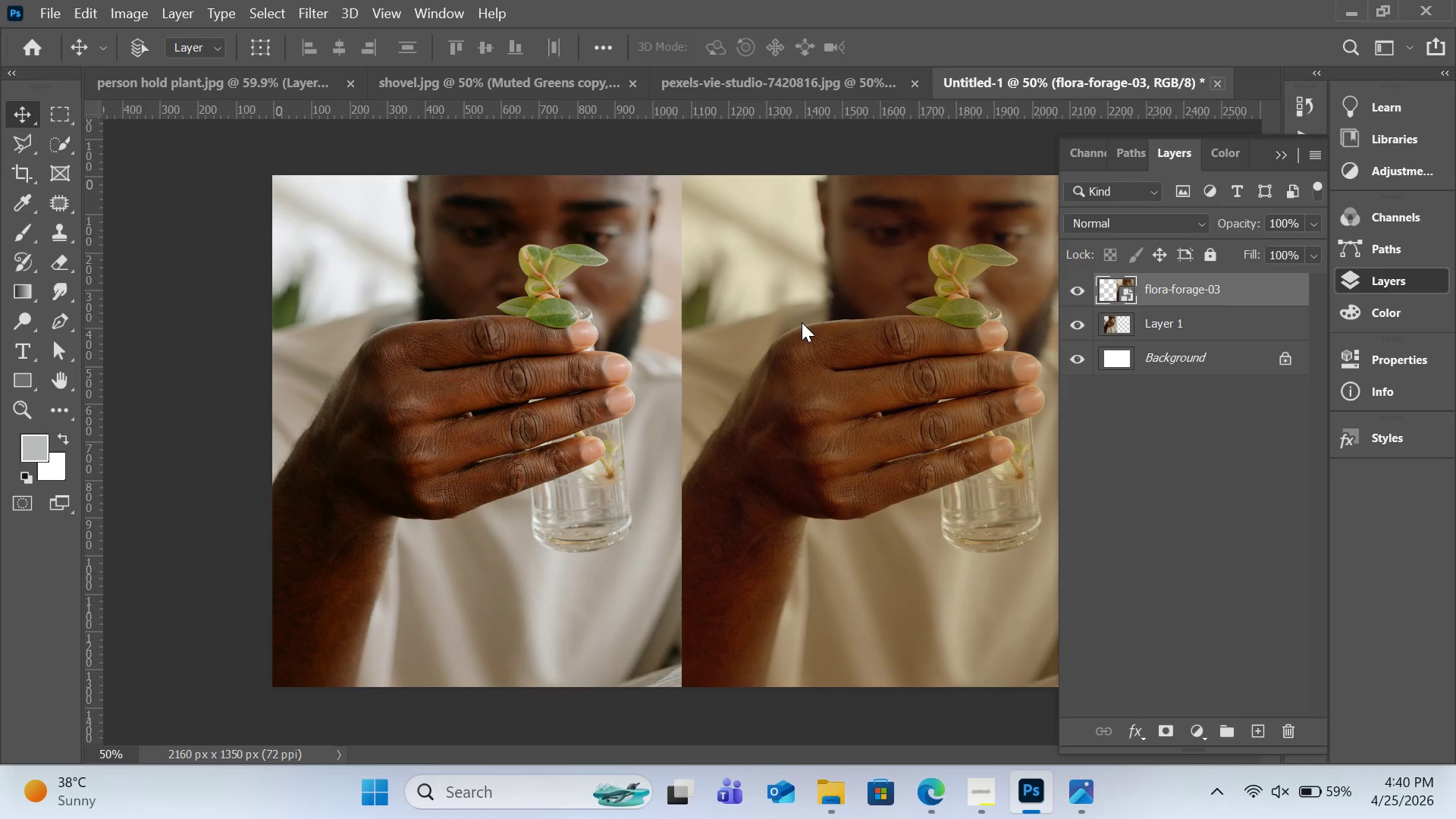 
left_click([1222, 301])
 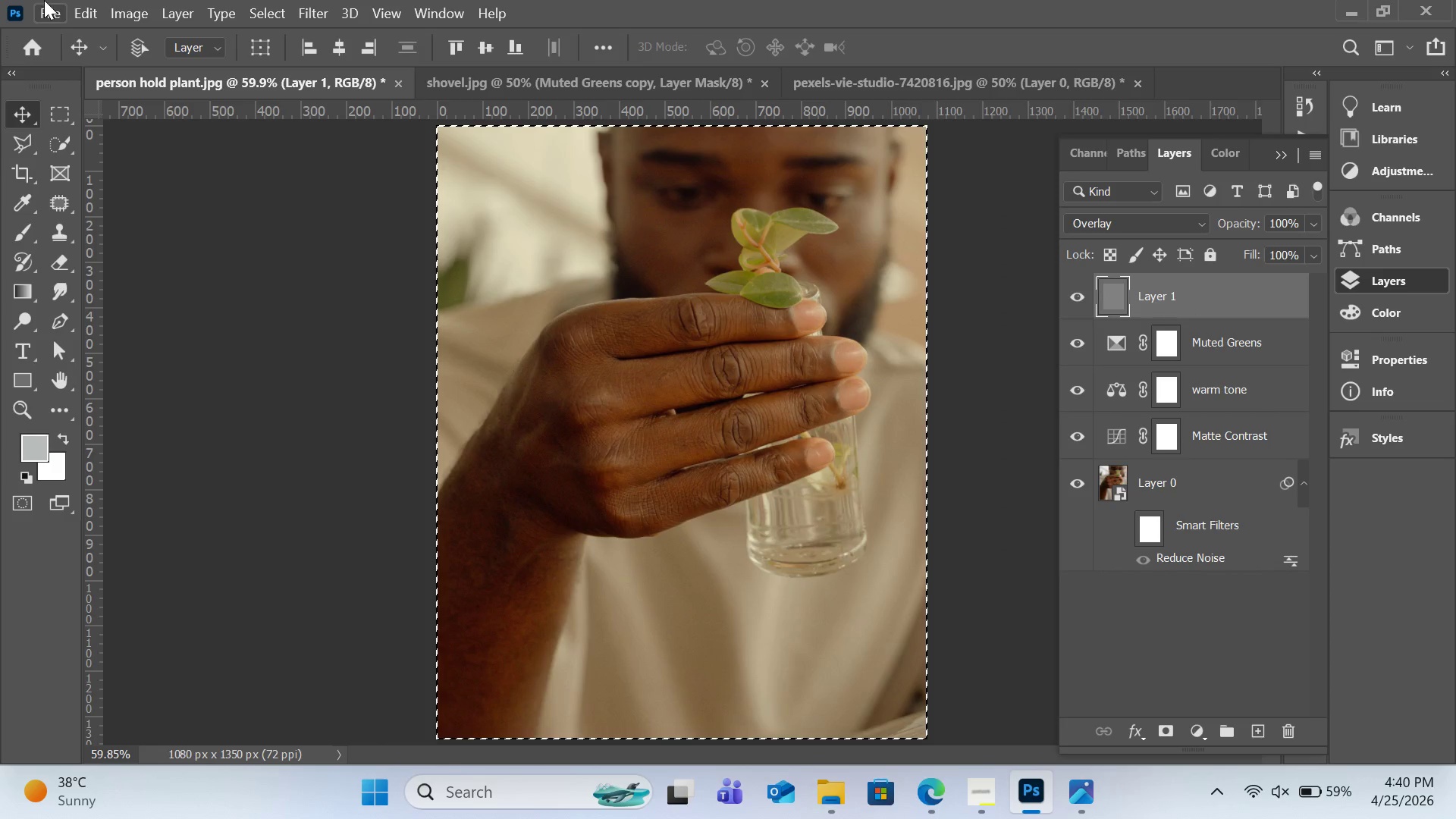 
left_click([50, 12])
 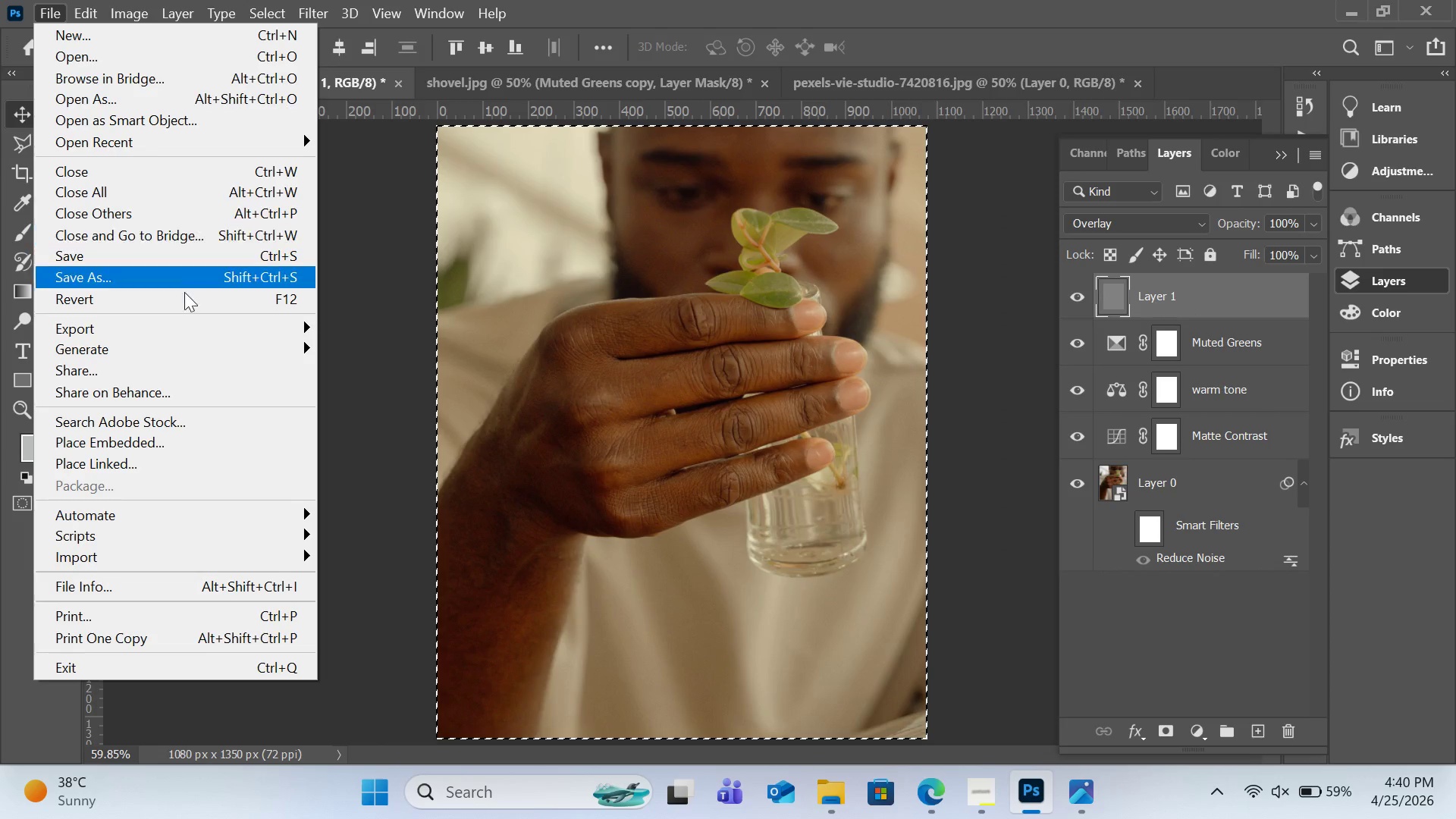 
mouse_move([214, 305])
 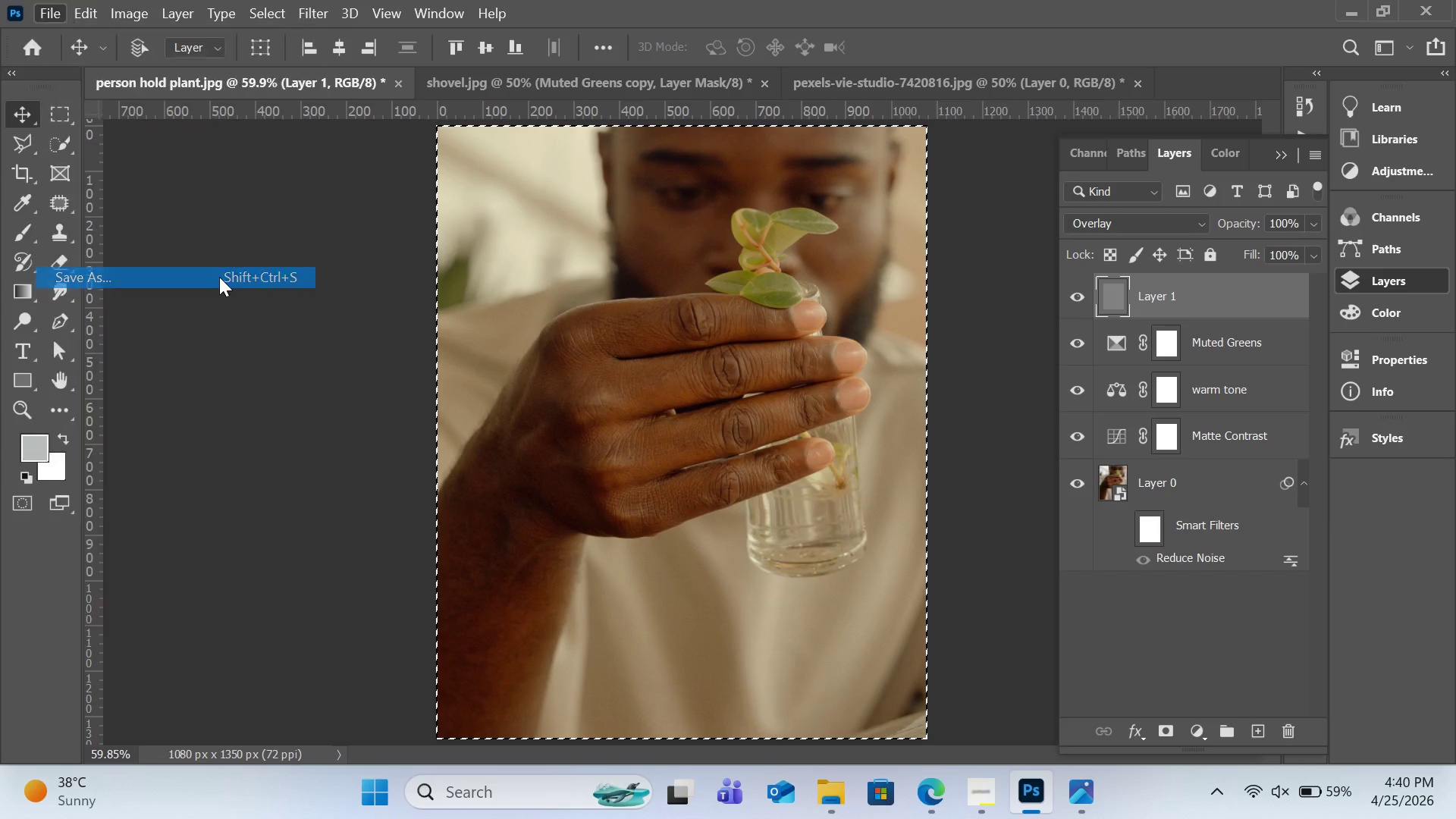 
left_click([219, 277])
 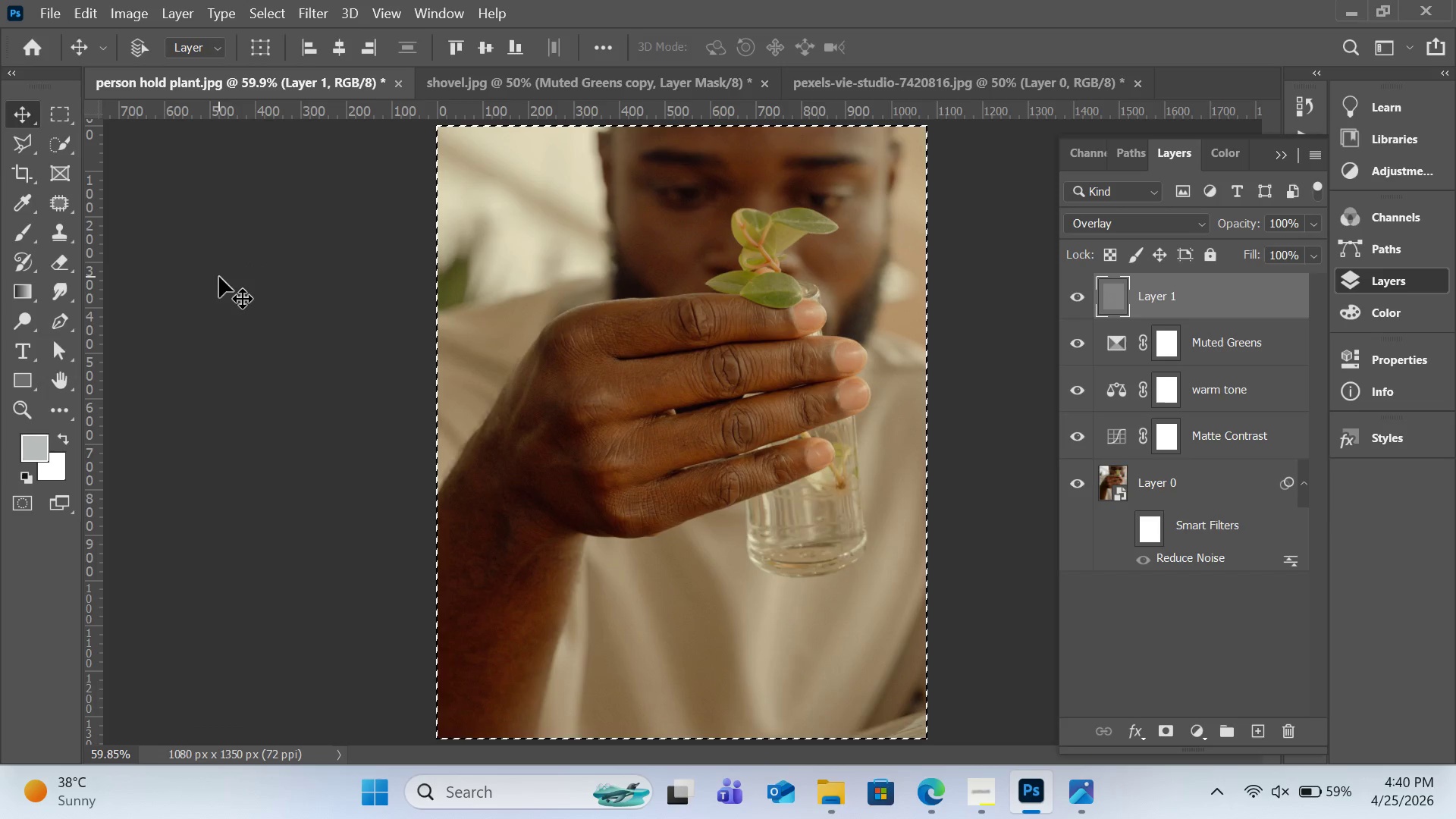 
mouse_move([206, 257])
 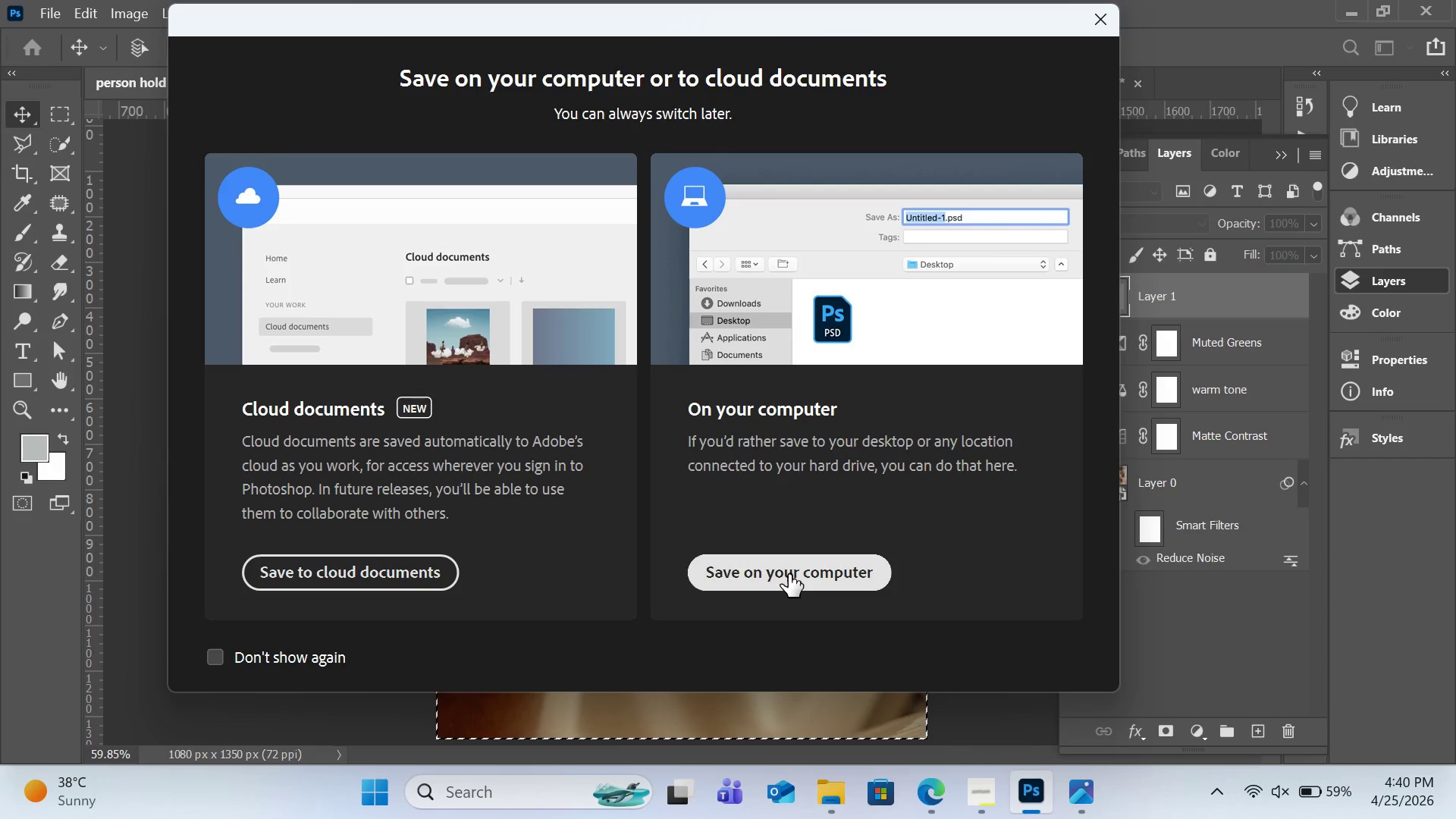 
double_click([789, 576])
 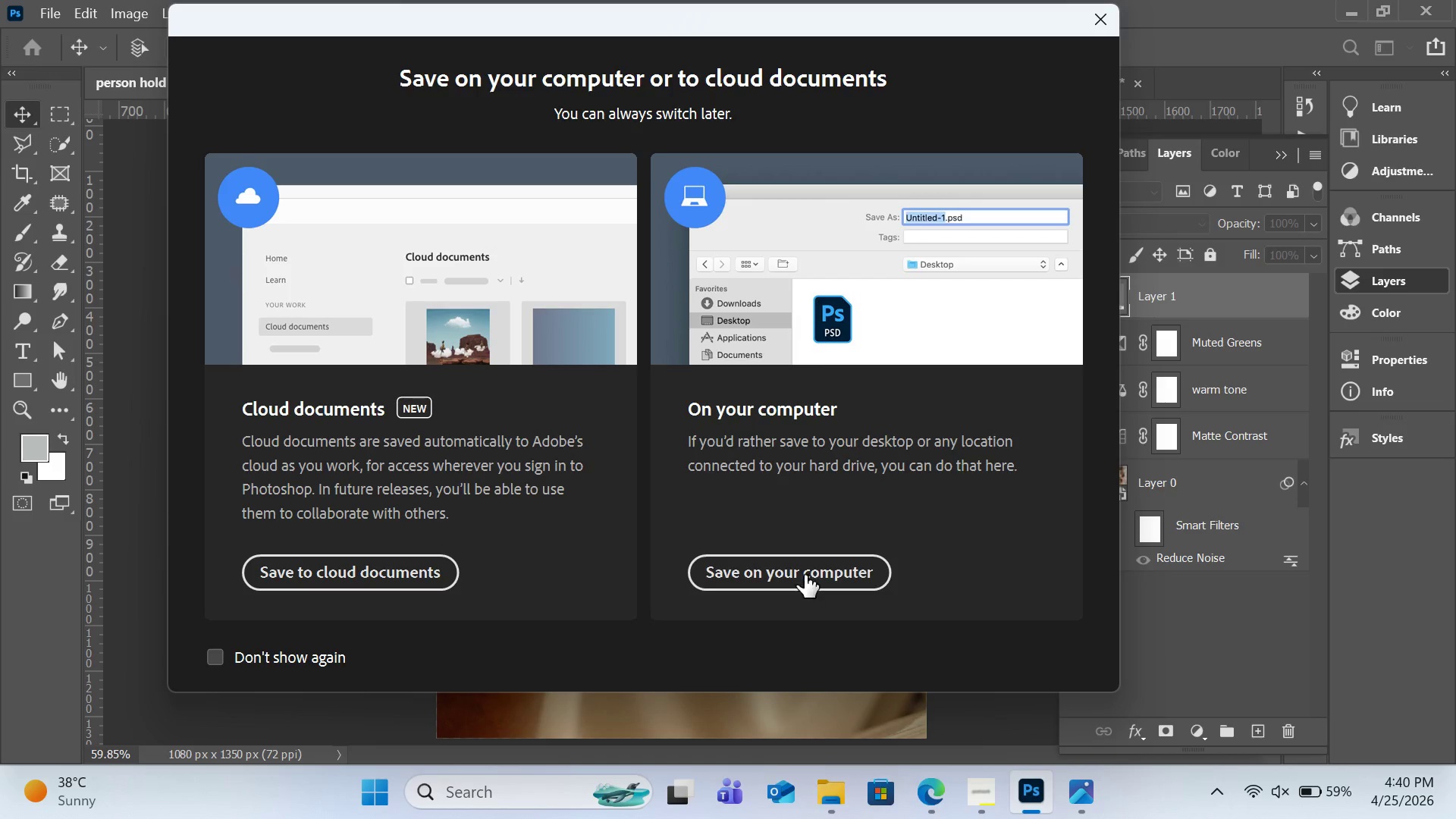 
left_click([805, 573])
 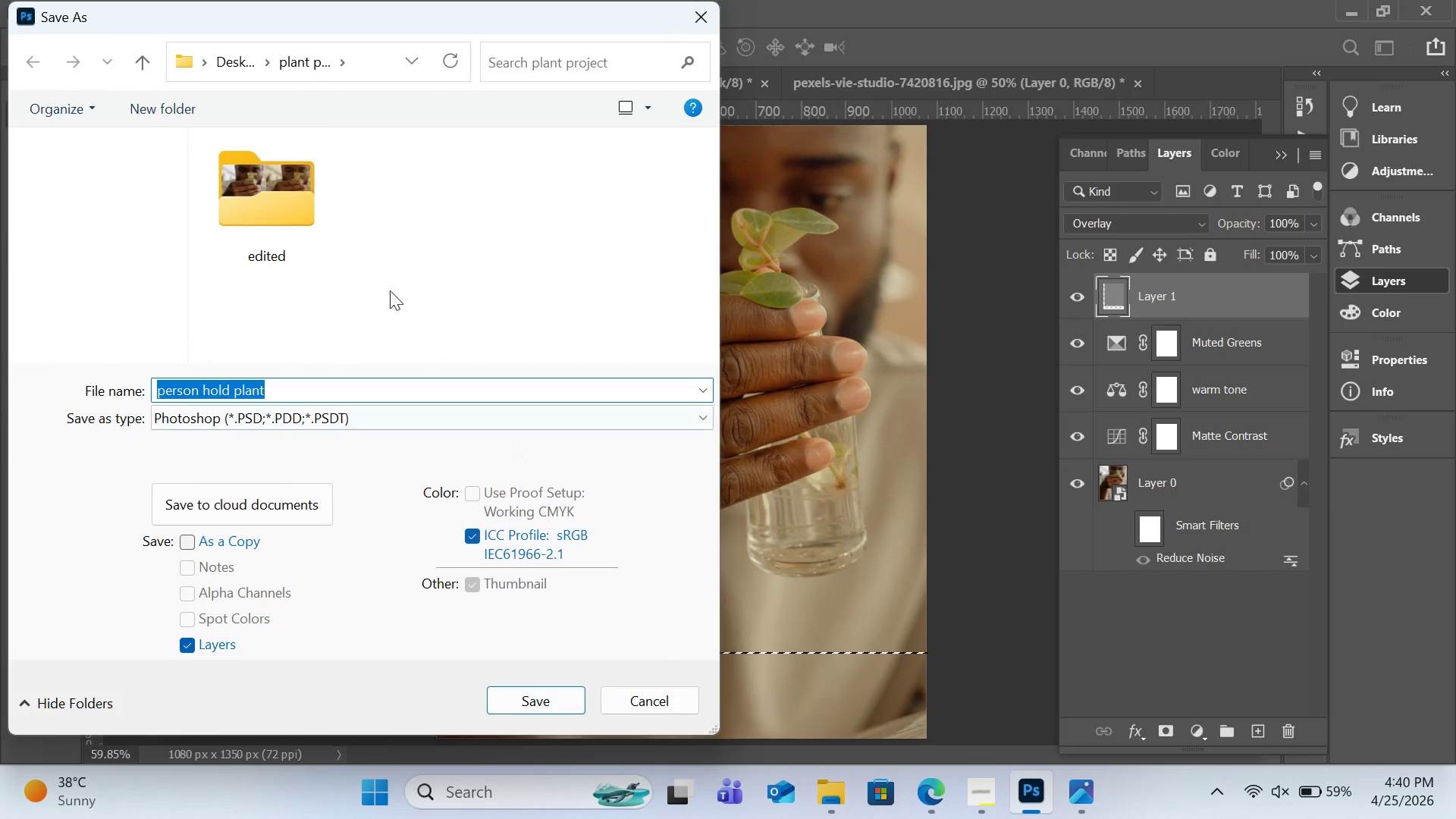 
double_click([302, 211])
 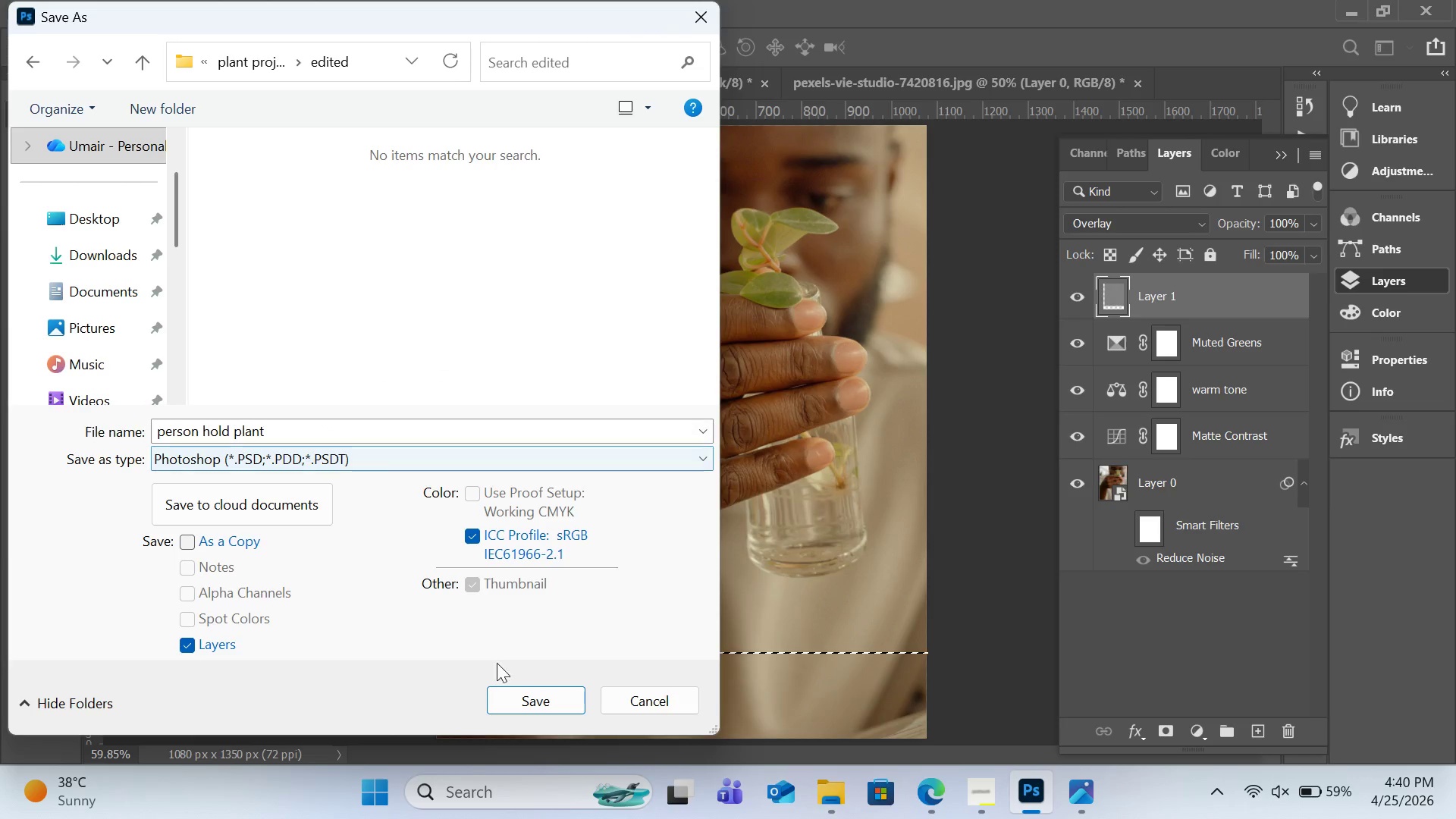 
left_click([510, 690])
 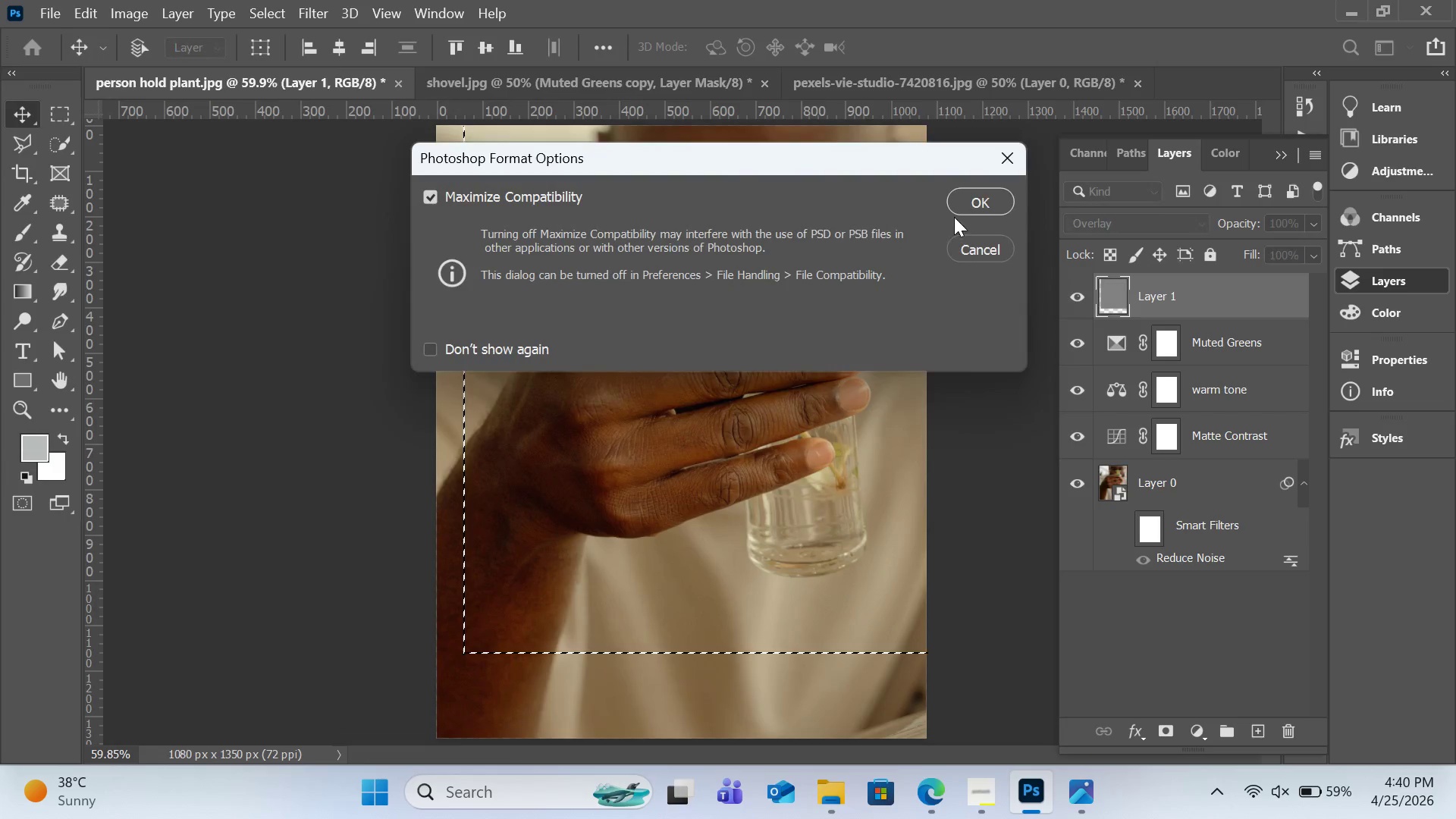 
left_click([982, 206])
 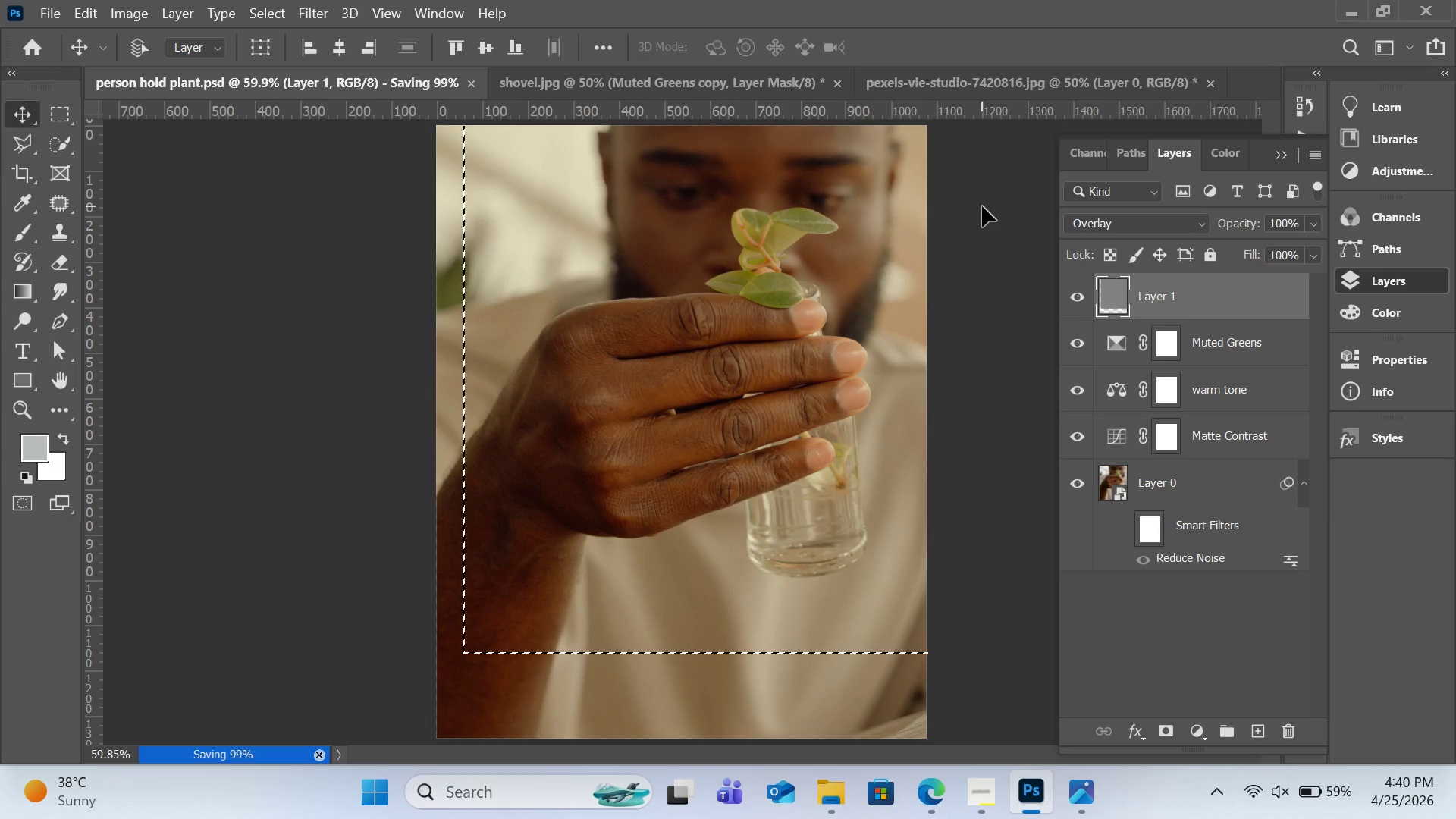 
wait(12.53)
 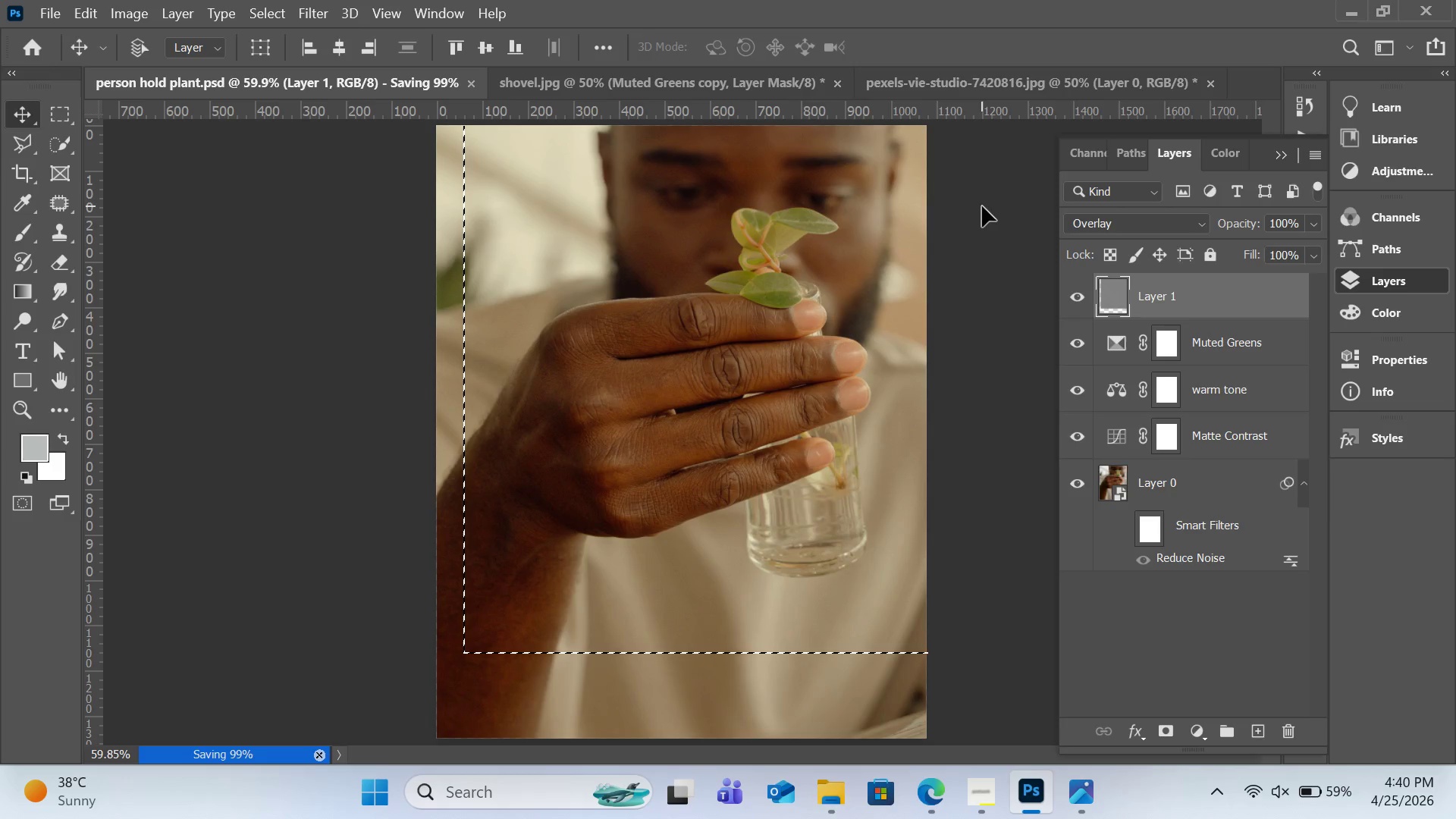 
left_click([391, 82])
 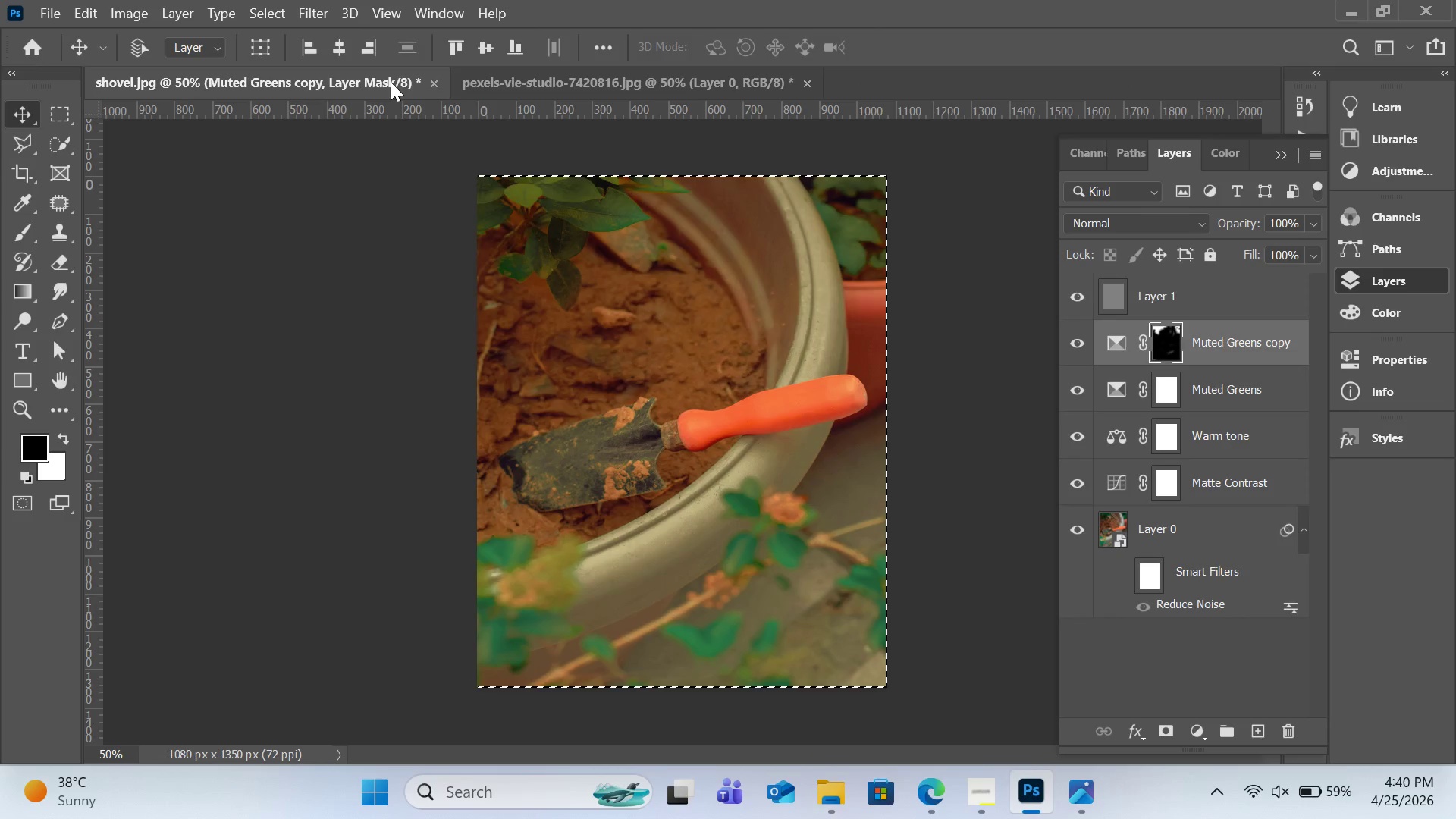 
left_click([52, 8])
 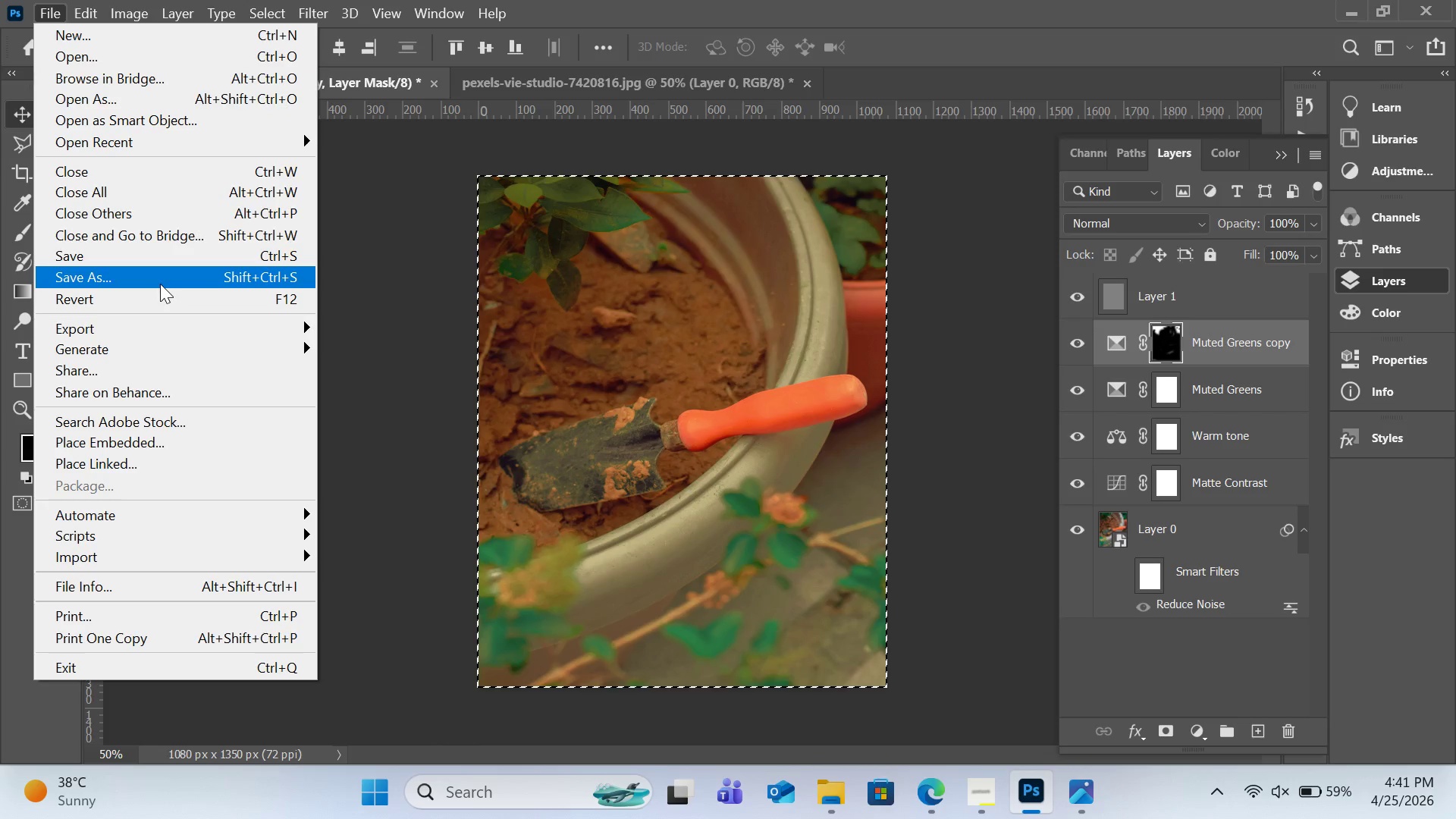 
left_click([160, 284])
 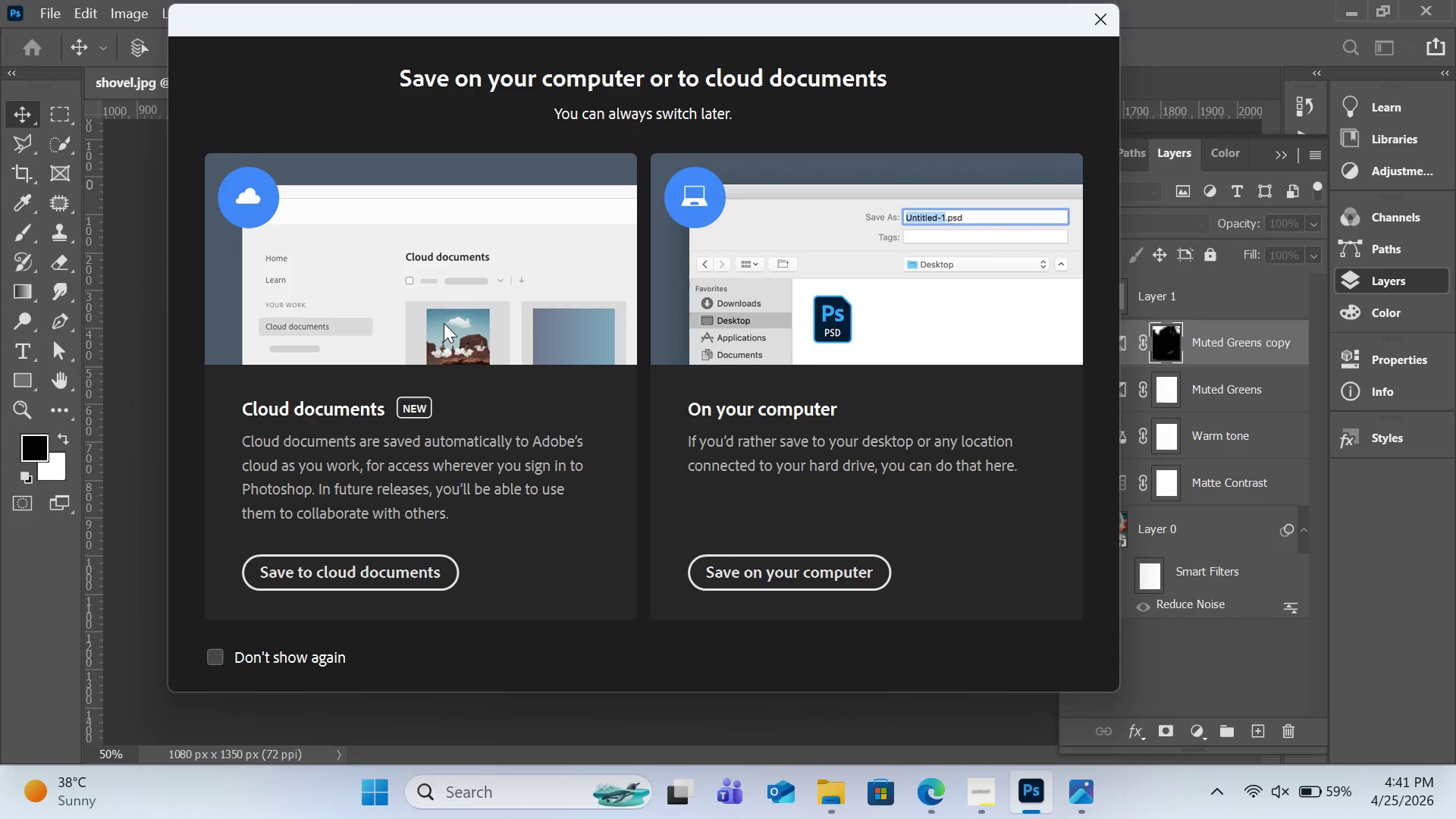 
left_click([811, 561])
 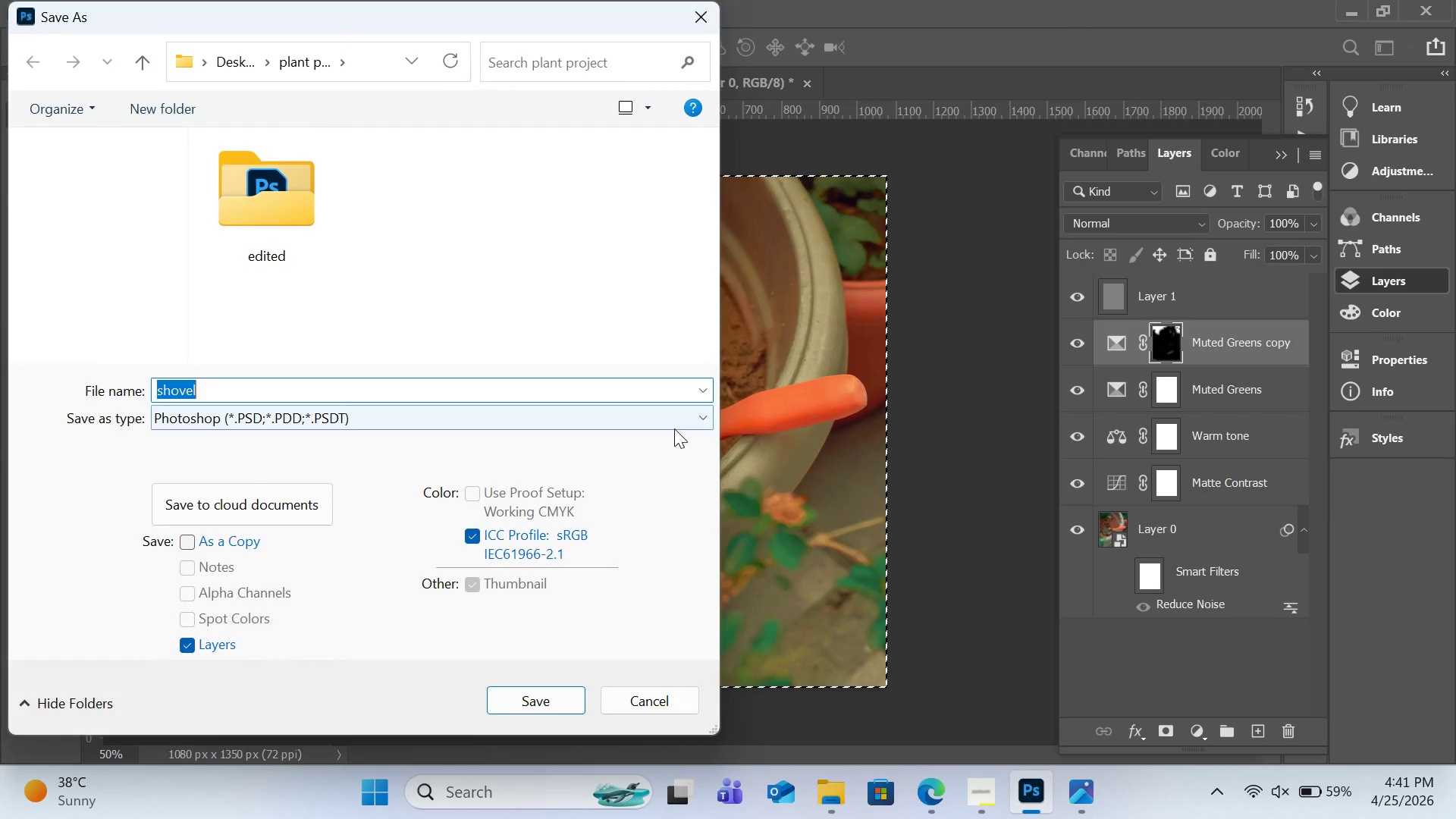 
double_click([287, 204])
 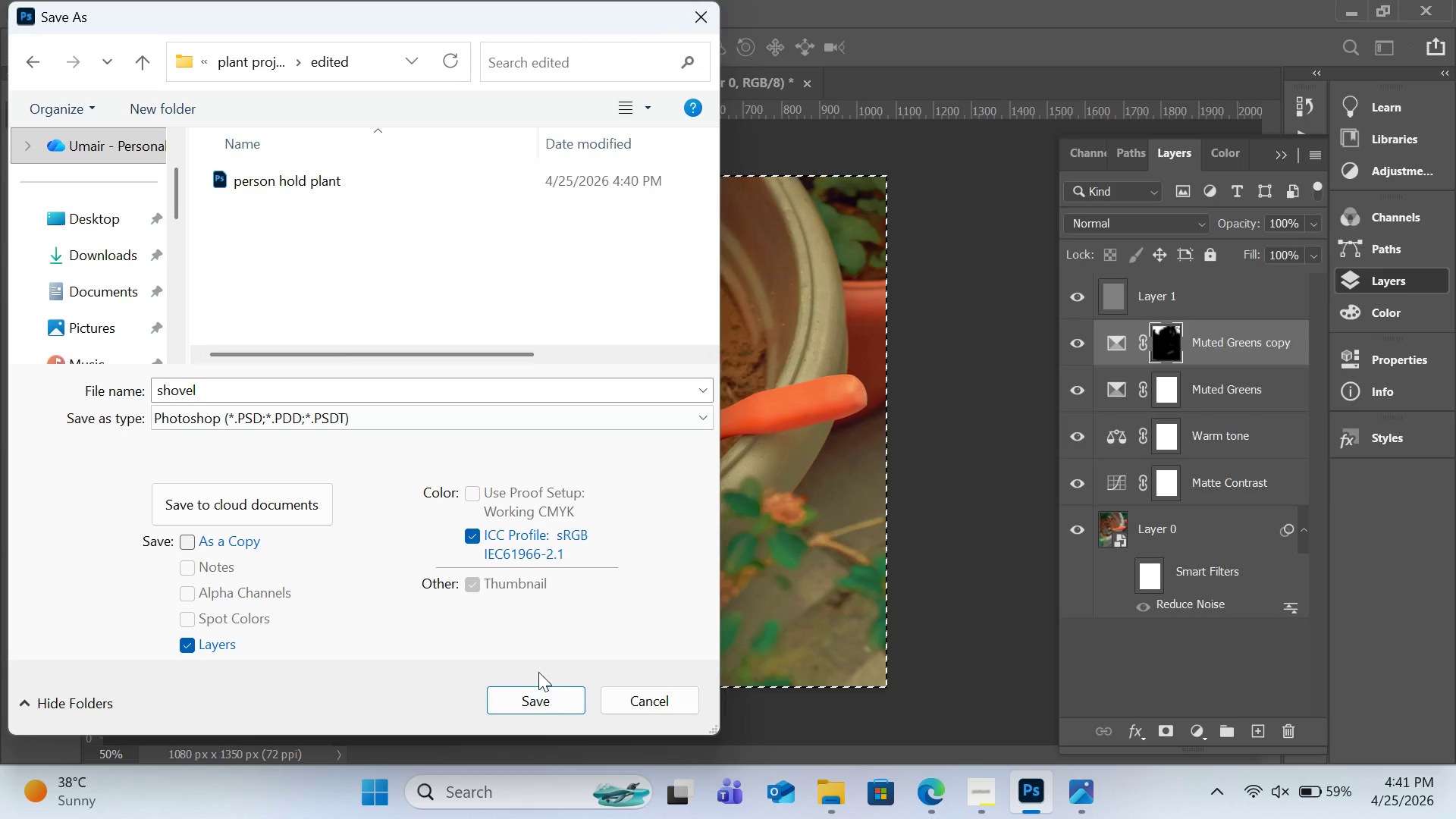 
left_click([542, 690])
 